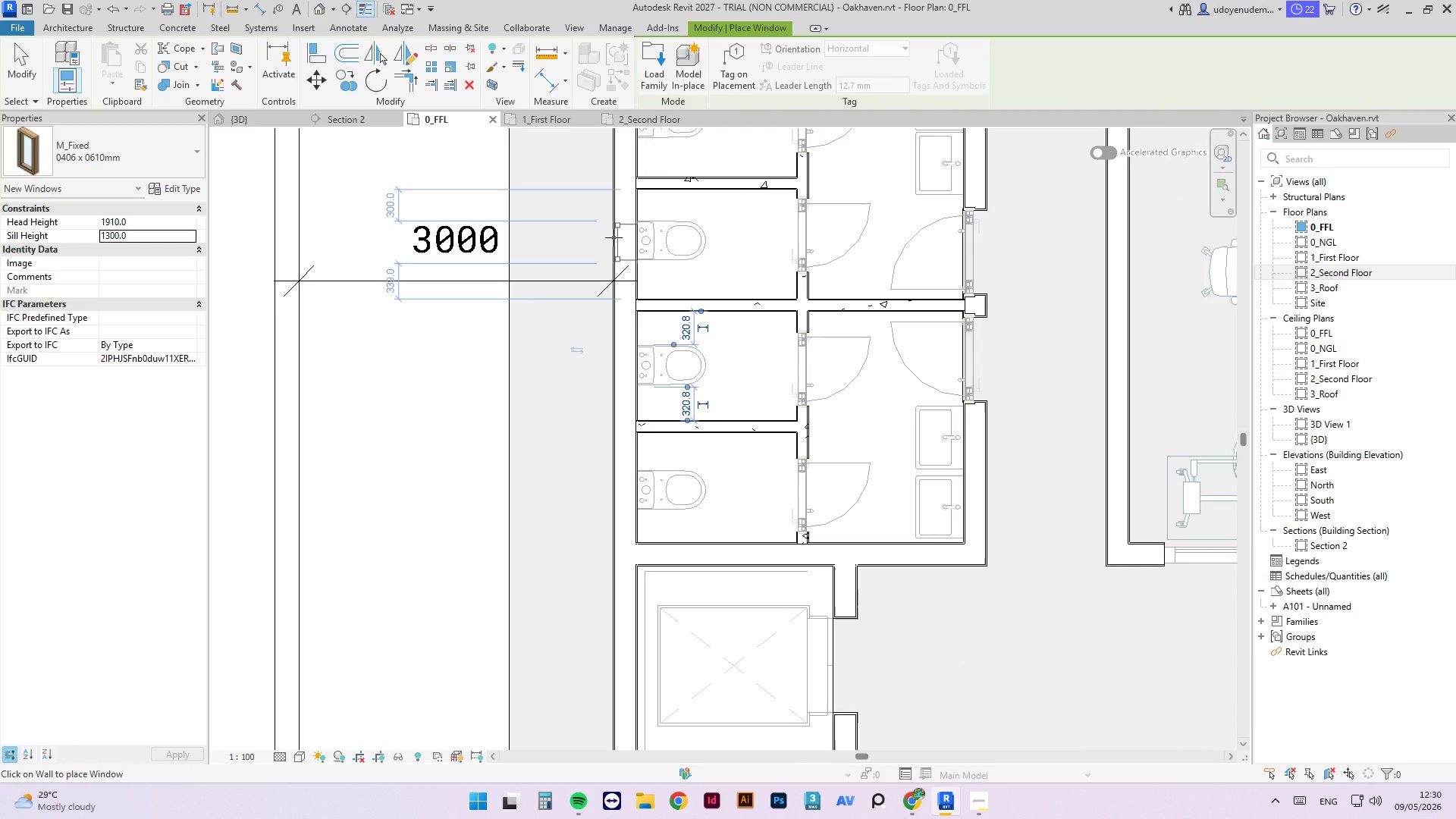 
left_click([613, 237])
 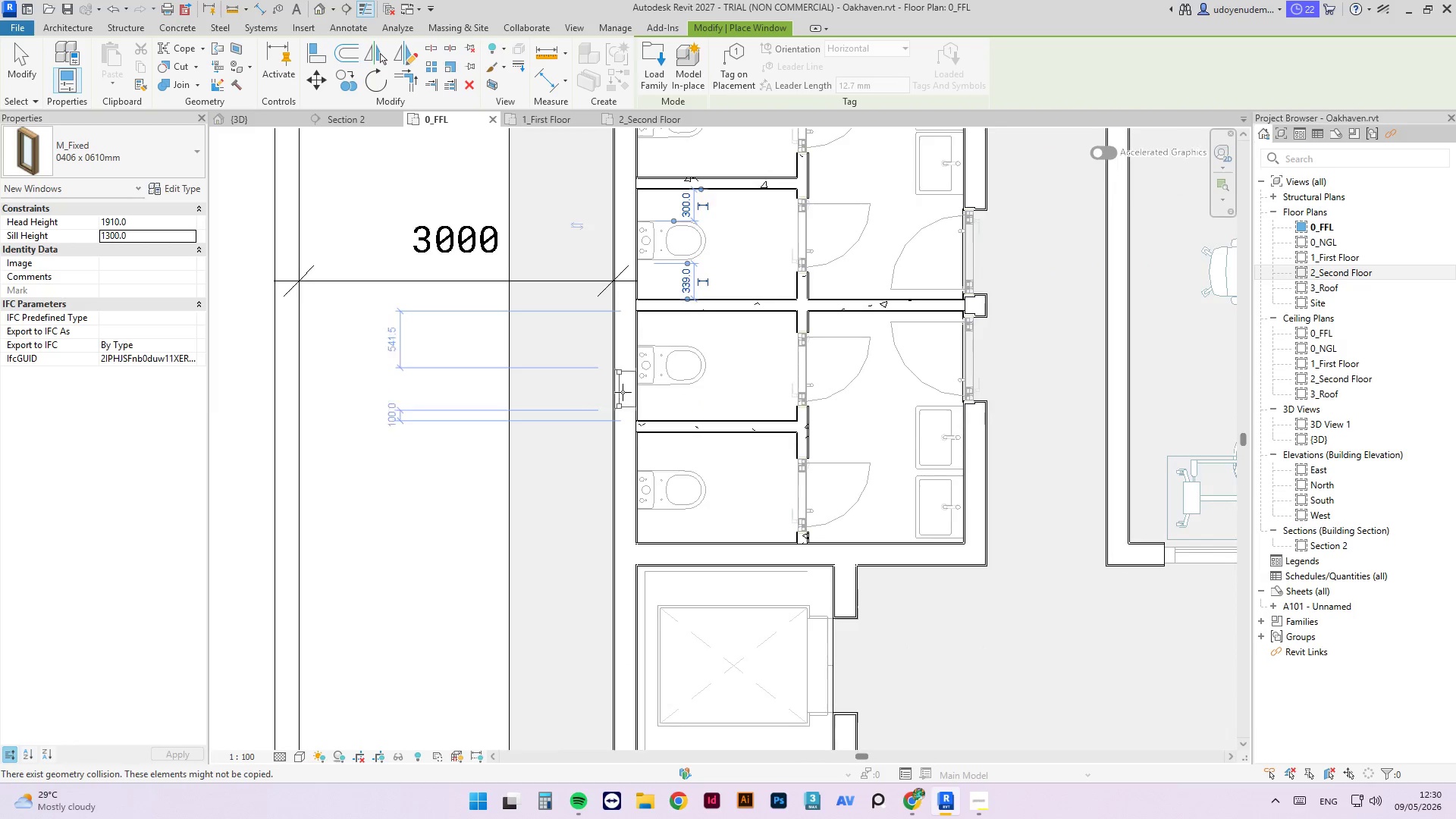 
scroll: coordinate [625, 228], scroll_direction: down, amount: 2.0
 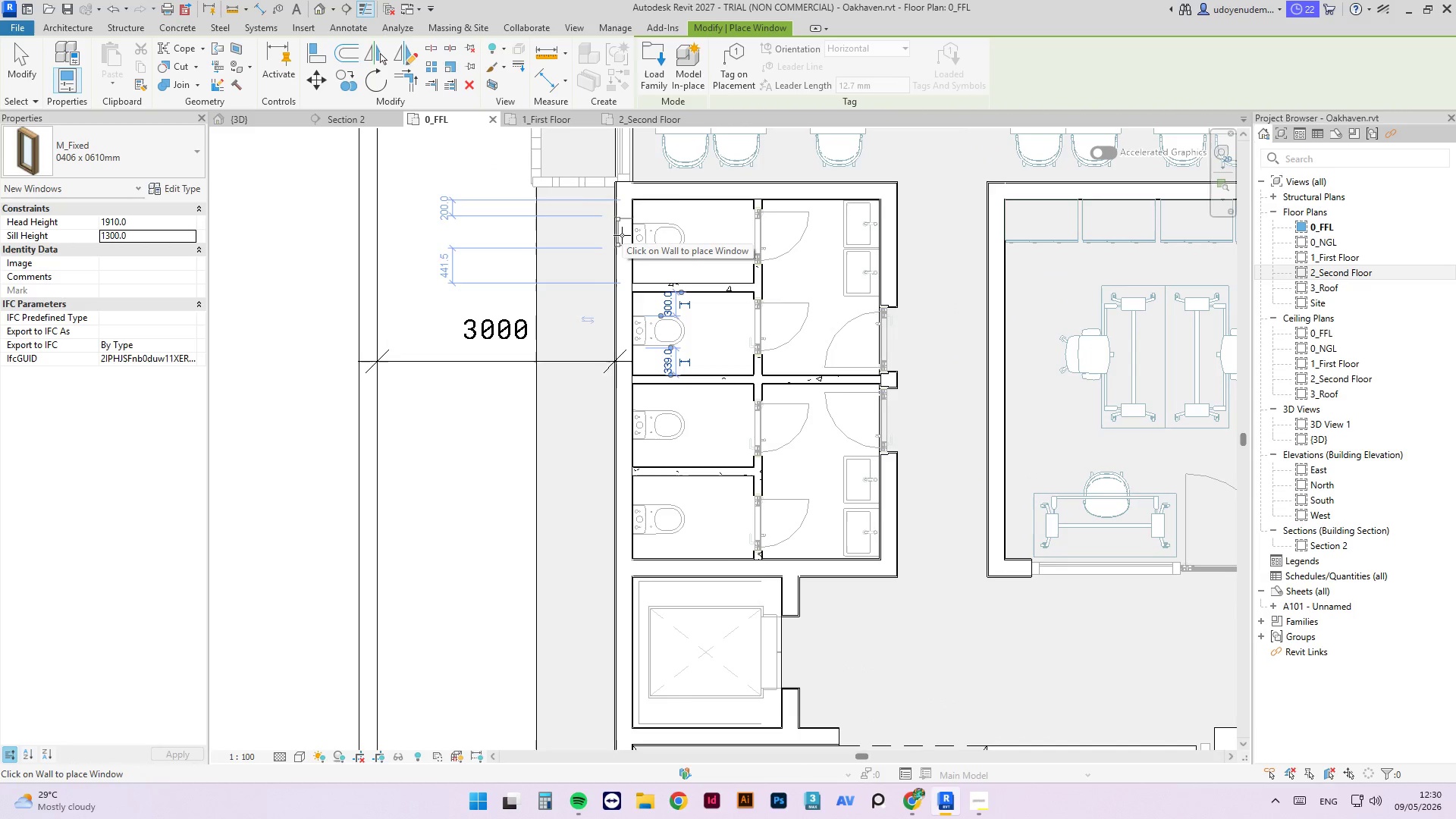 
left_click([622, 235])
 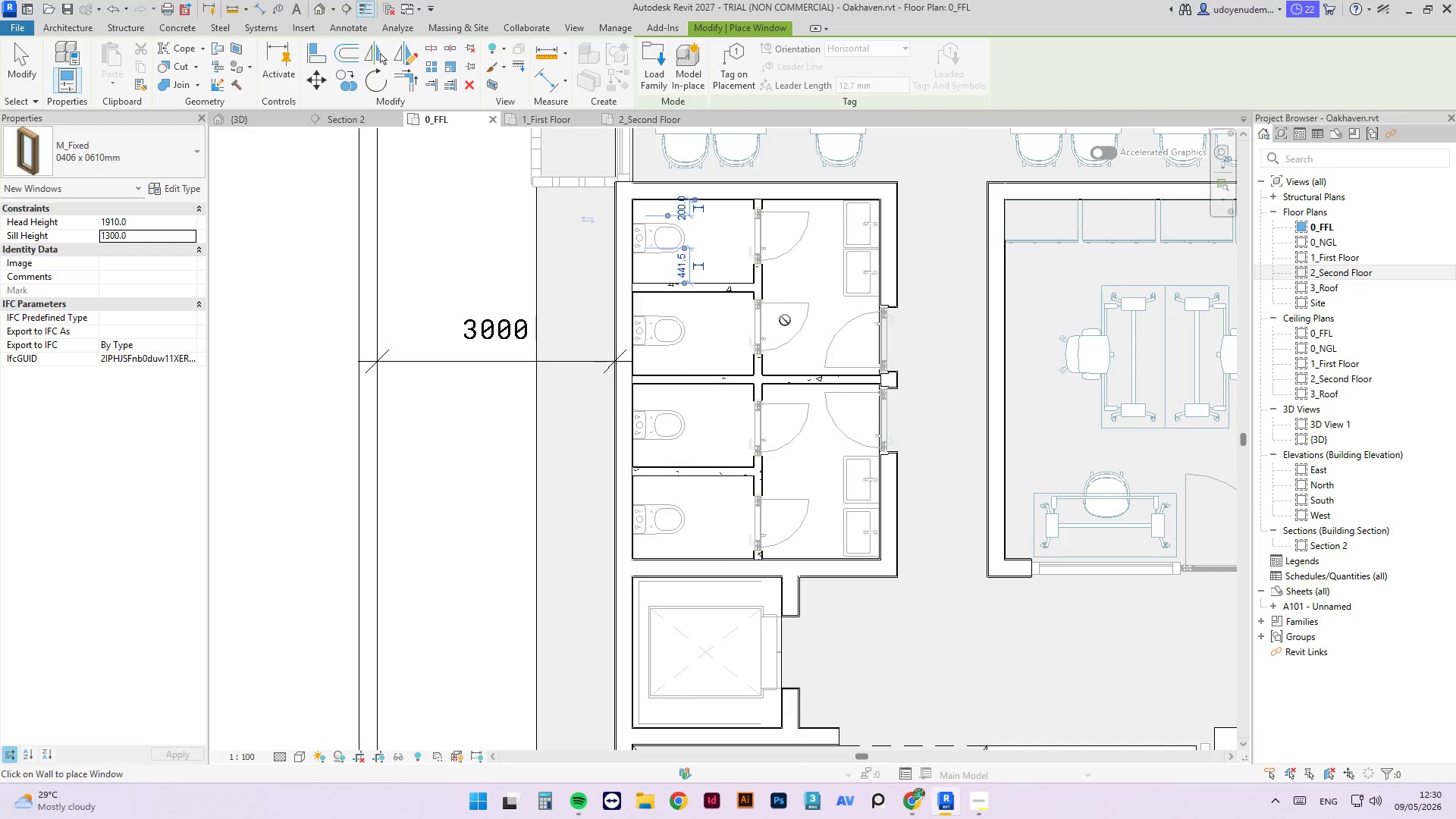 
scroll: coordinate [714, 629], scroll_direction: down, amount: 11.0
 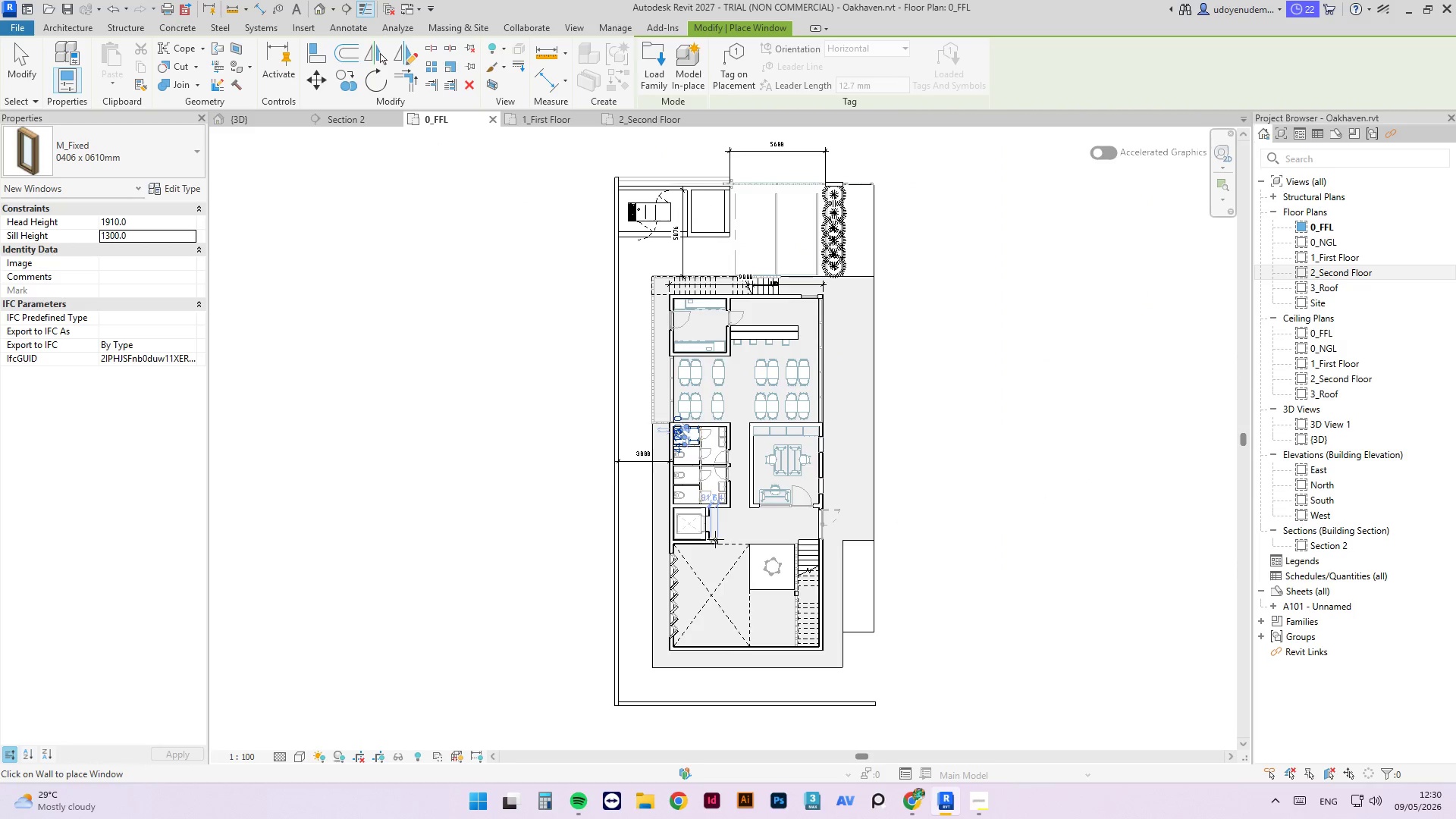 
key(Escape)
 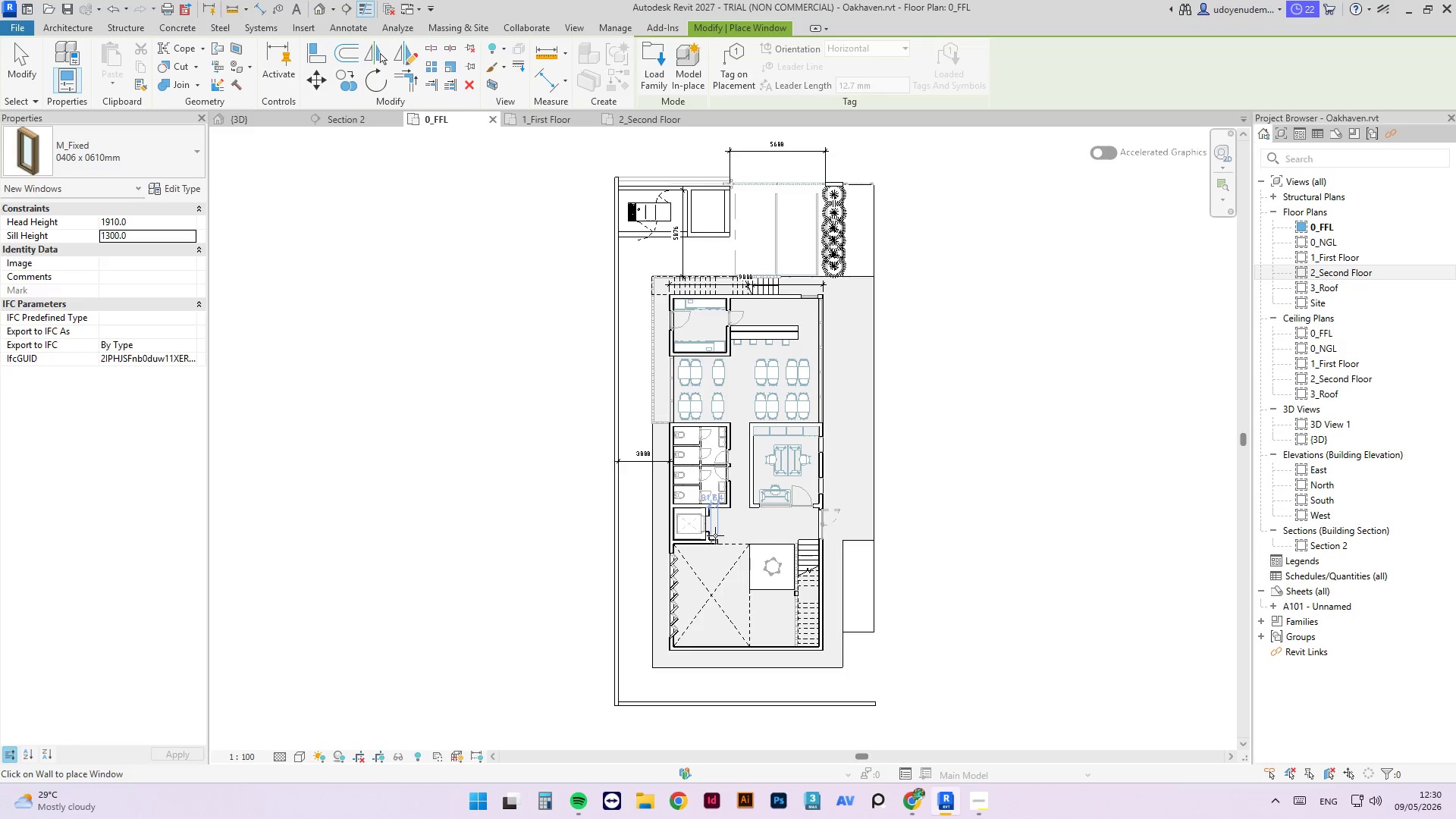 
key(Escape)
 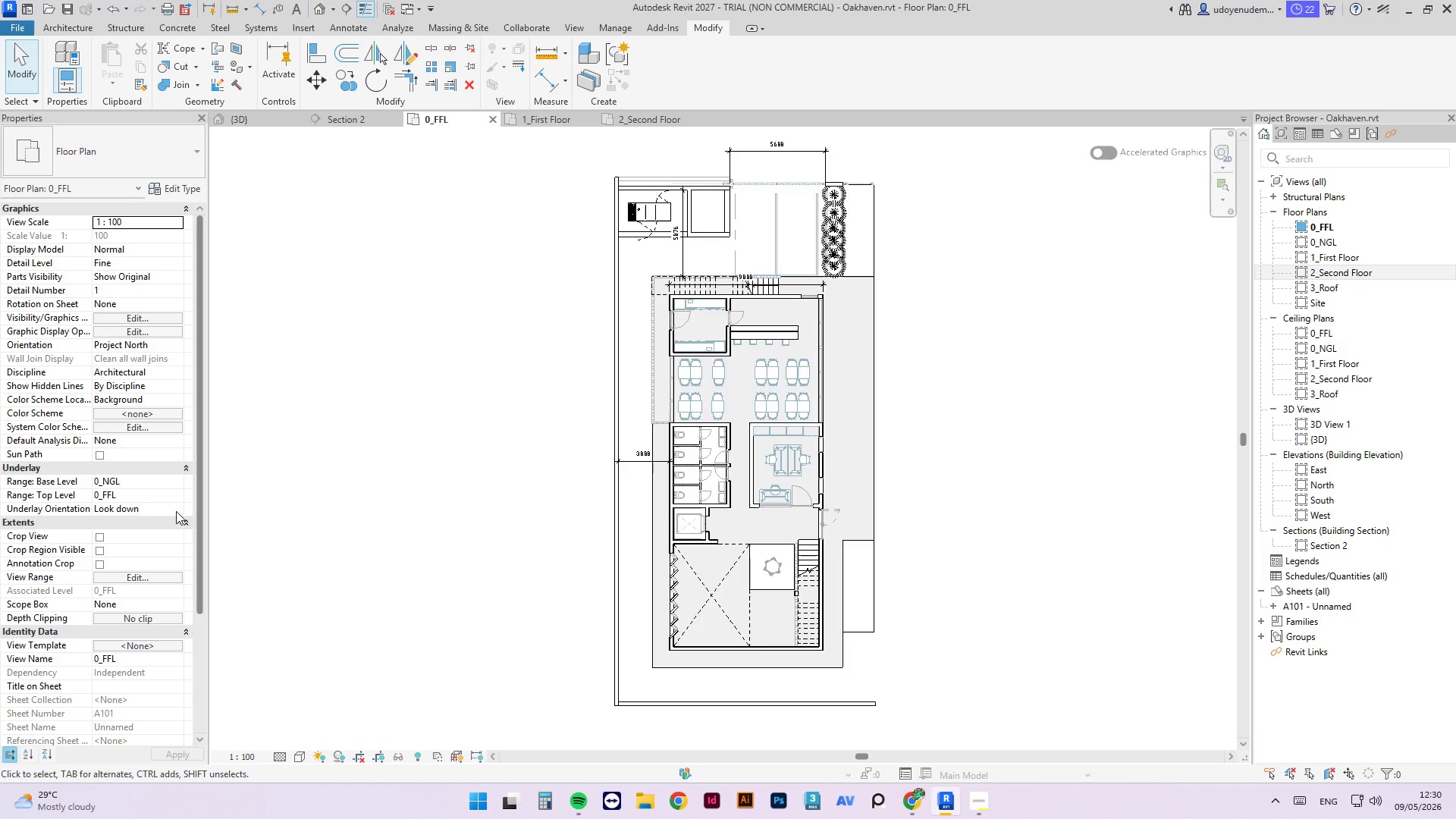 
double_click([160, 575])
 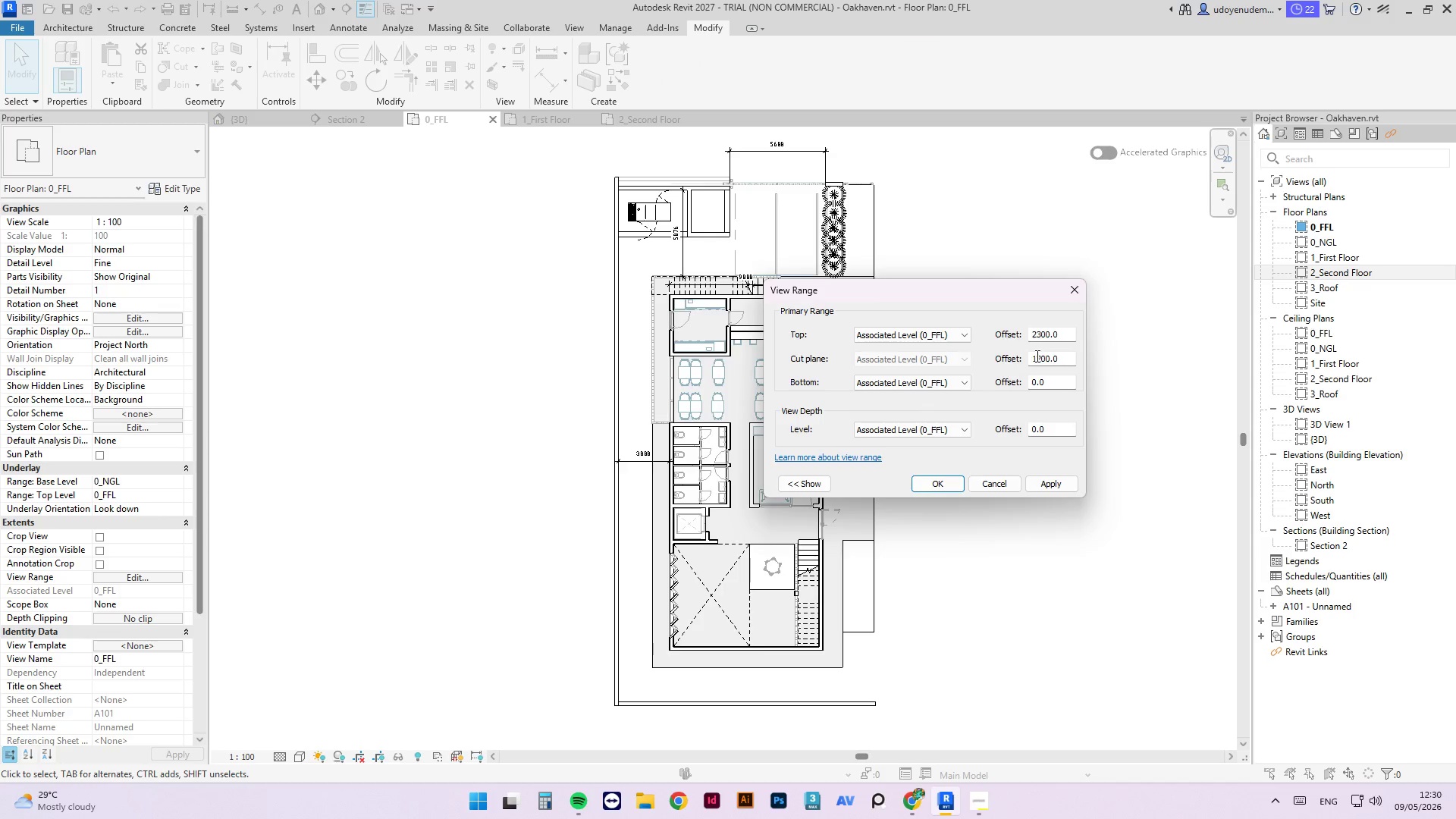 
double_click([1041, 359])
 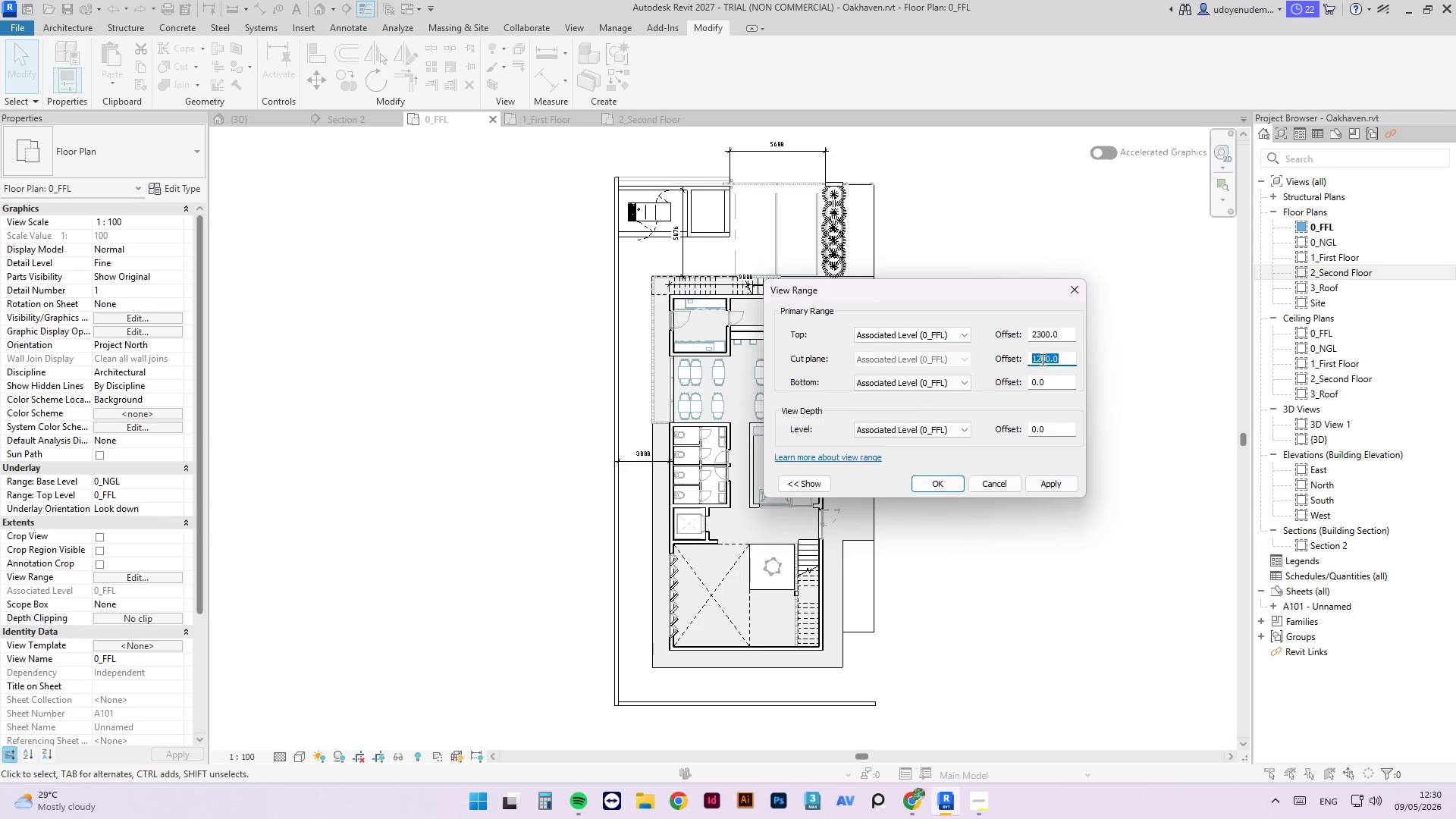 
type(15)
 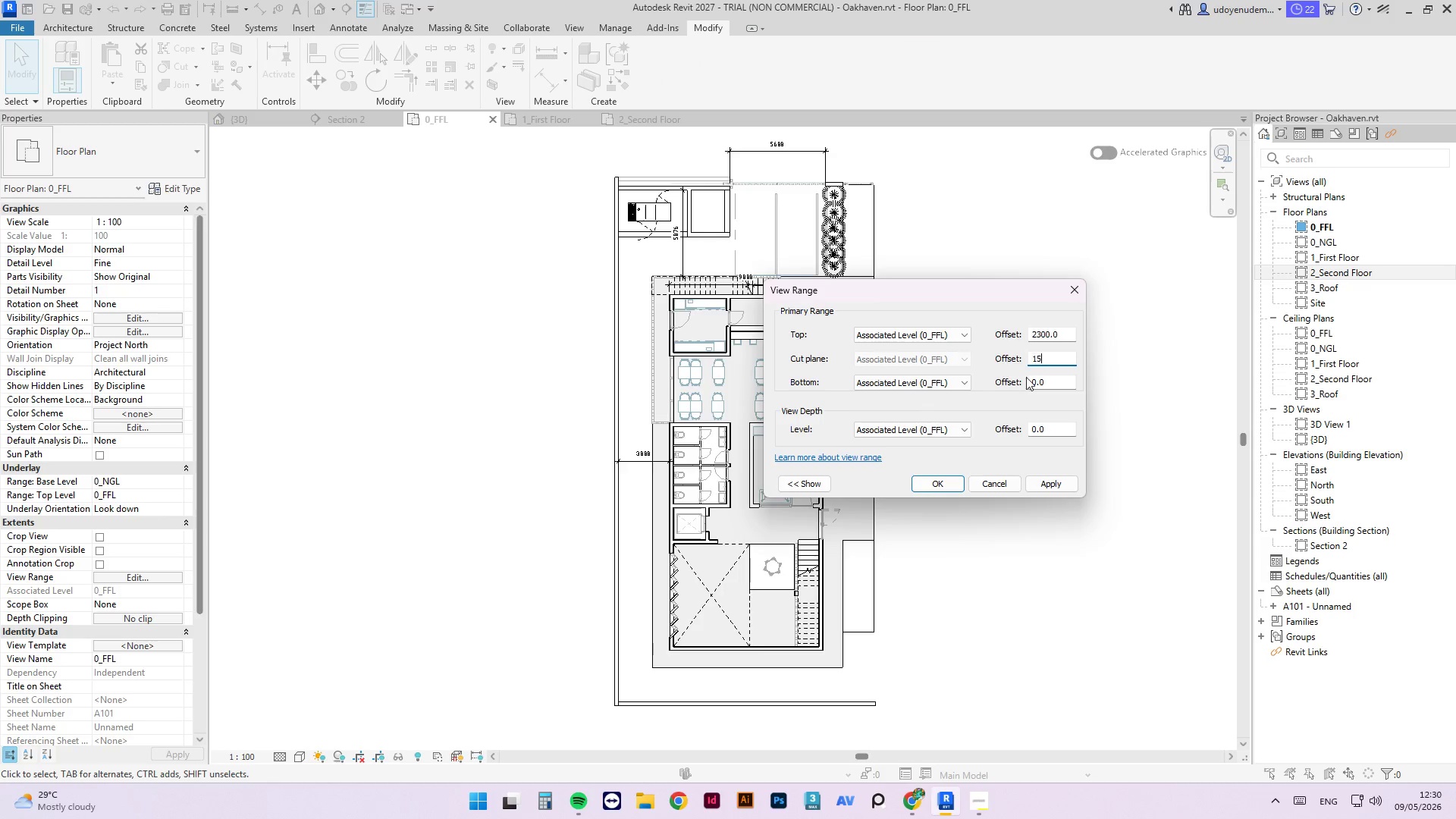 
type(00)
 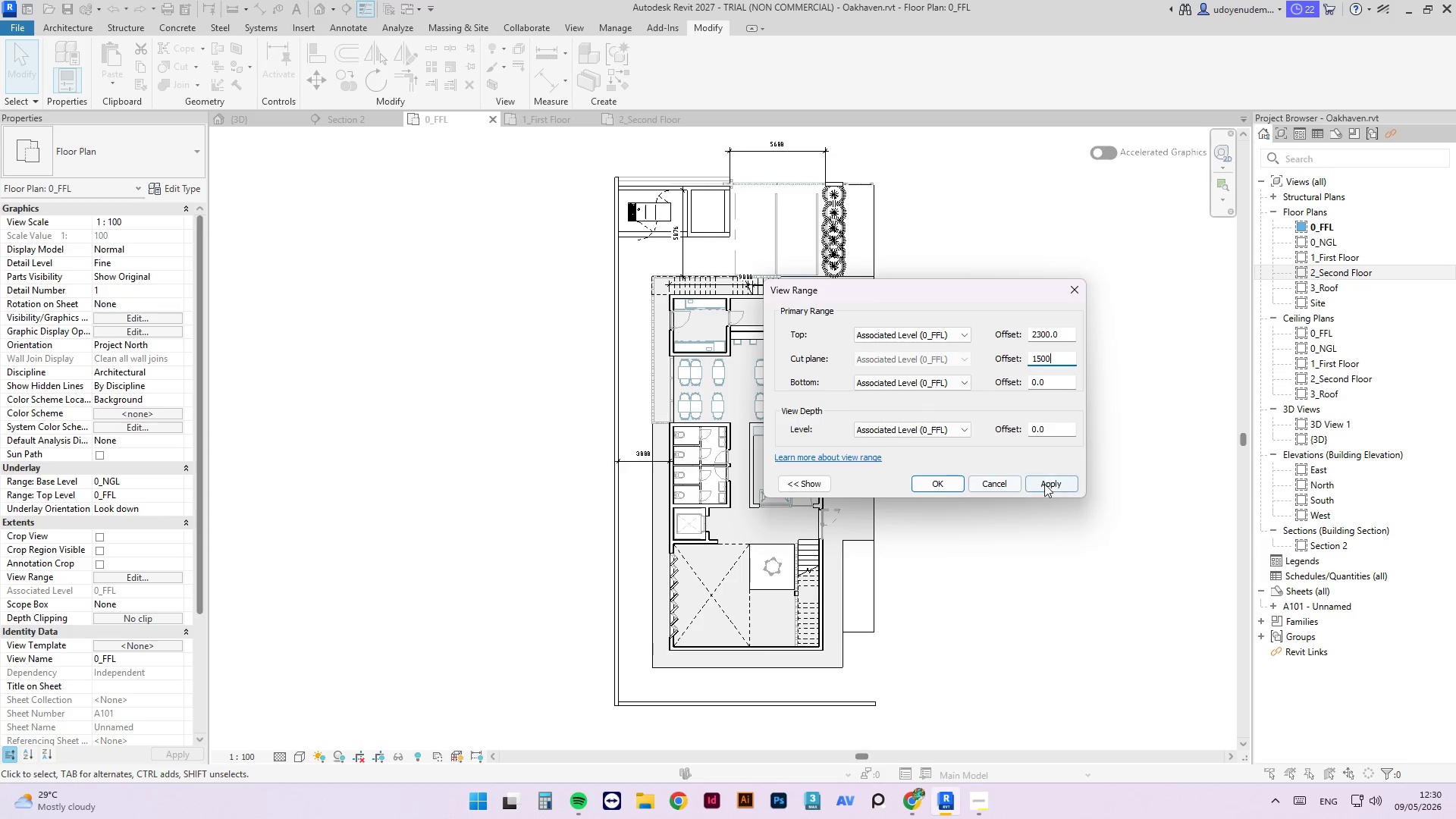 
left_click([1047, 485])
 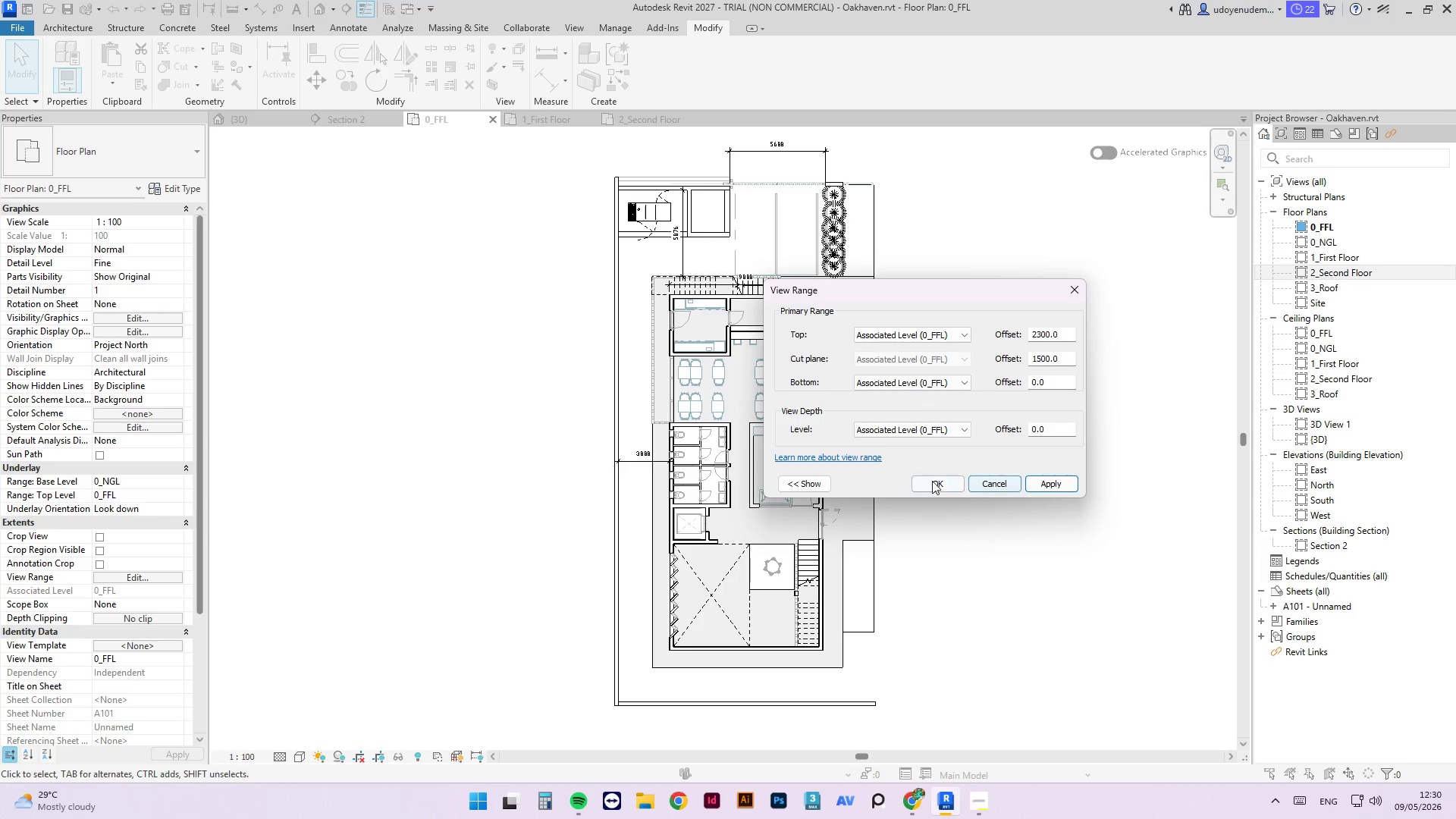 
double_click([1013, 506])
 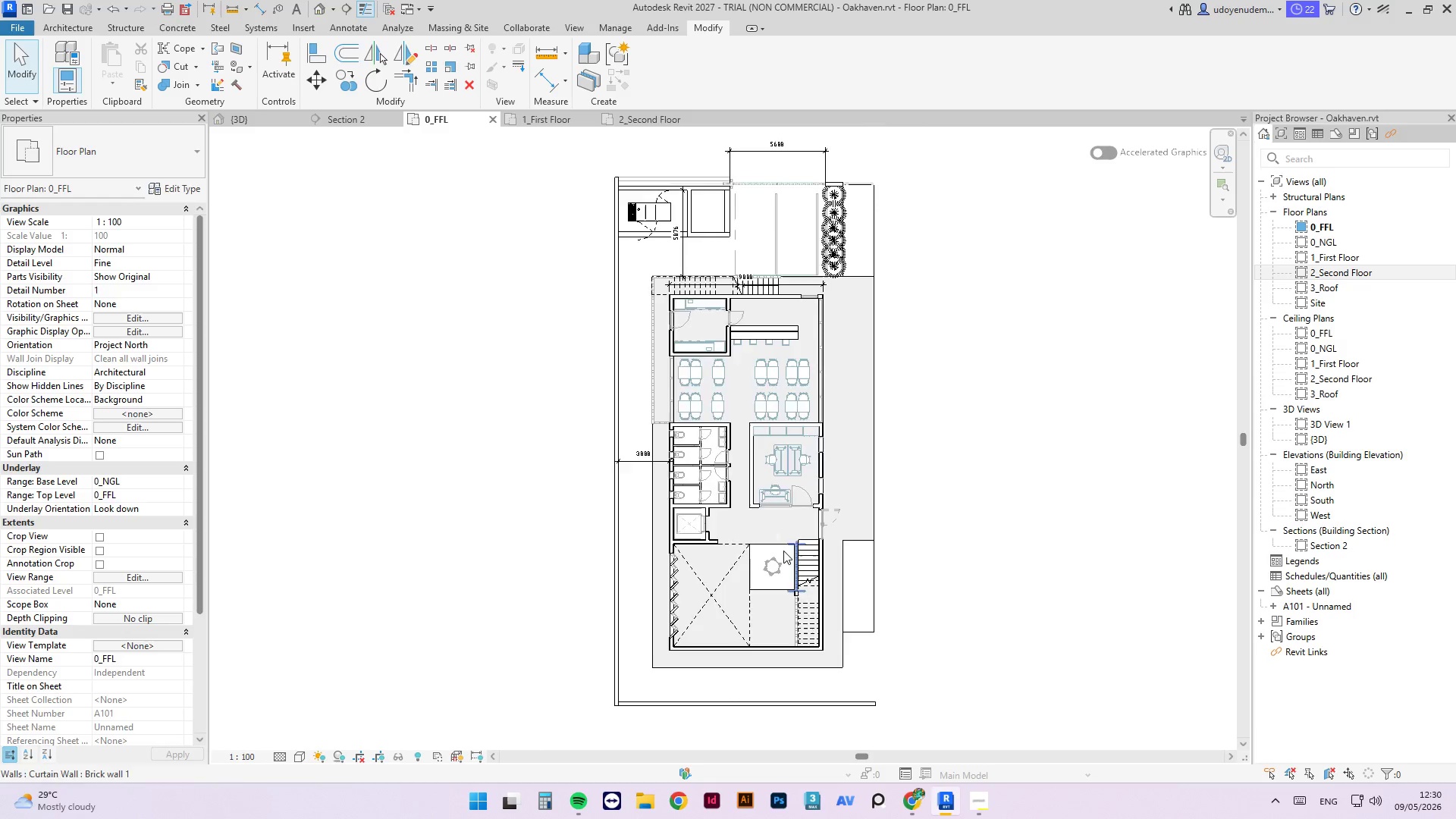 
scroll: coordinate [783, 554], scroll_direction: up, amount: 3.0
 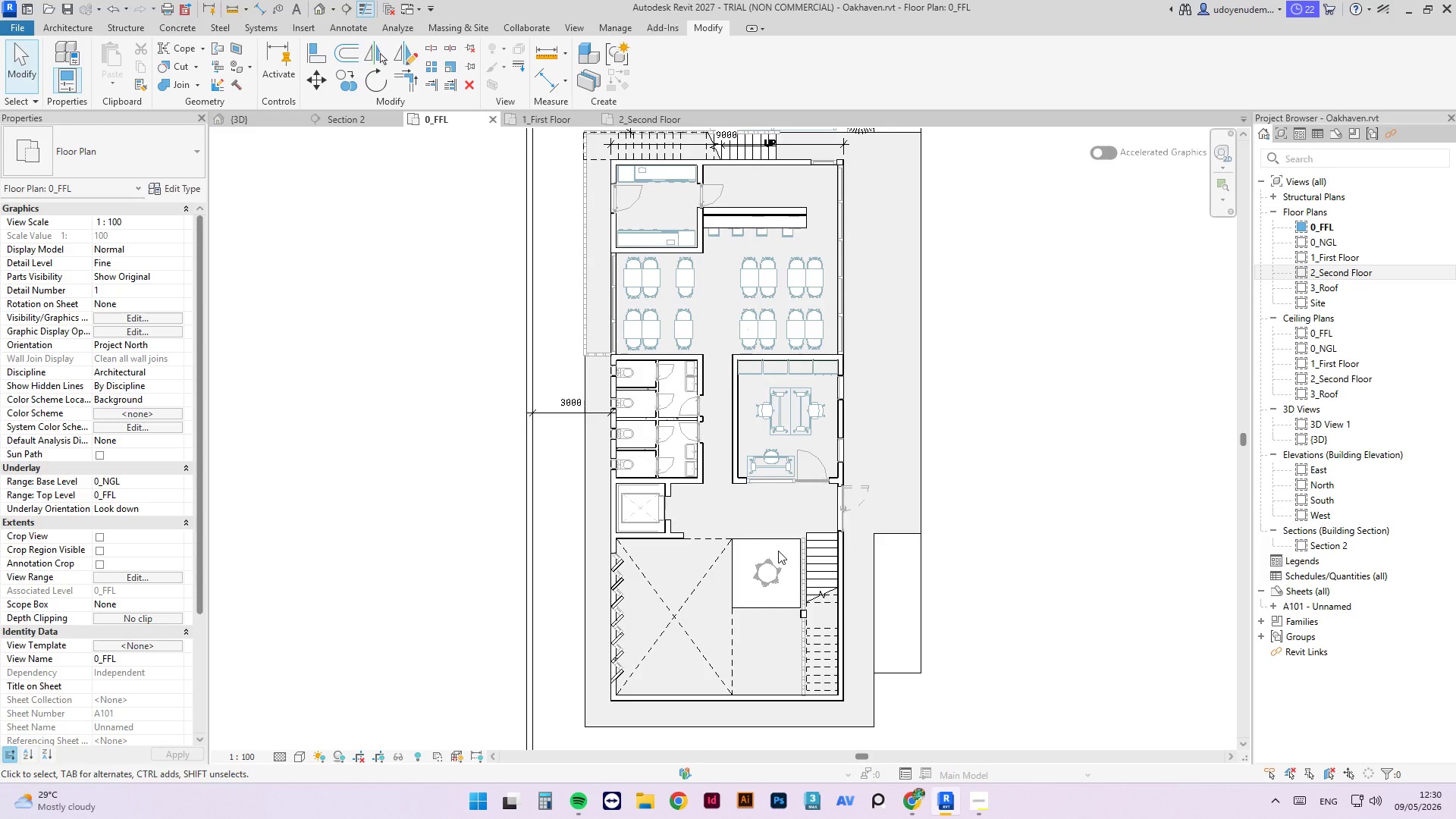 
scroll: coordinate [778, 551], scroll_direction: down, amount: 2.0
 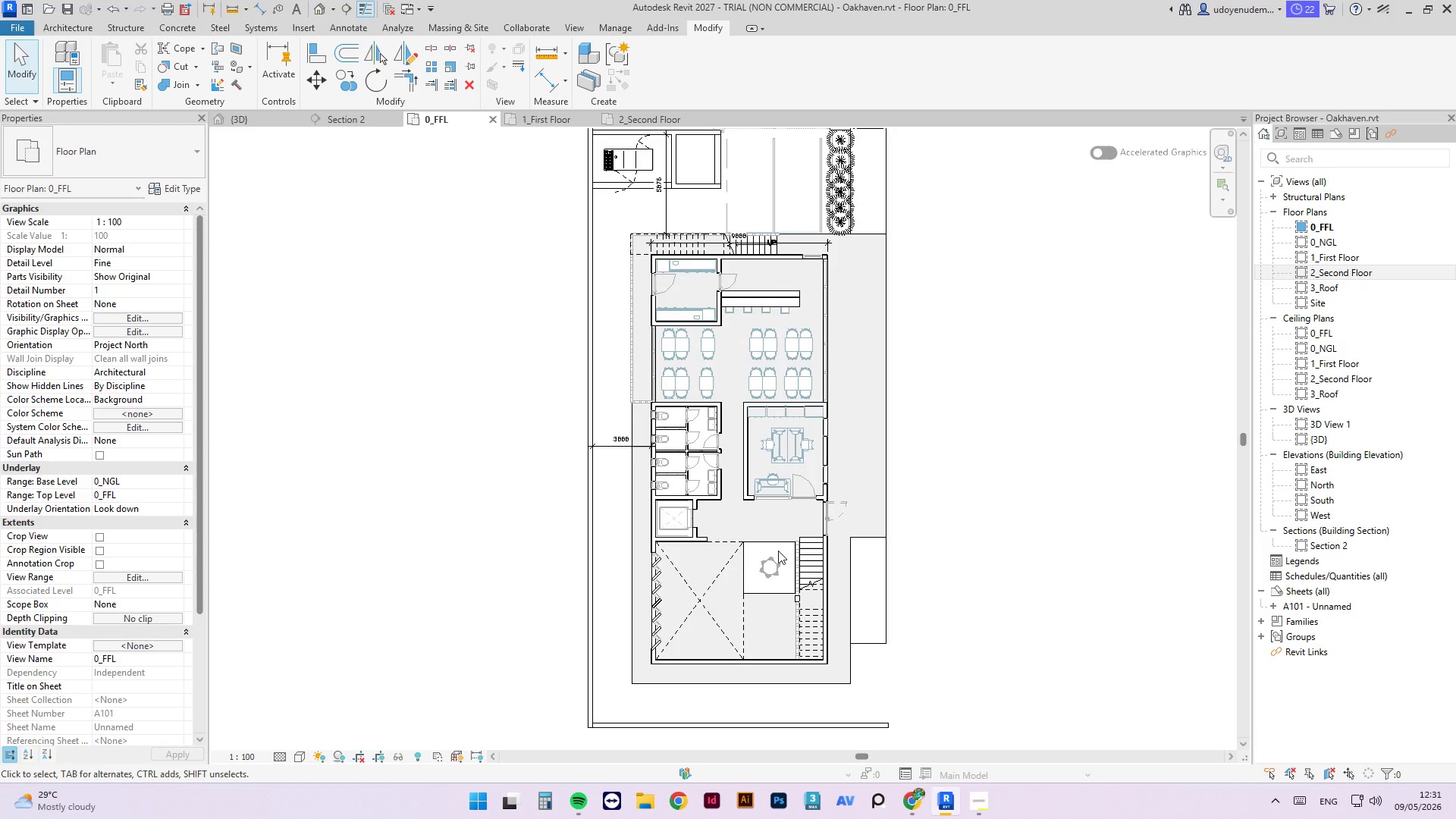 
scroll: coordinate [817, 296], scroll_direction: none, amount: 0.0
 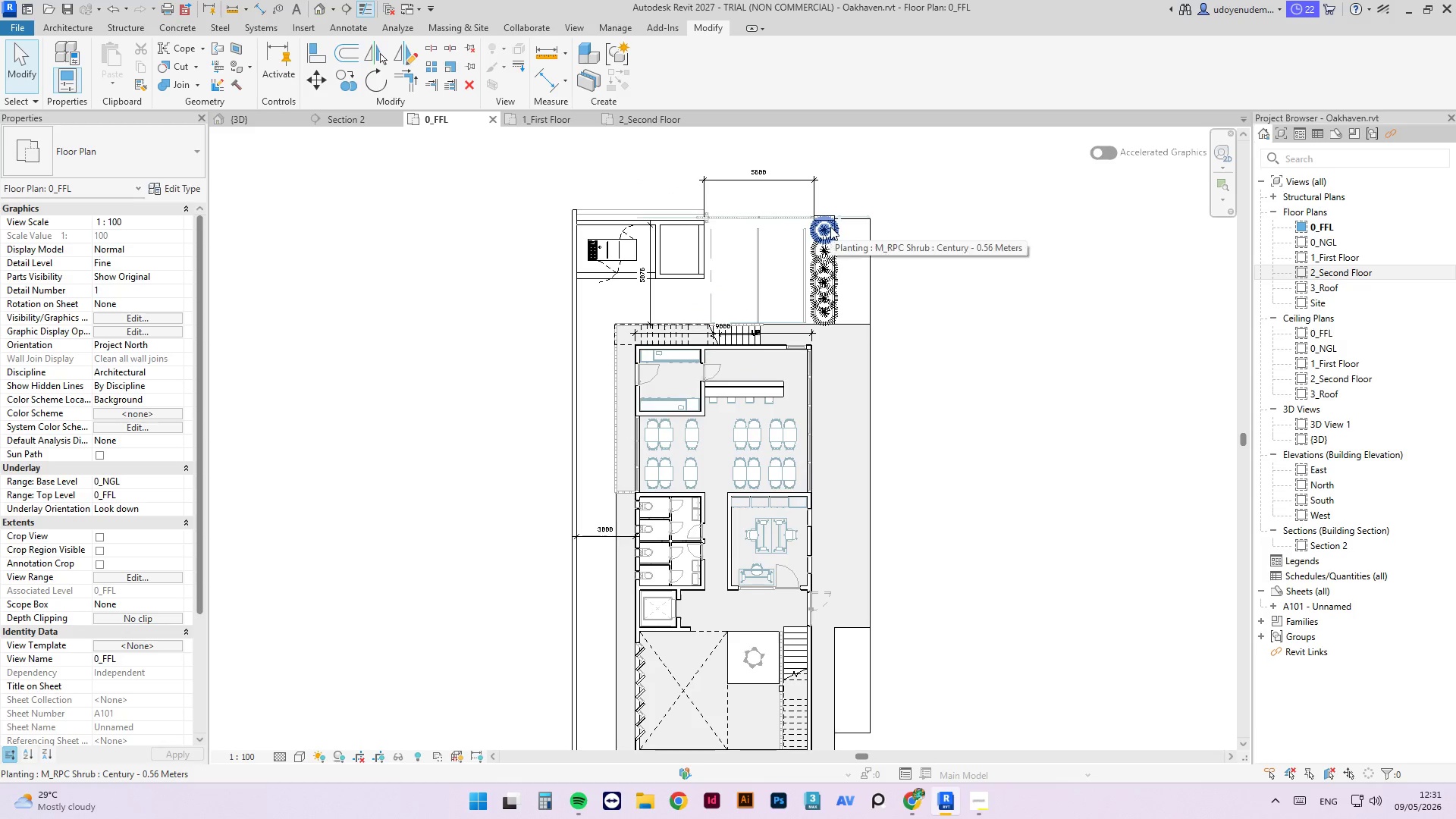 
left_click([830, 227])
 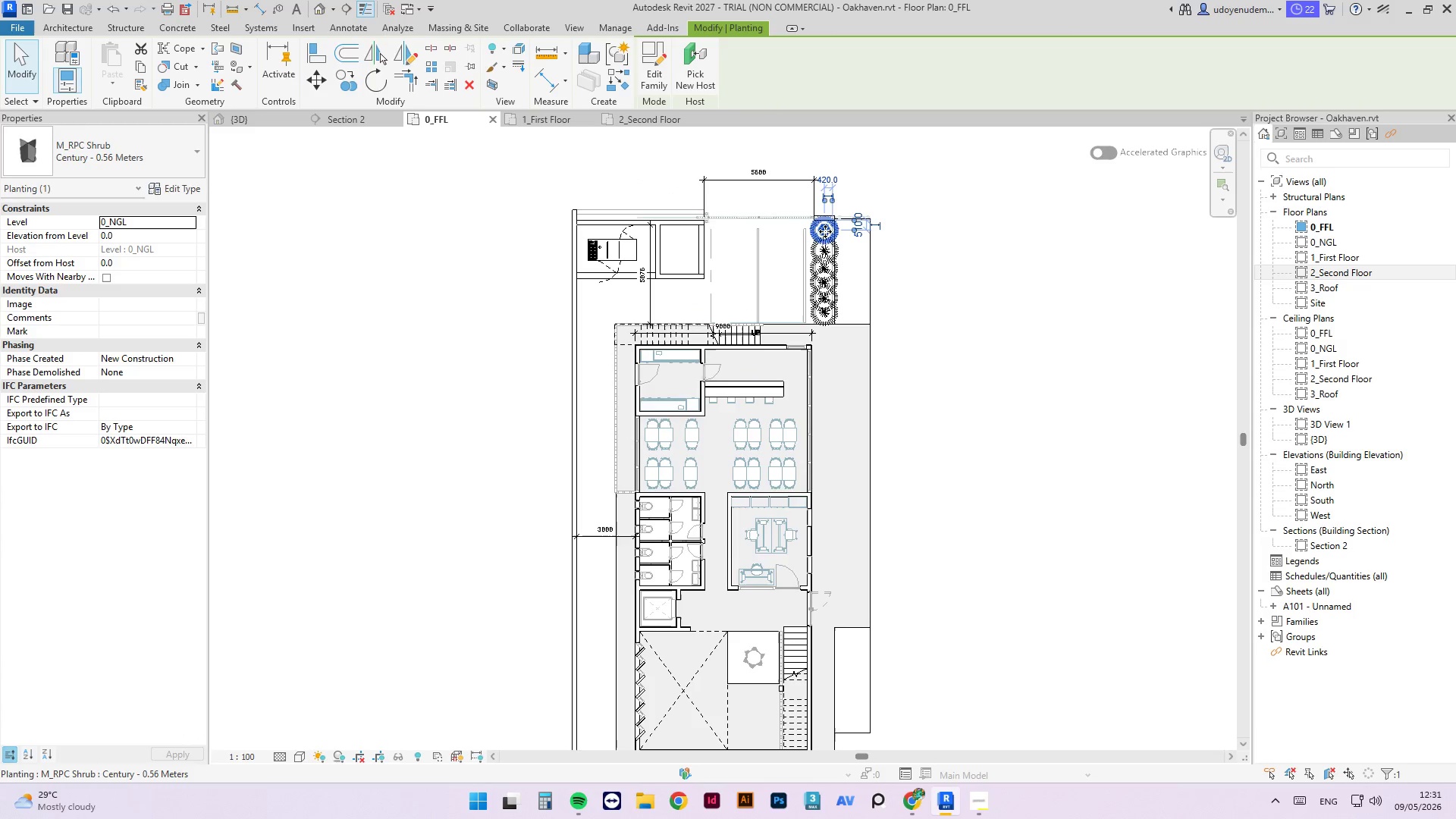 
key(Delete)
 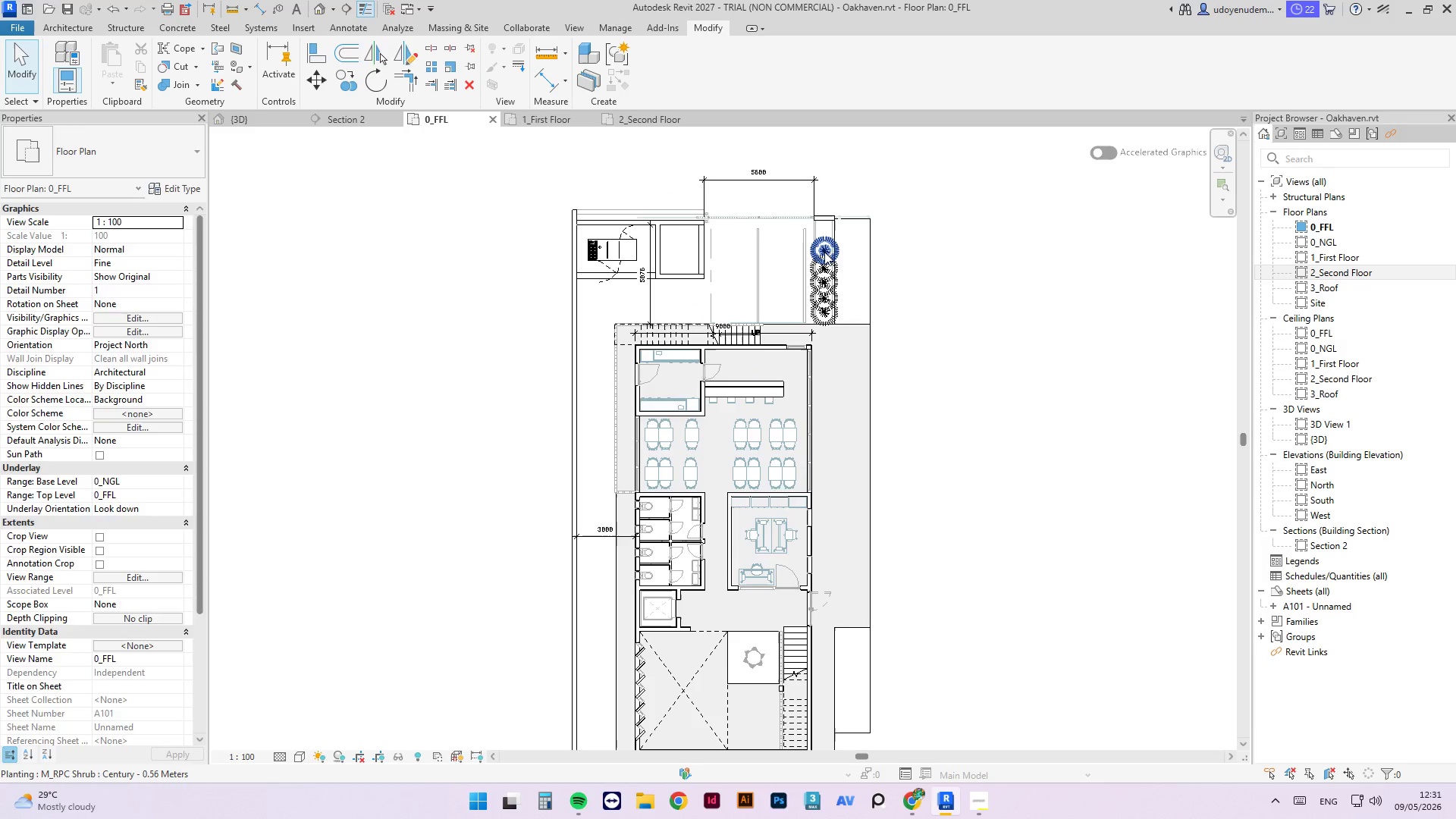 
left_click([824, 252])
 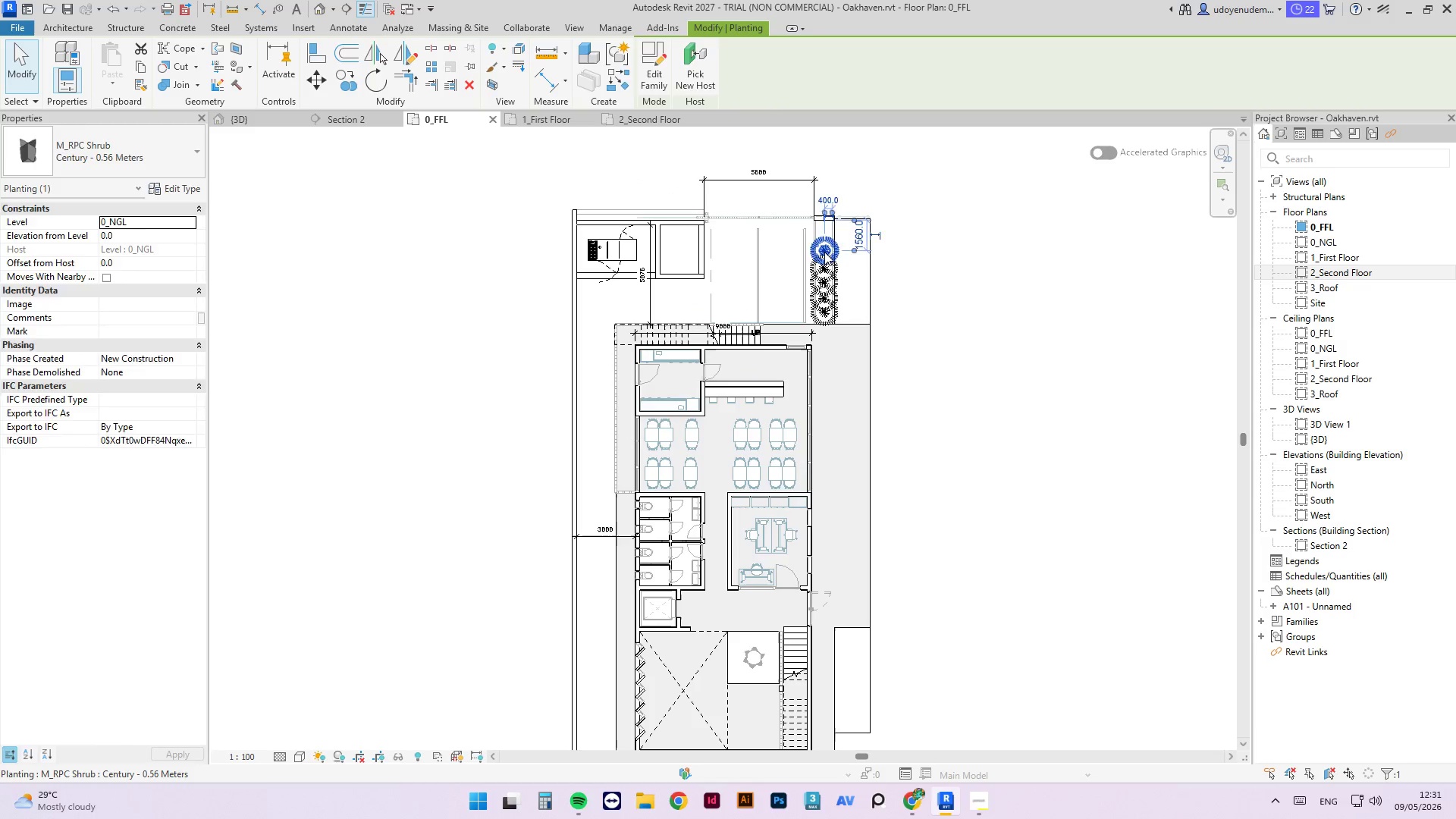 
key(Delete)
 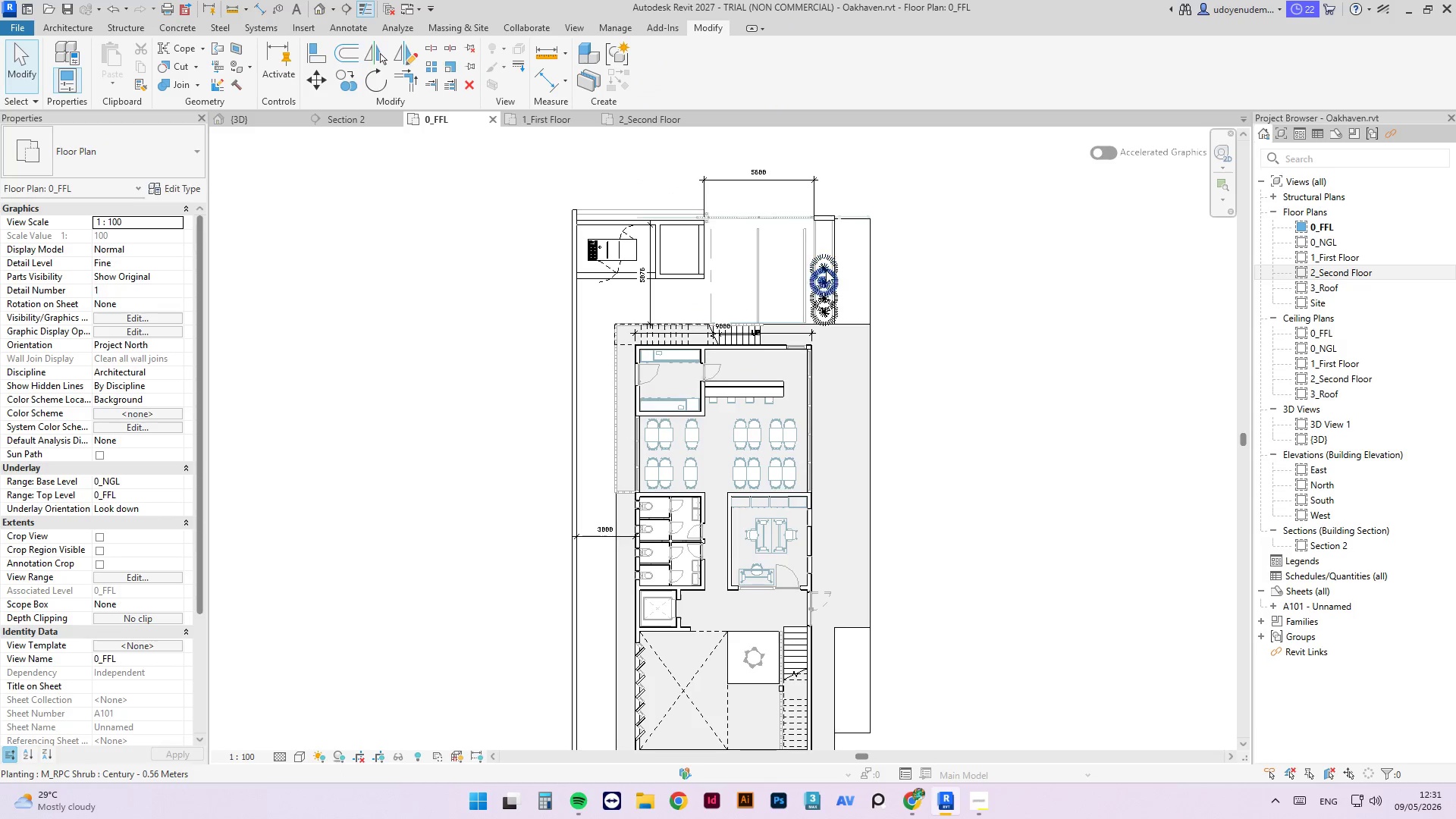 
double_click([826, 270])
 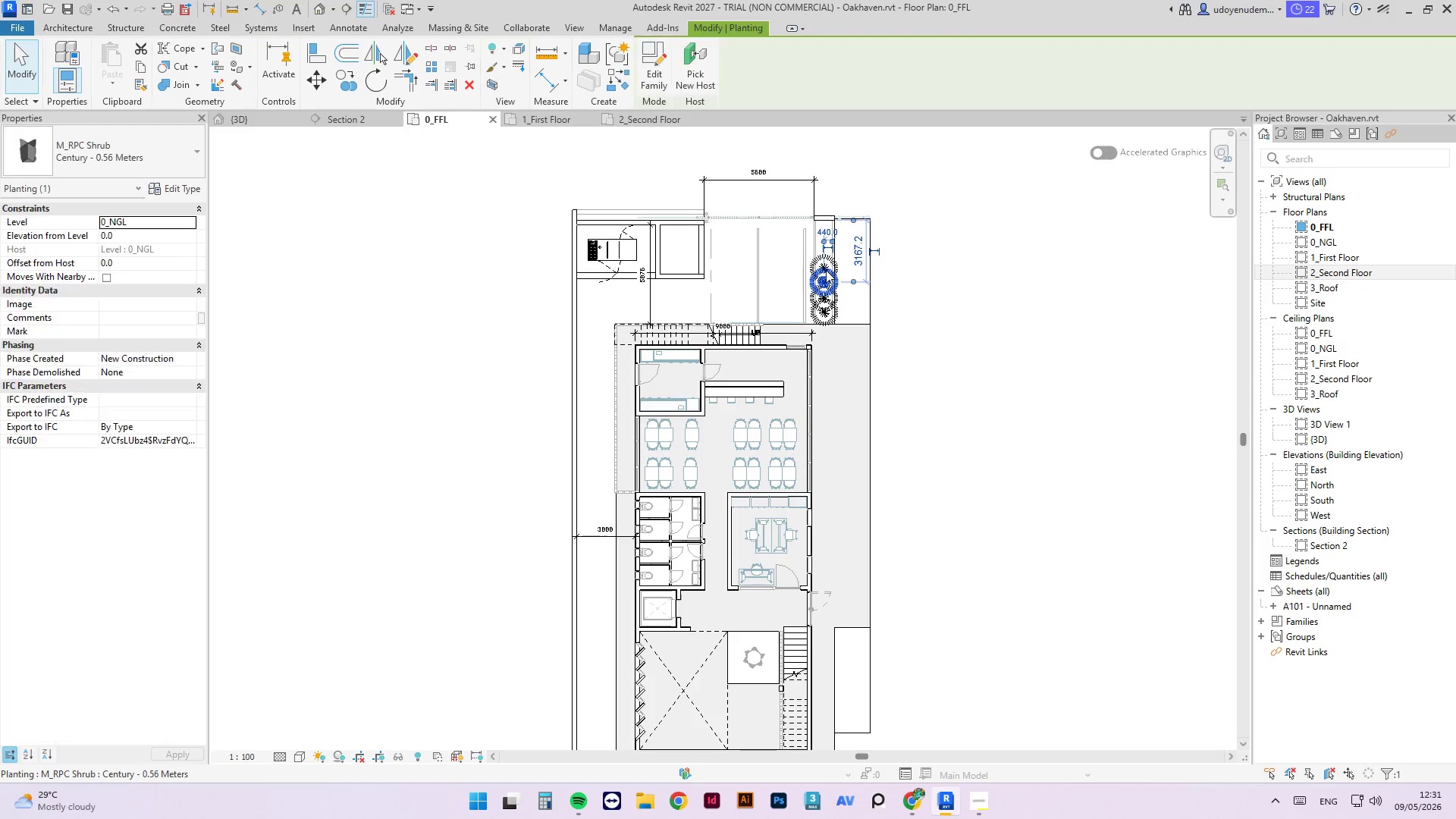 
key(Delete)
 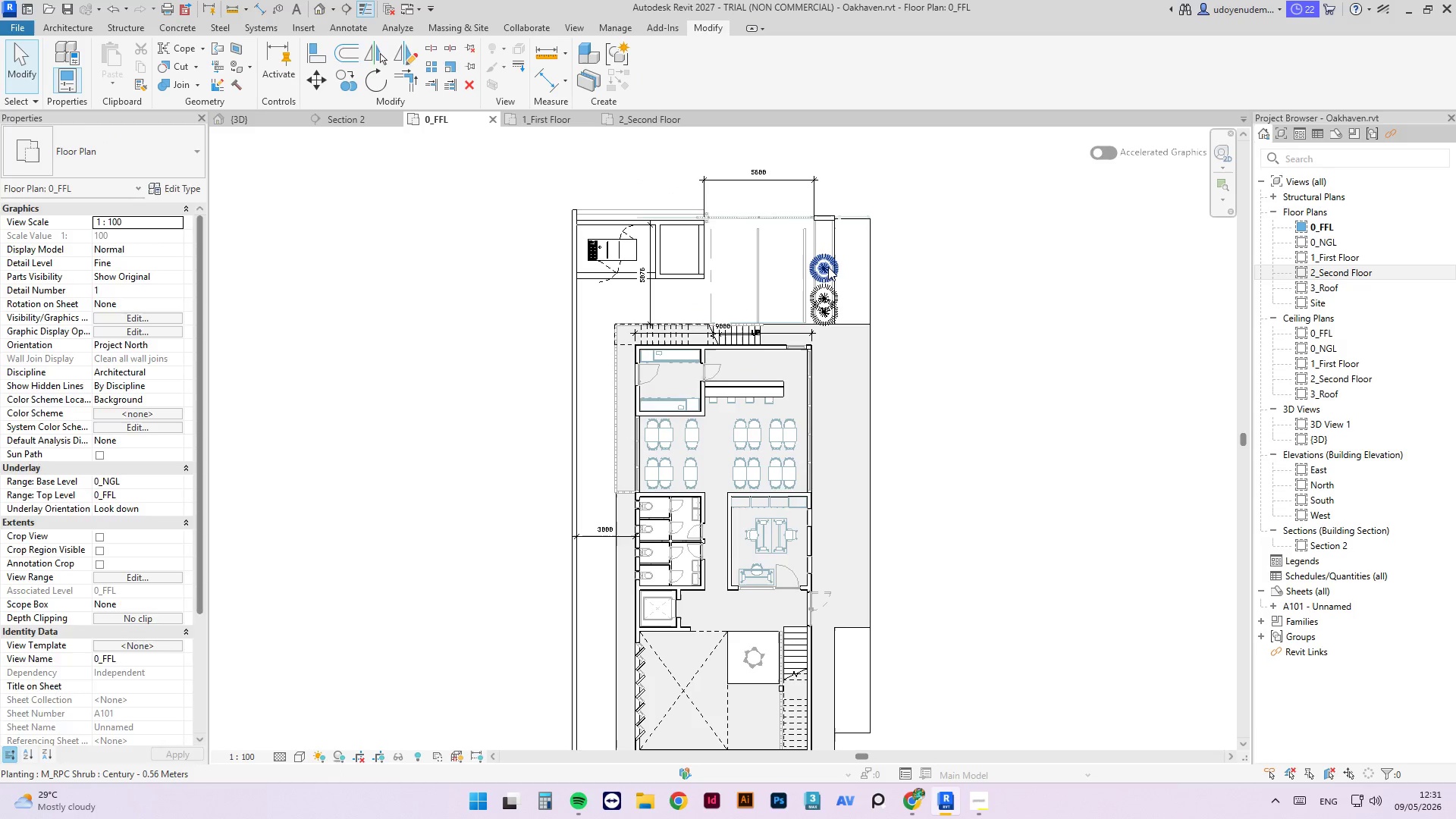 
left_click([828, 267])
 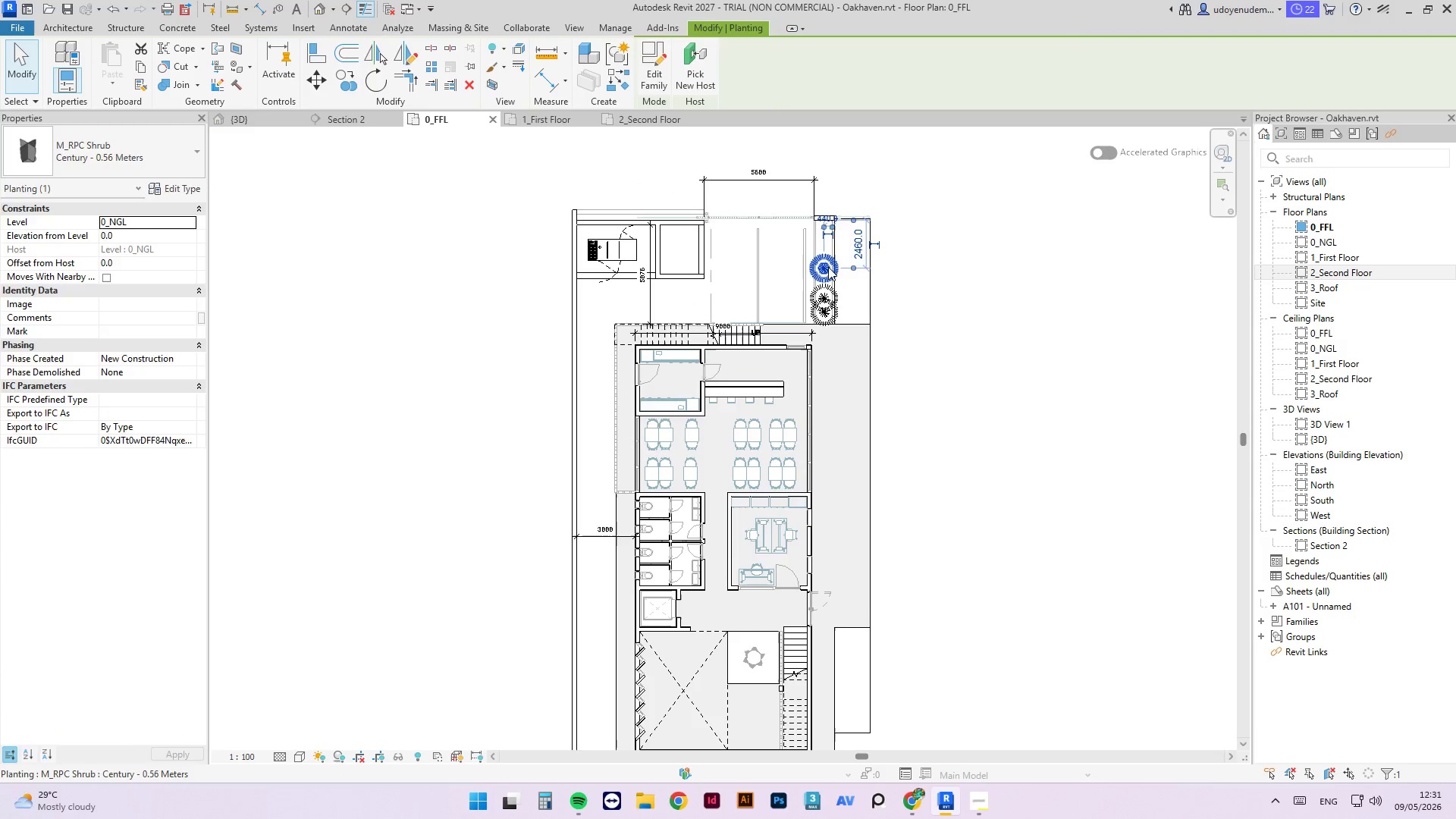 
key(Delete)
 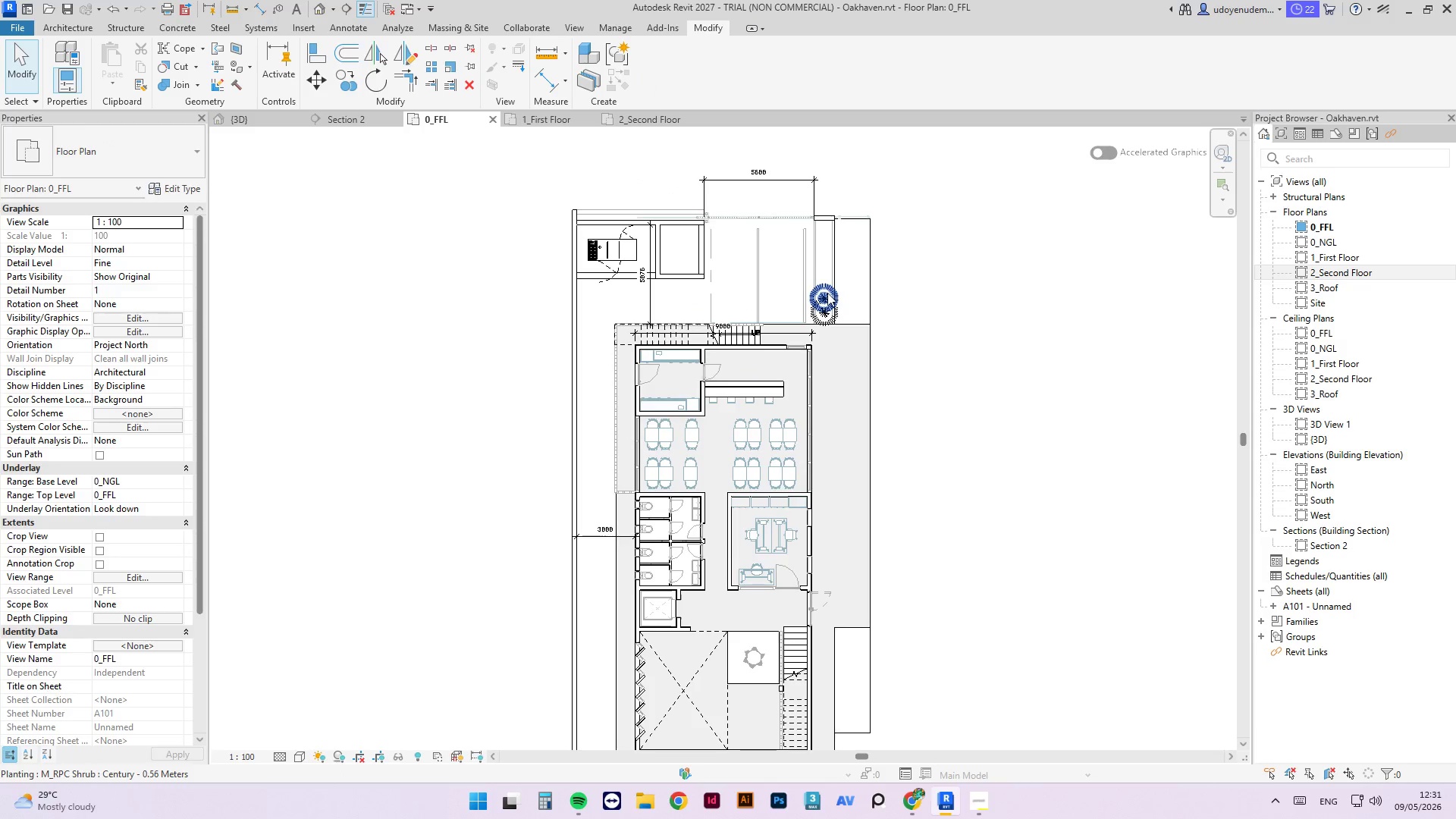 
double_click([827, 293])
 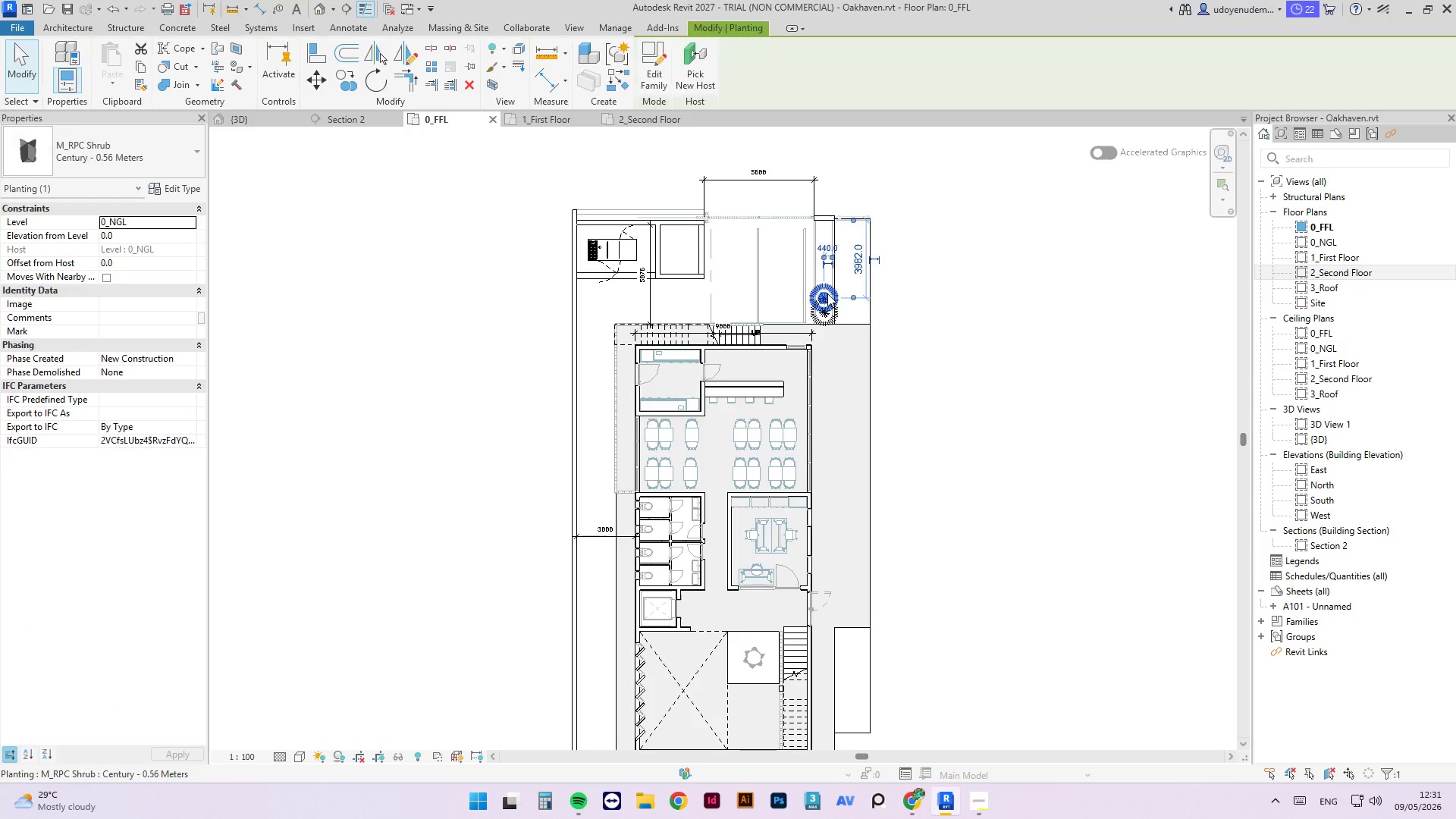 
key(Delete)
 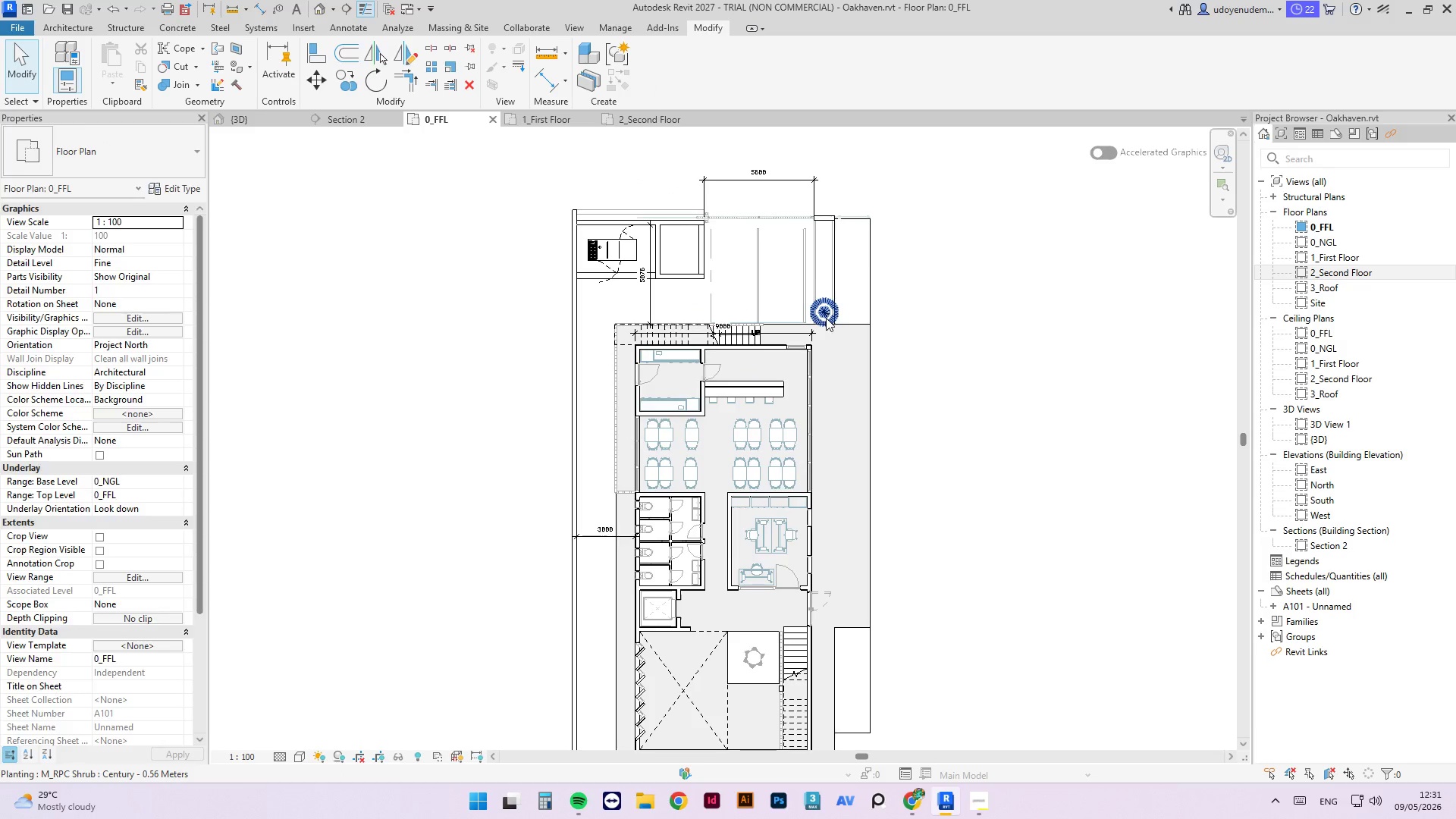 
left_click_drag(start_coordinate=[826, 318], to_coordinate=[844, 659])
 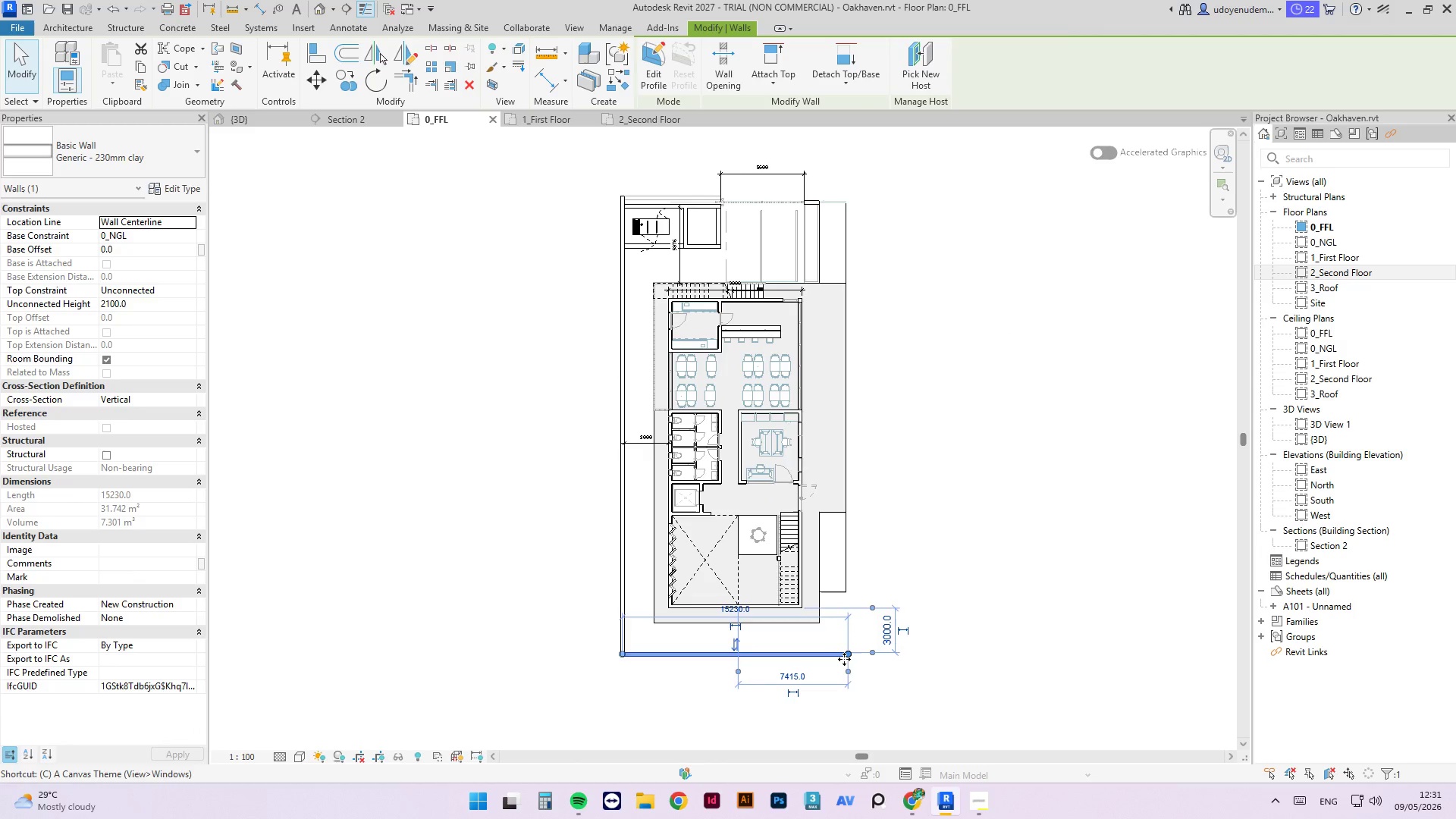 
key(Delete)
 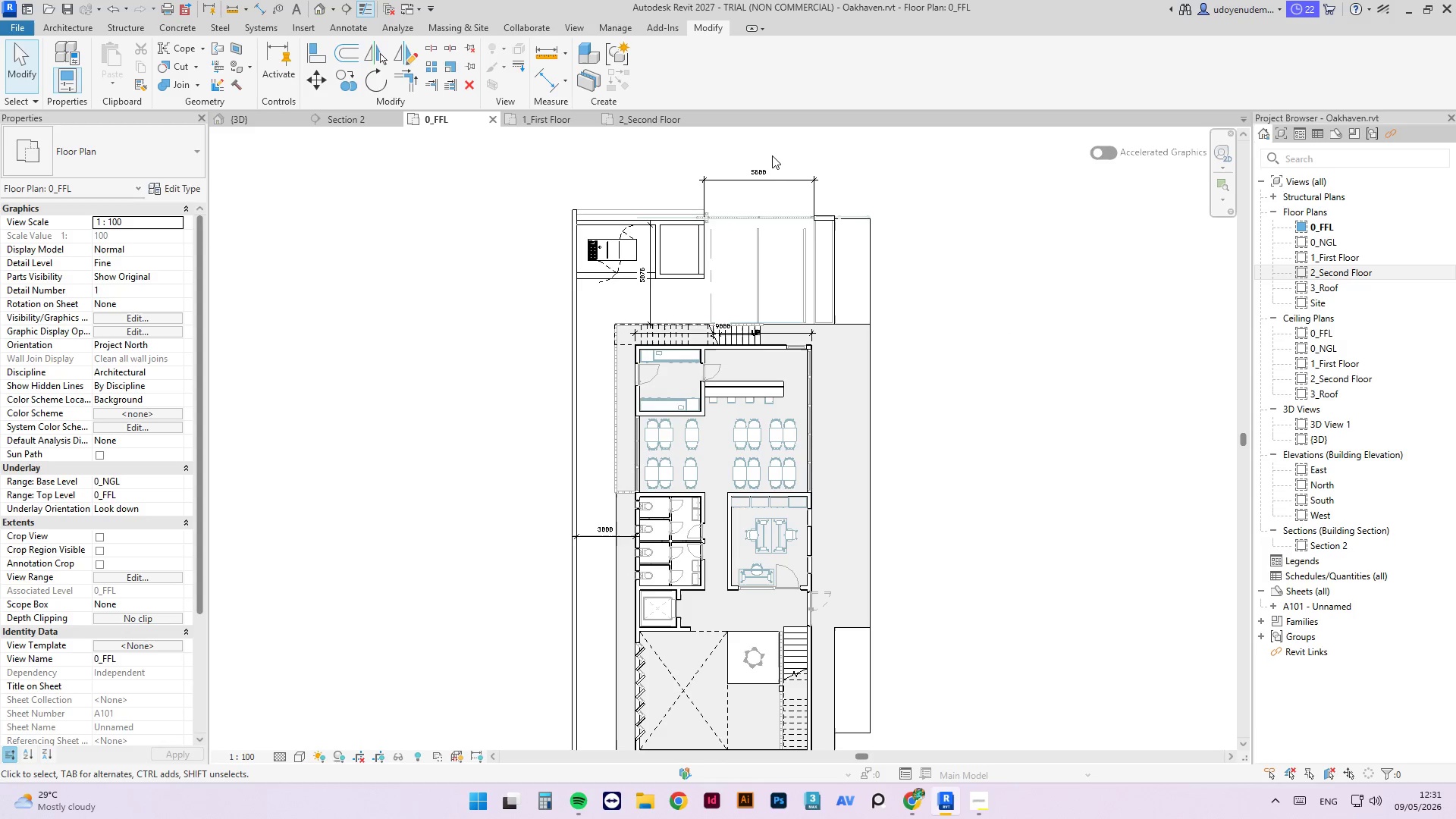 
scroll: coordinate [772, 155], scroll_direction: down, amount: 2.0
 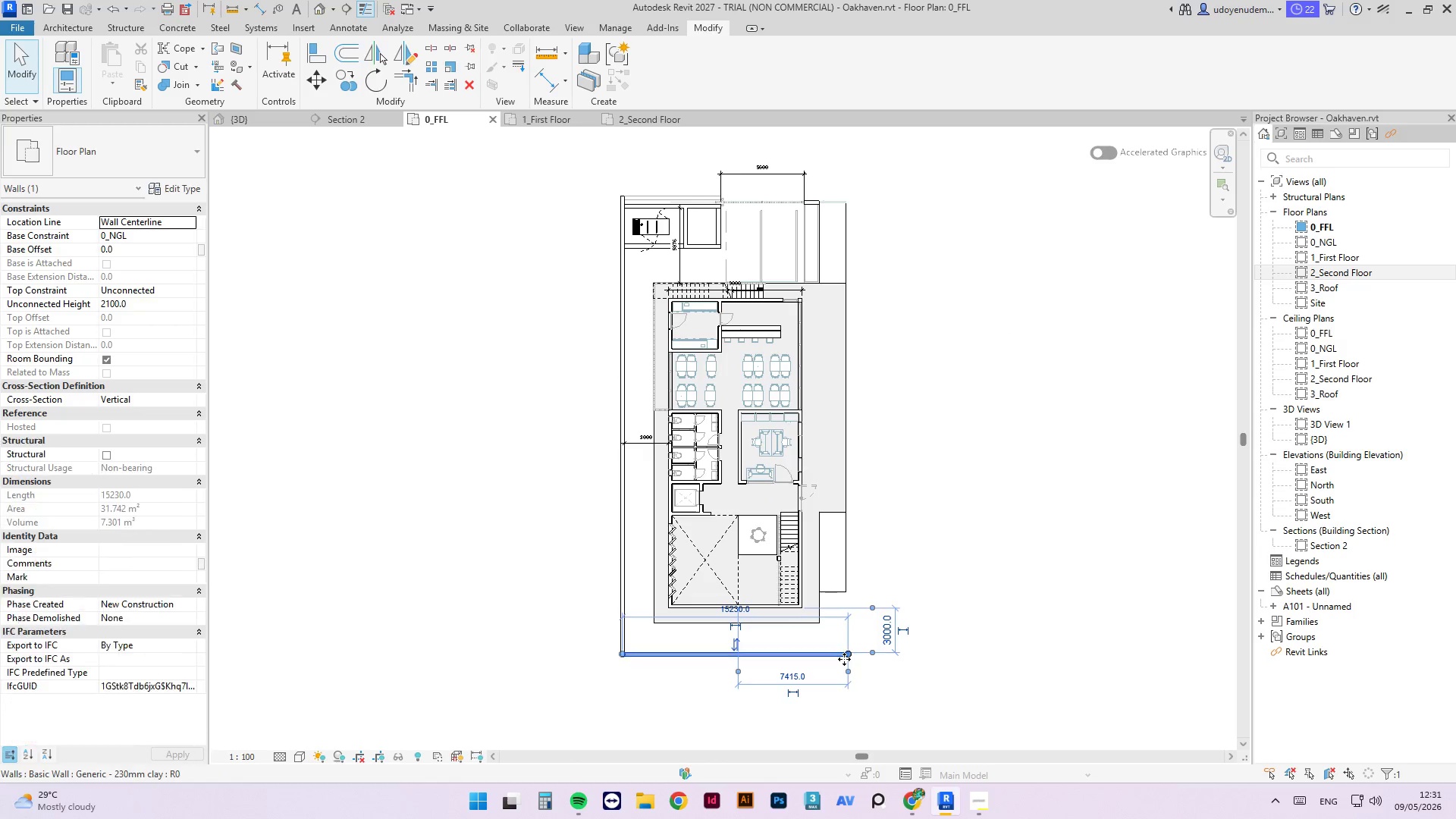 
type(cs)
 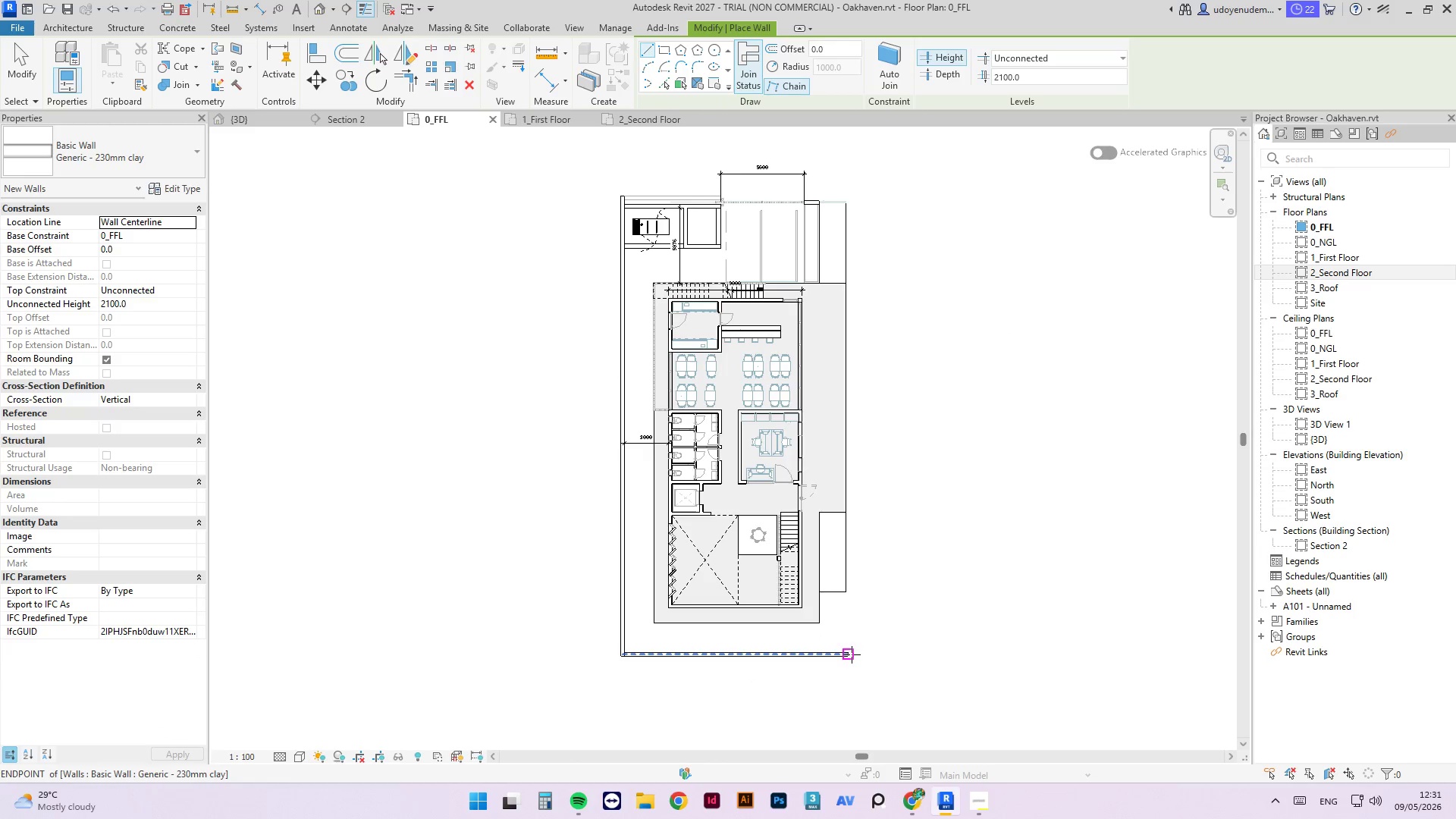 
left_click([851, 654])
 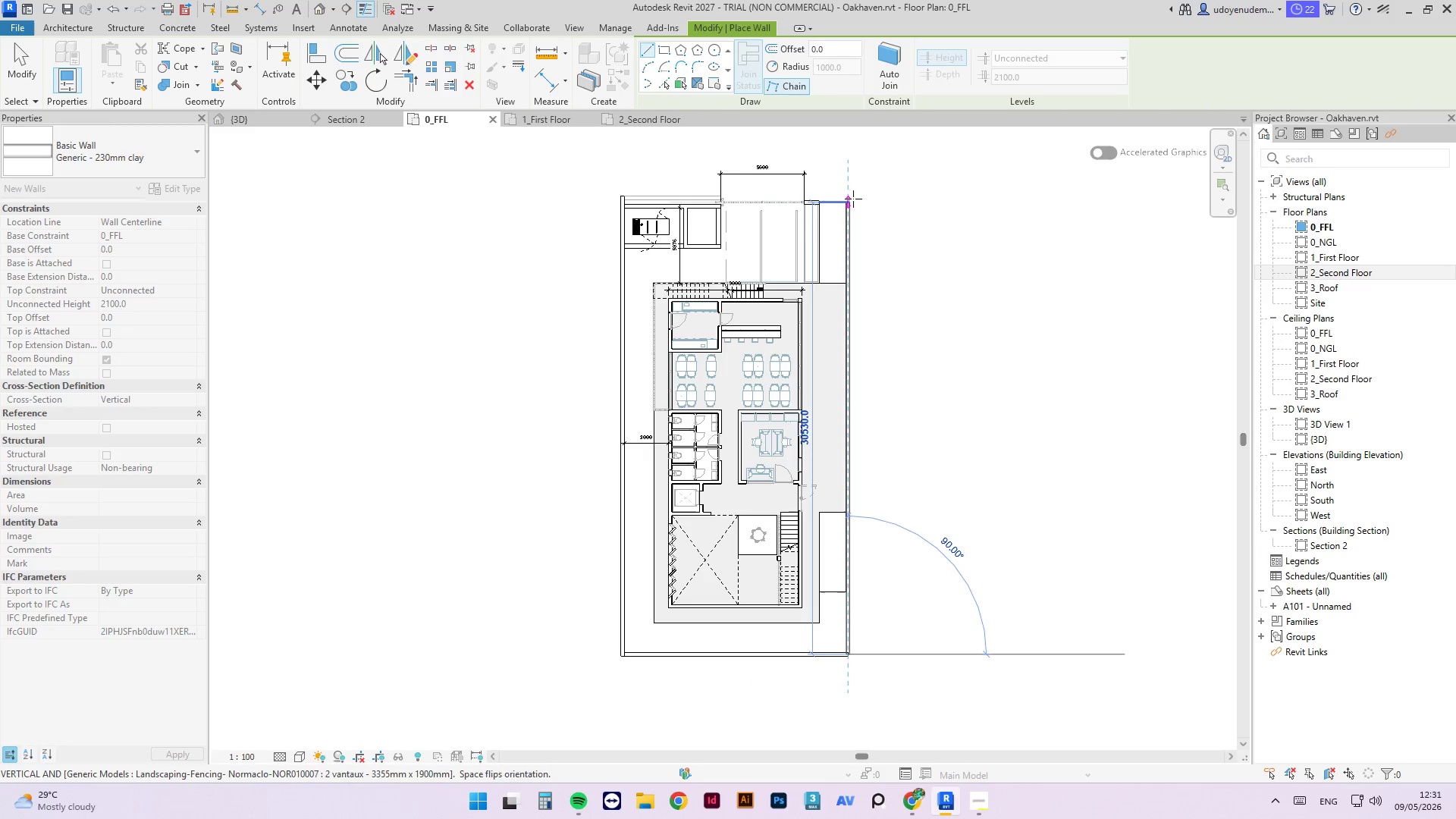 
scroll: coordinate [842, 180], scroll_direction: up, amount: 8.0
 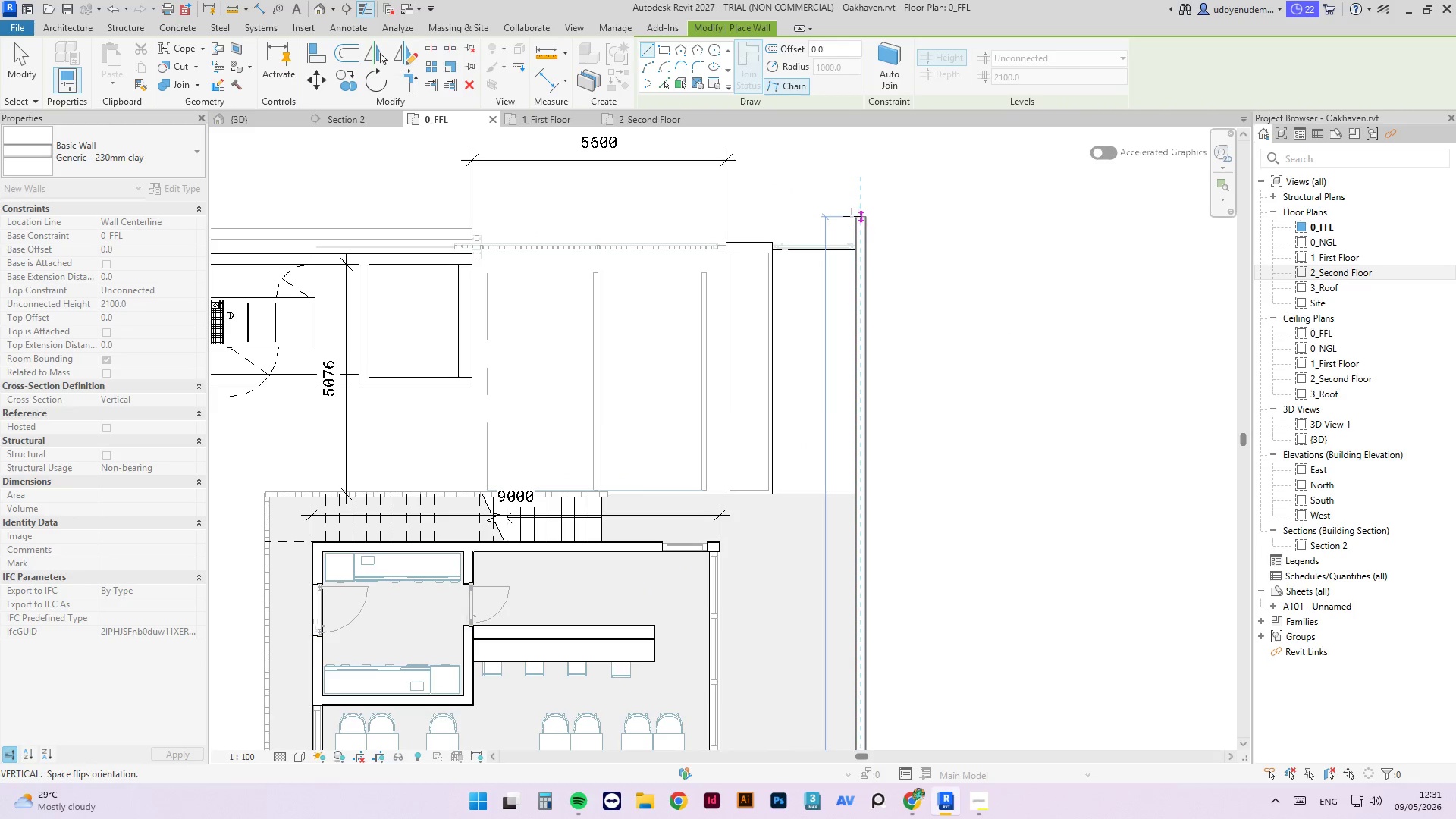 
left_click([852, 216])
 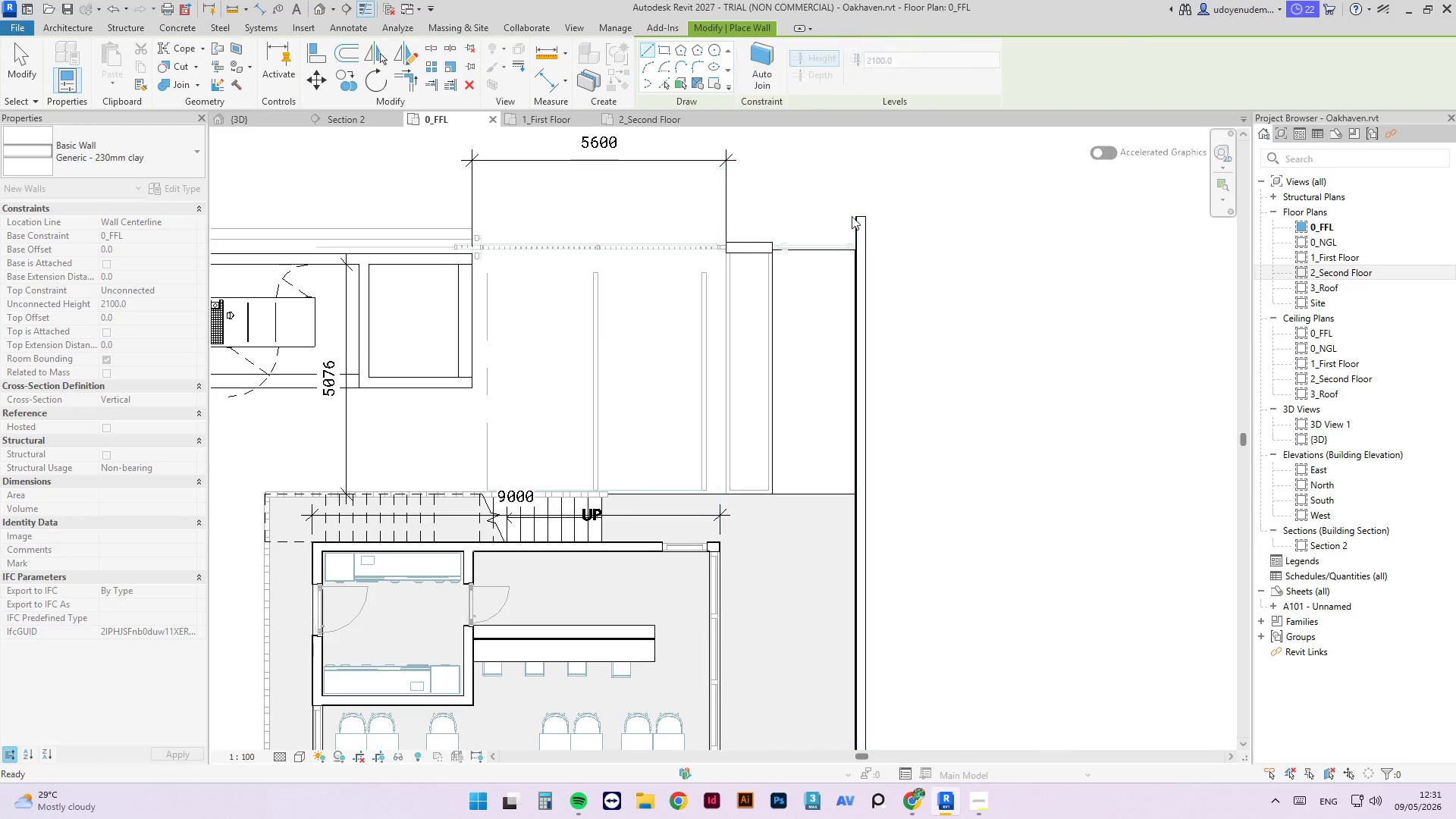 
key(Escape)
type(al)
 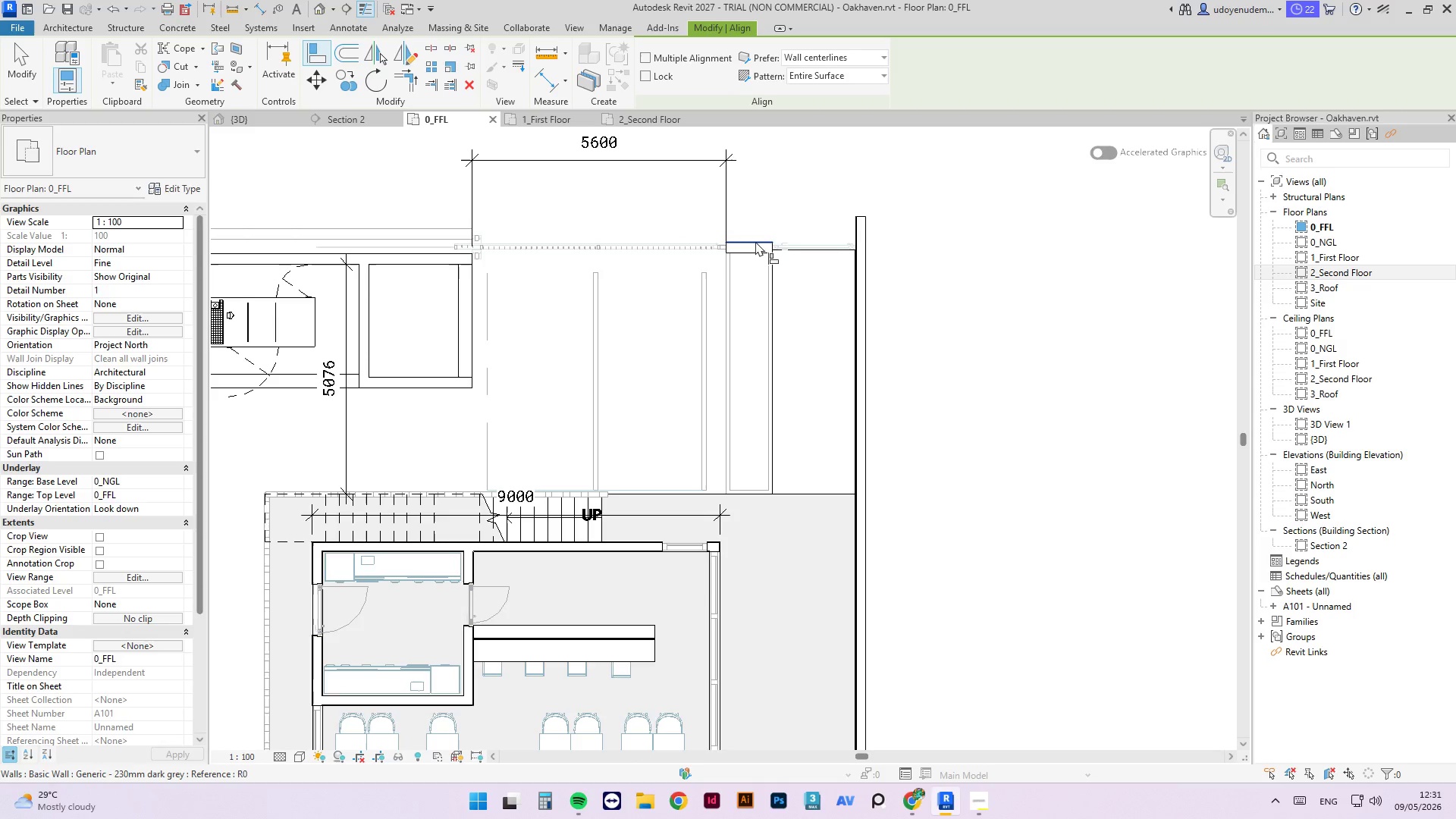 
left_click([755, 239])
 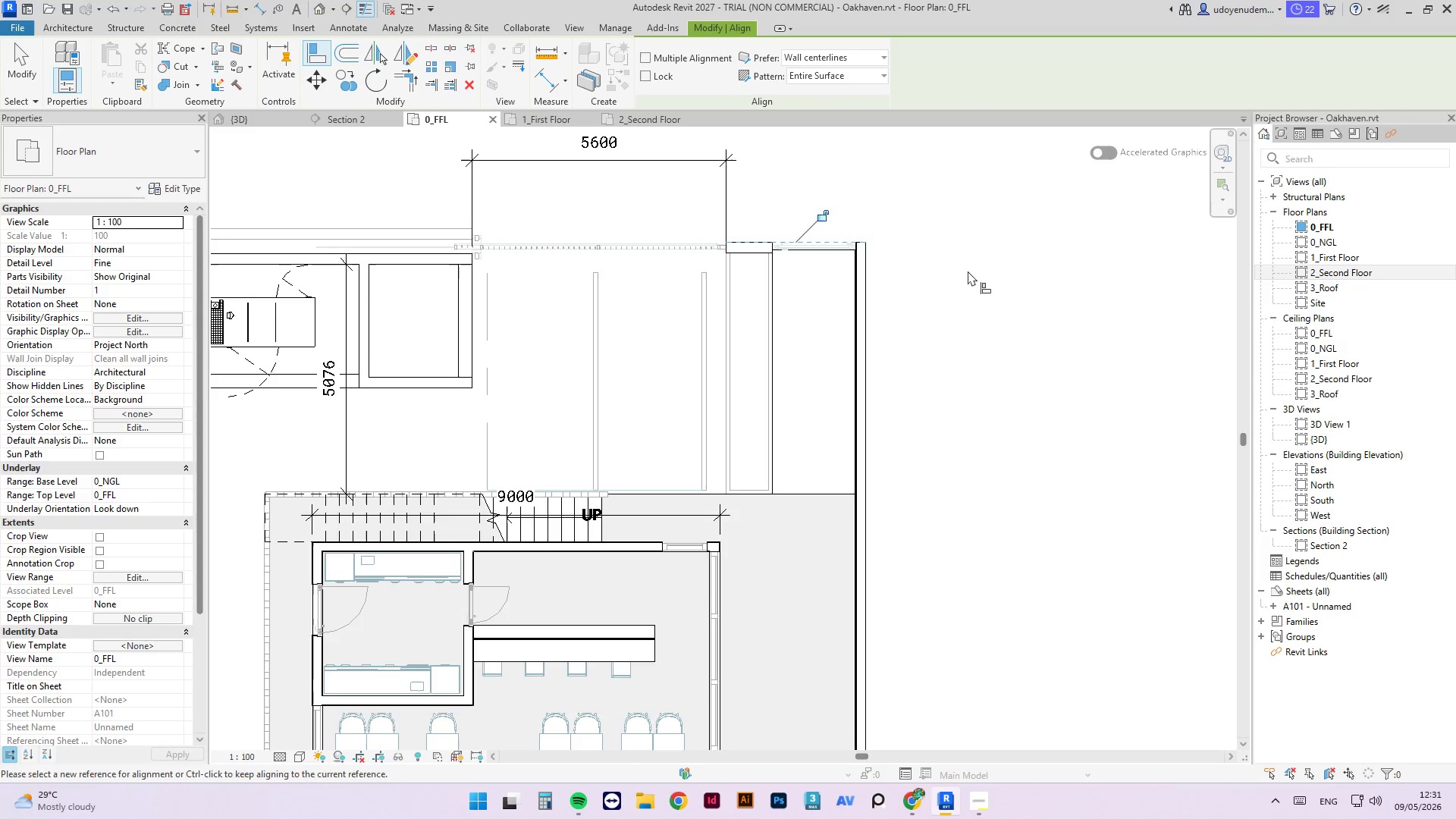 
key(Escape)
 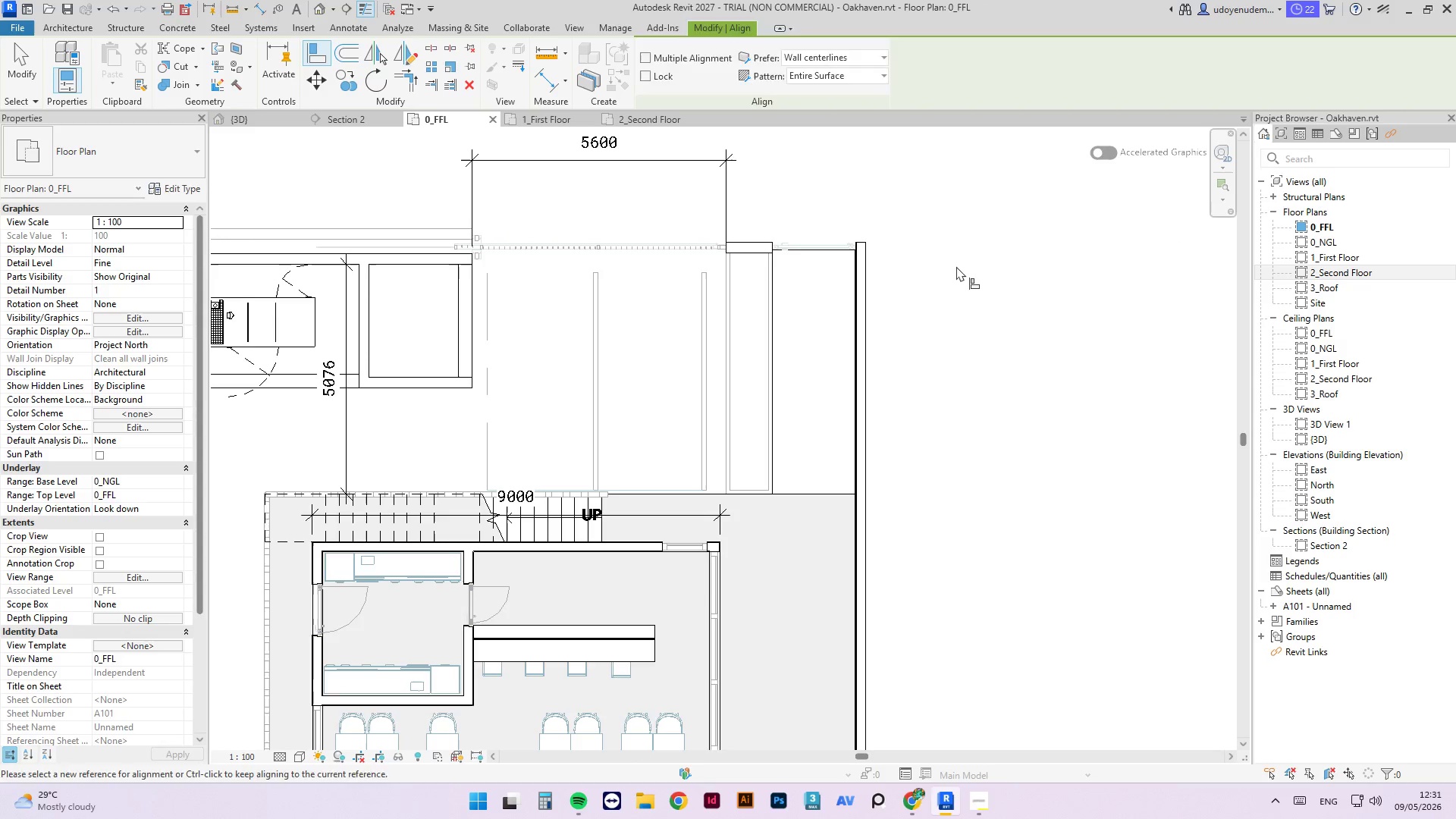 
key(Escape)
 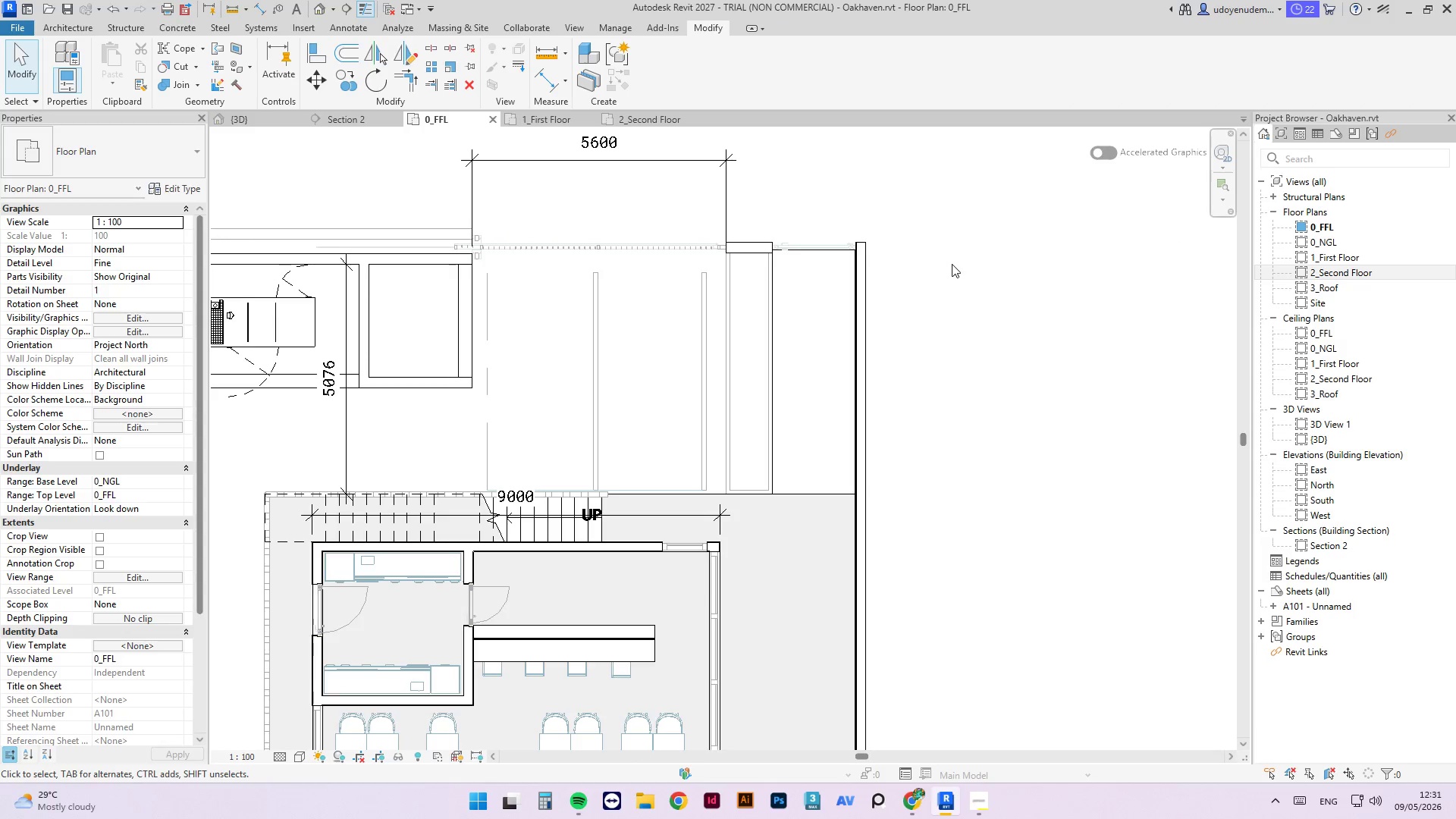 
key(Escape)
 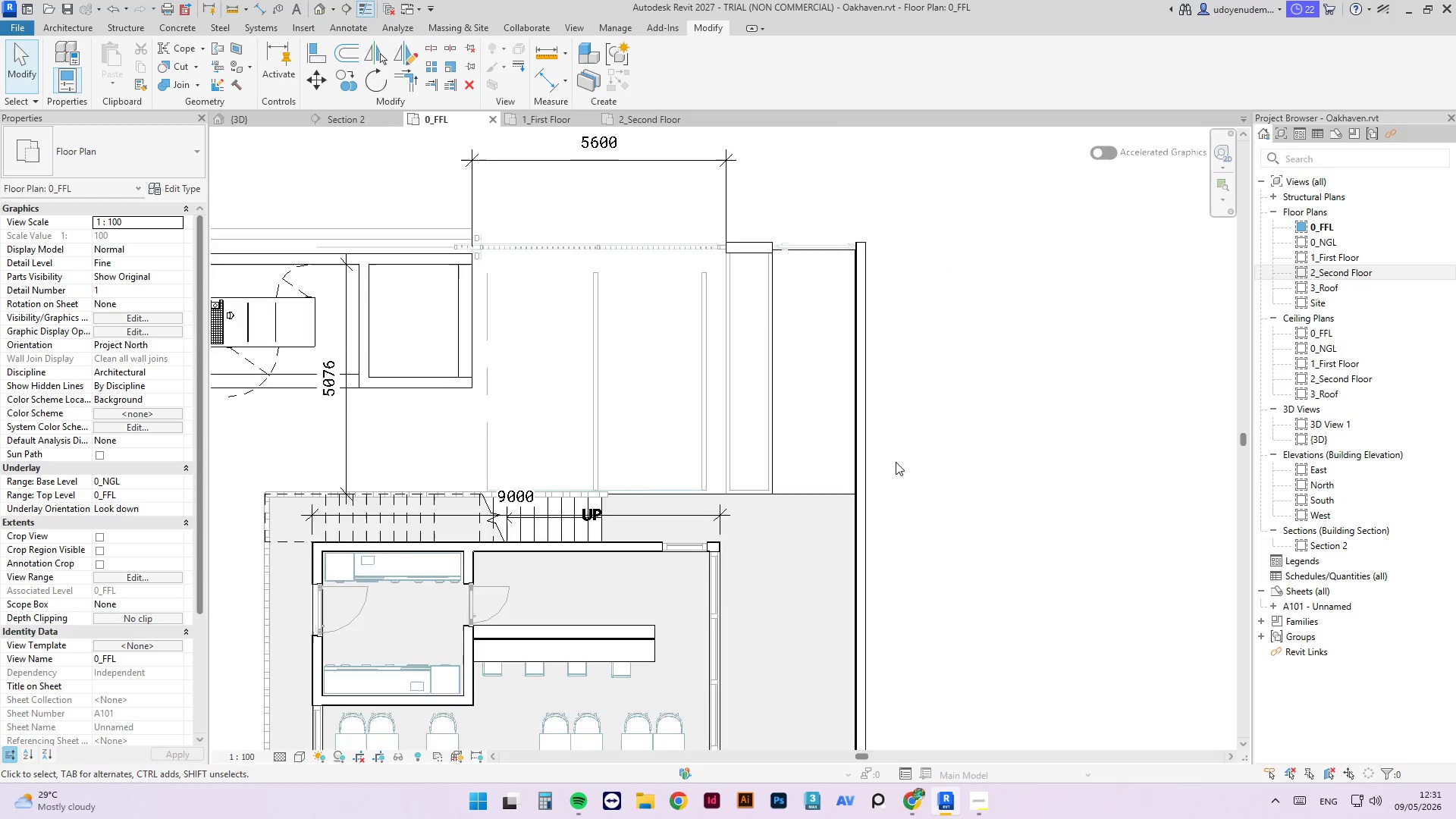 
left_click([843, 486])
 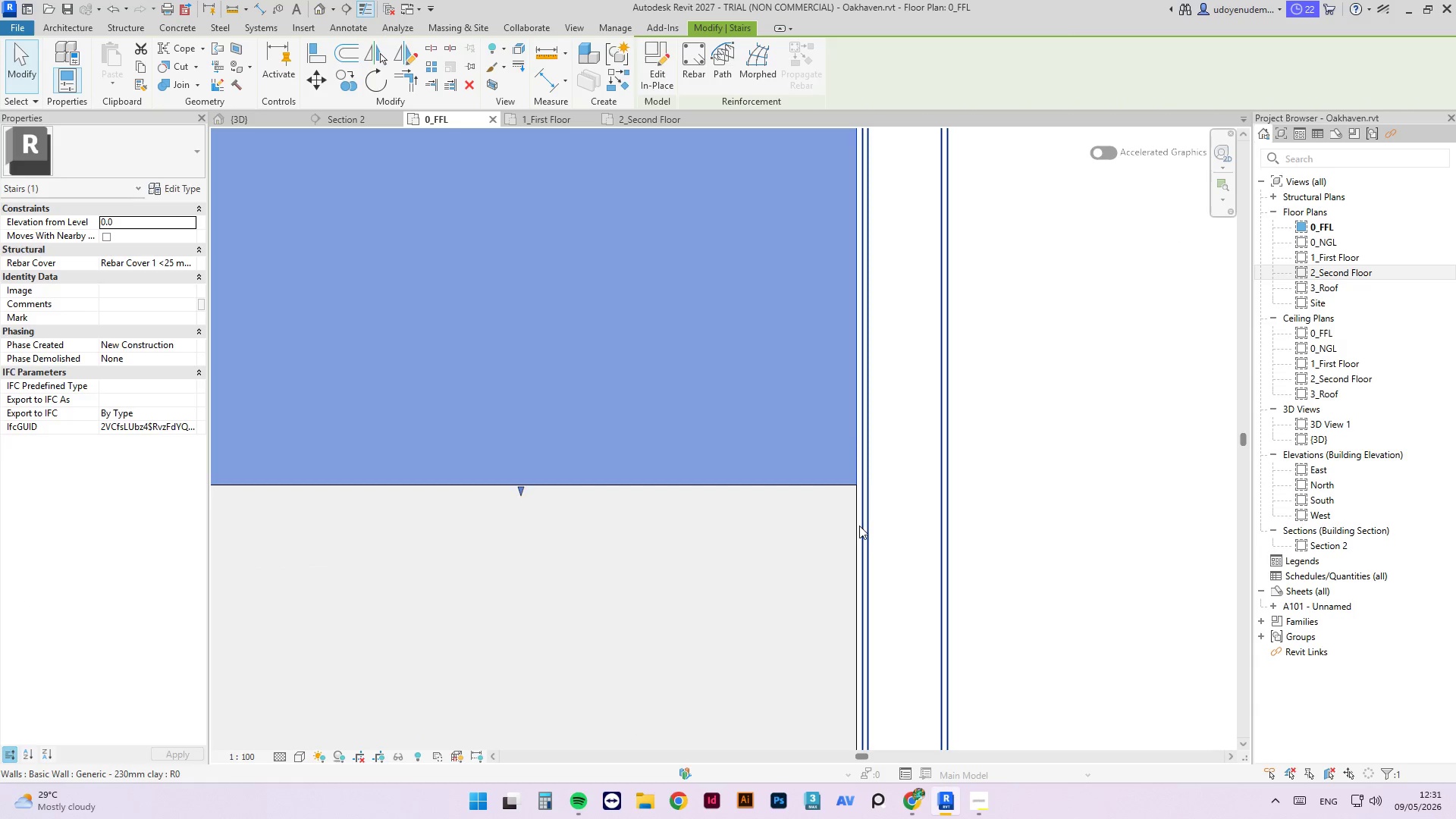 
scroll: coordinate [831, 476], scroll_direction: up, amount: 15.0
 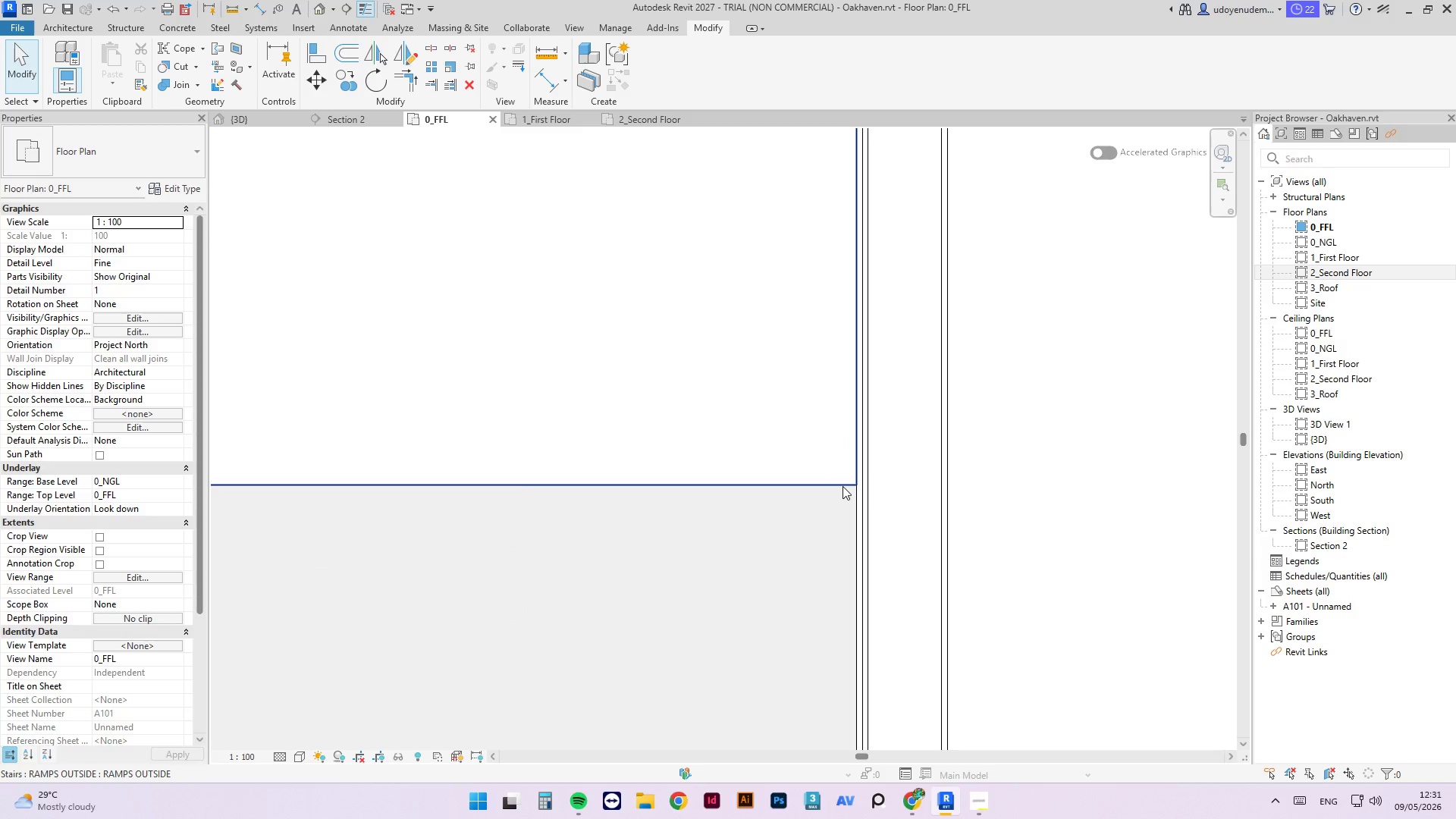 
key(Escape)
key(Escape)
type(al)
 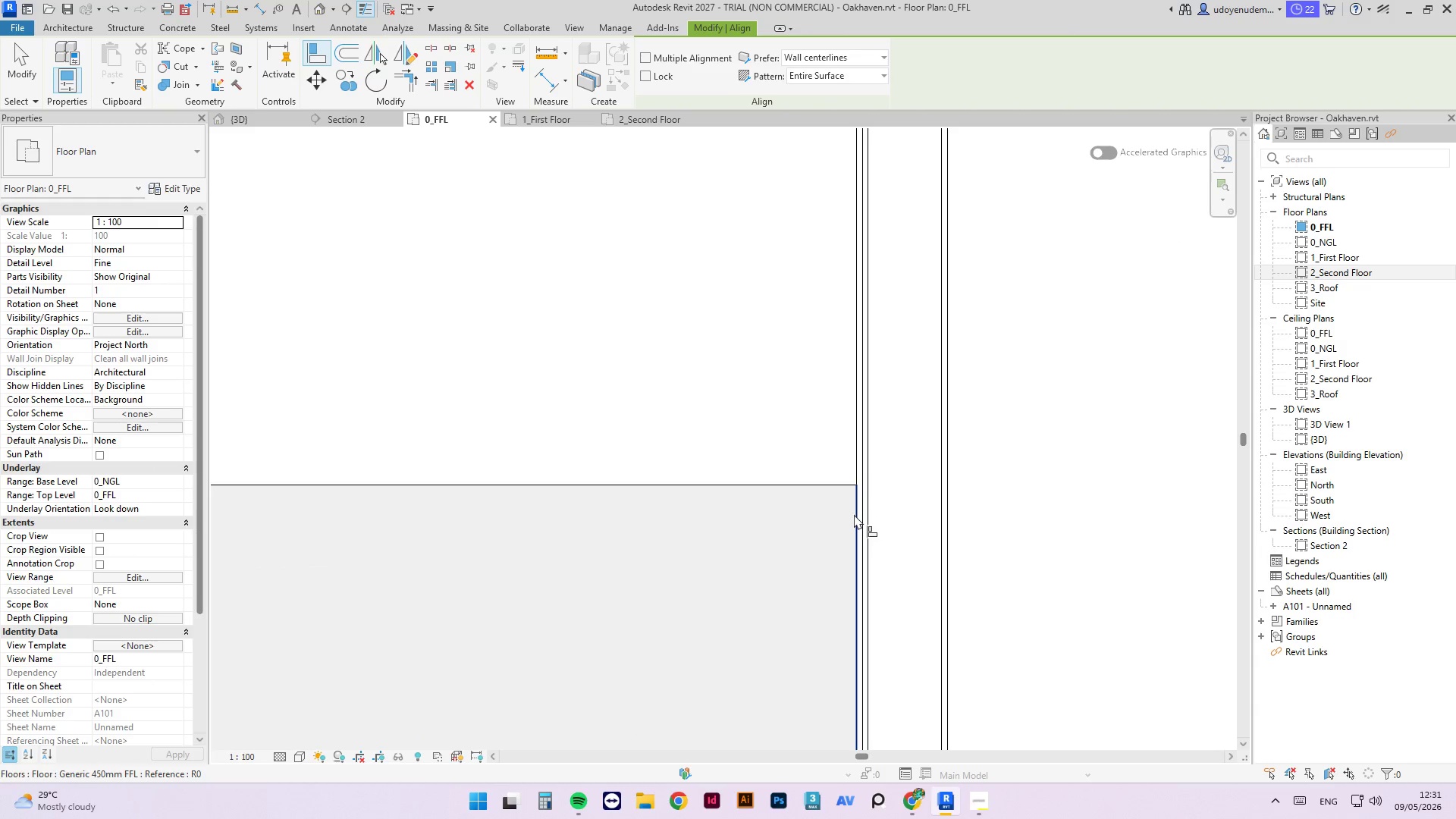 
left_click([854, 514])
 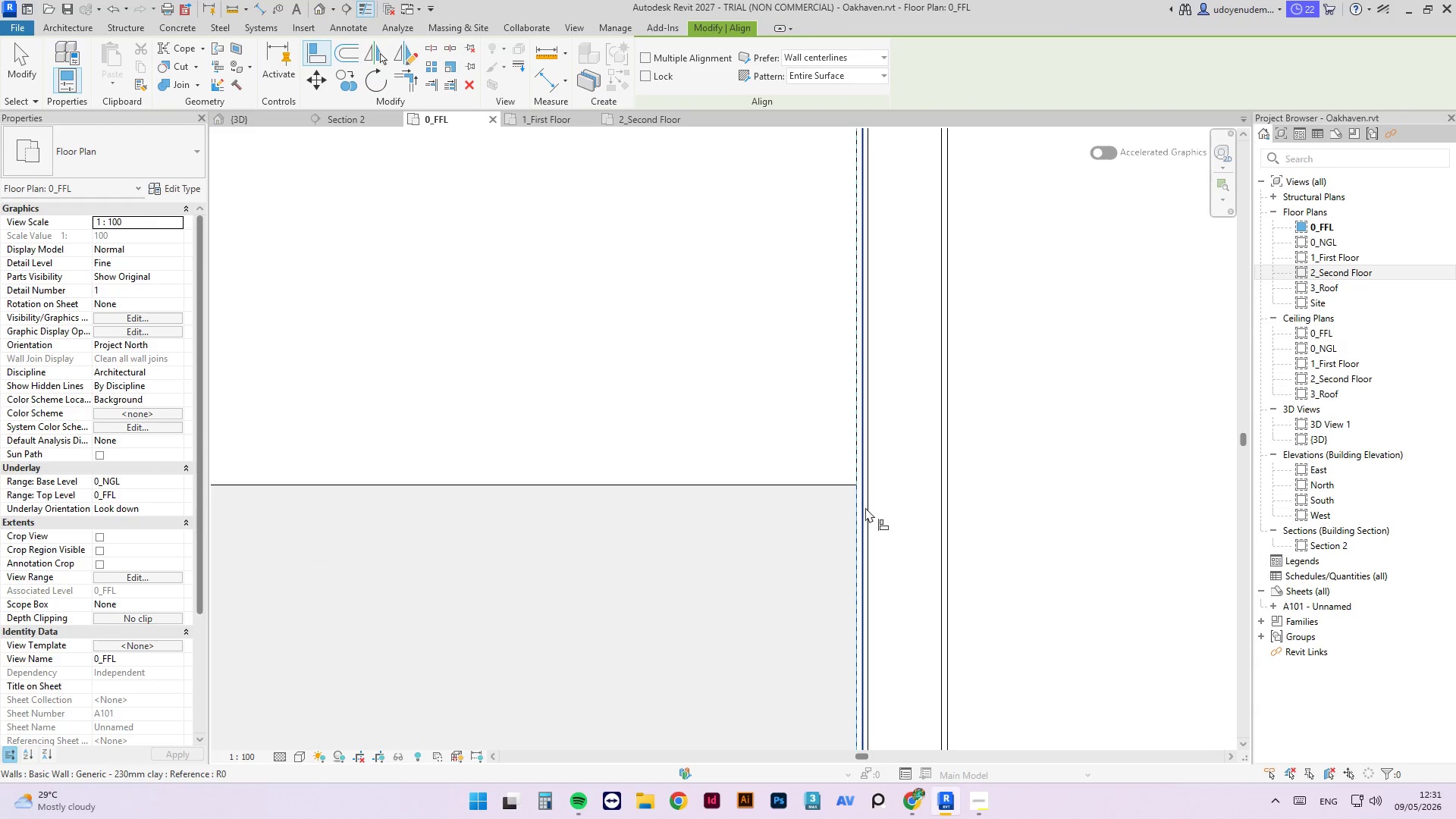 
left_click([865, 507])
 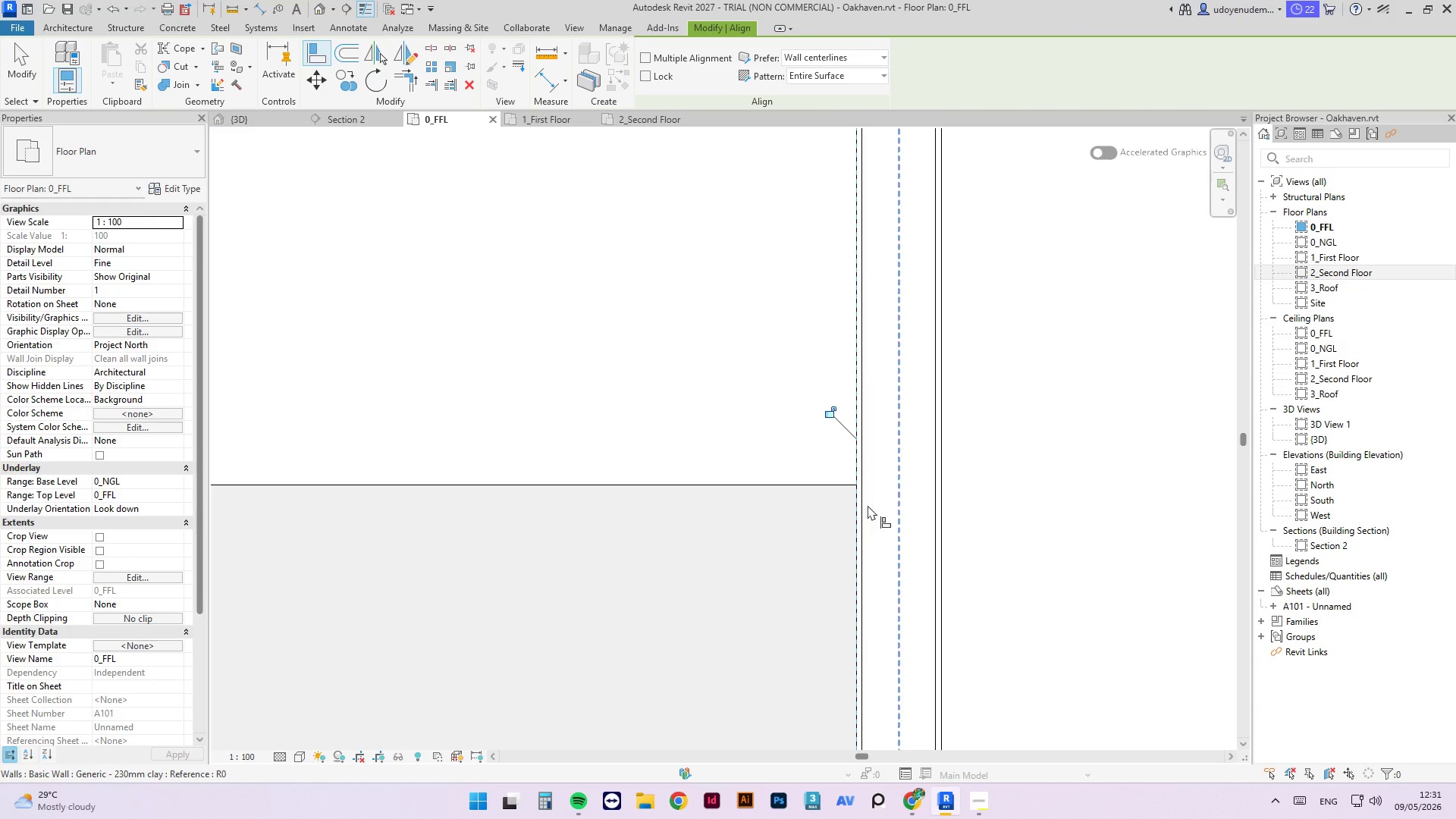 
key(Escape)
 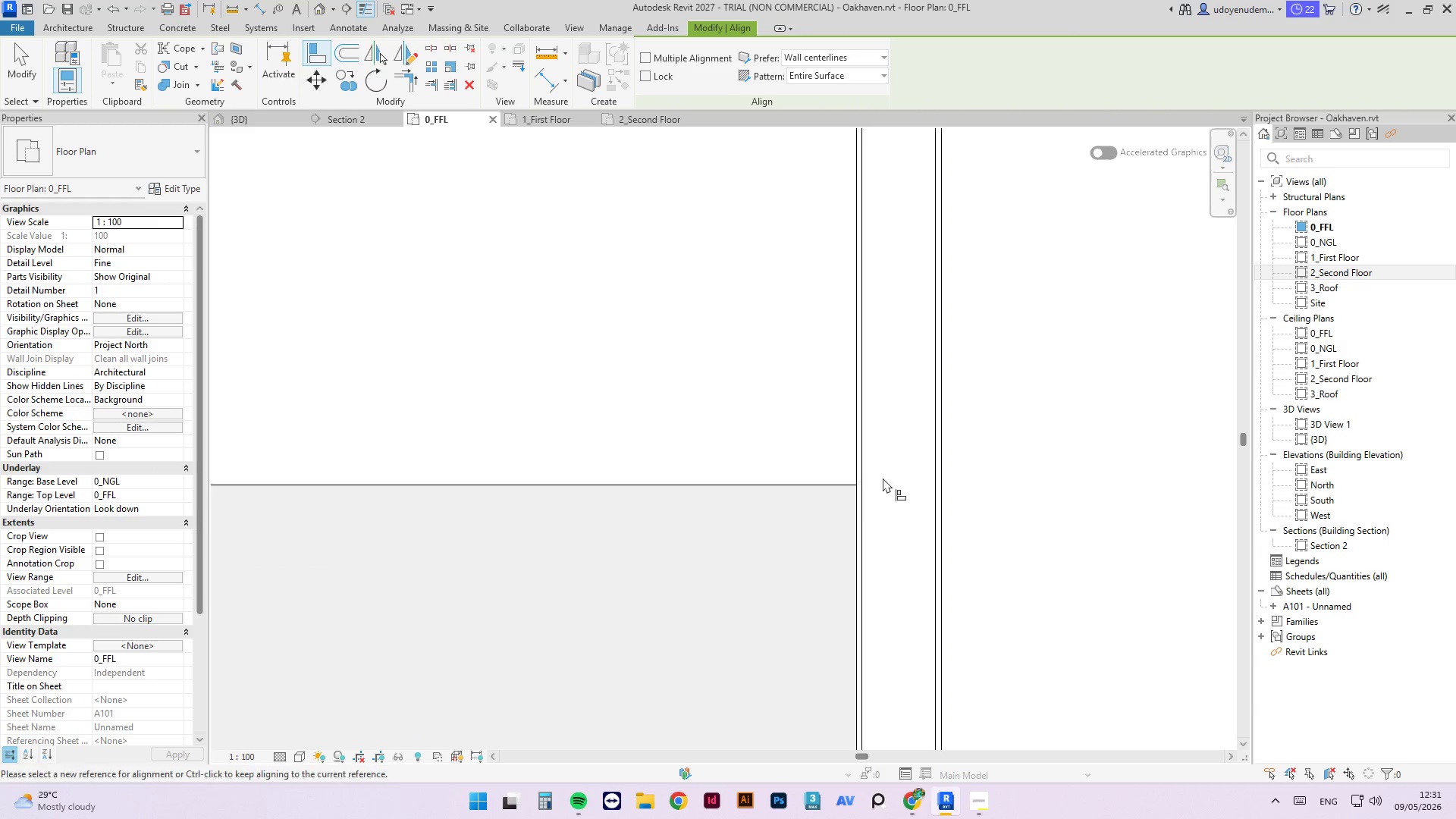 
key(Escape)
 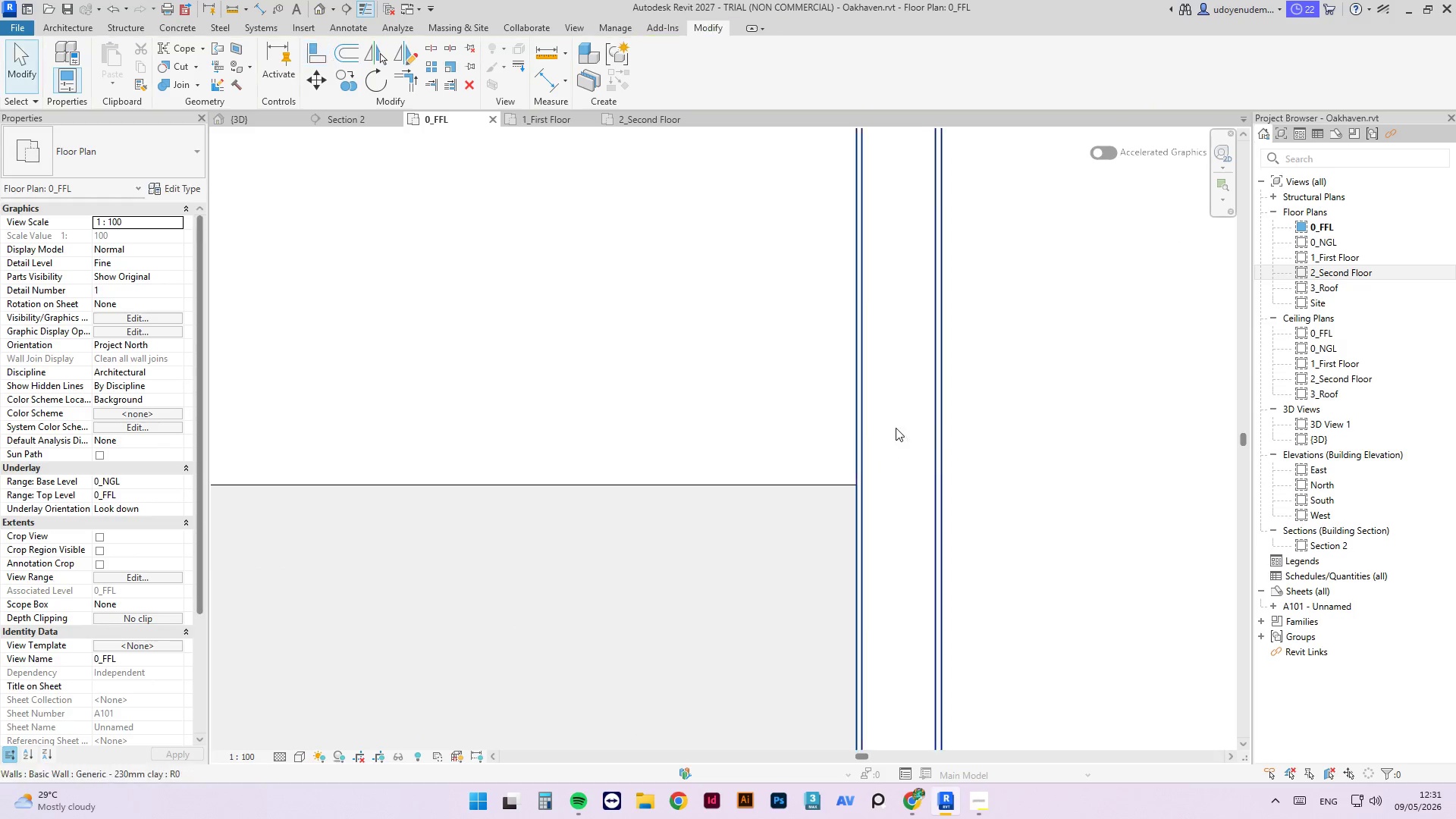 
left_click([945, 404])
 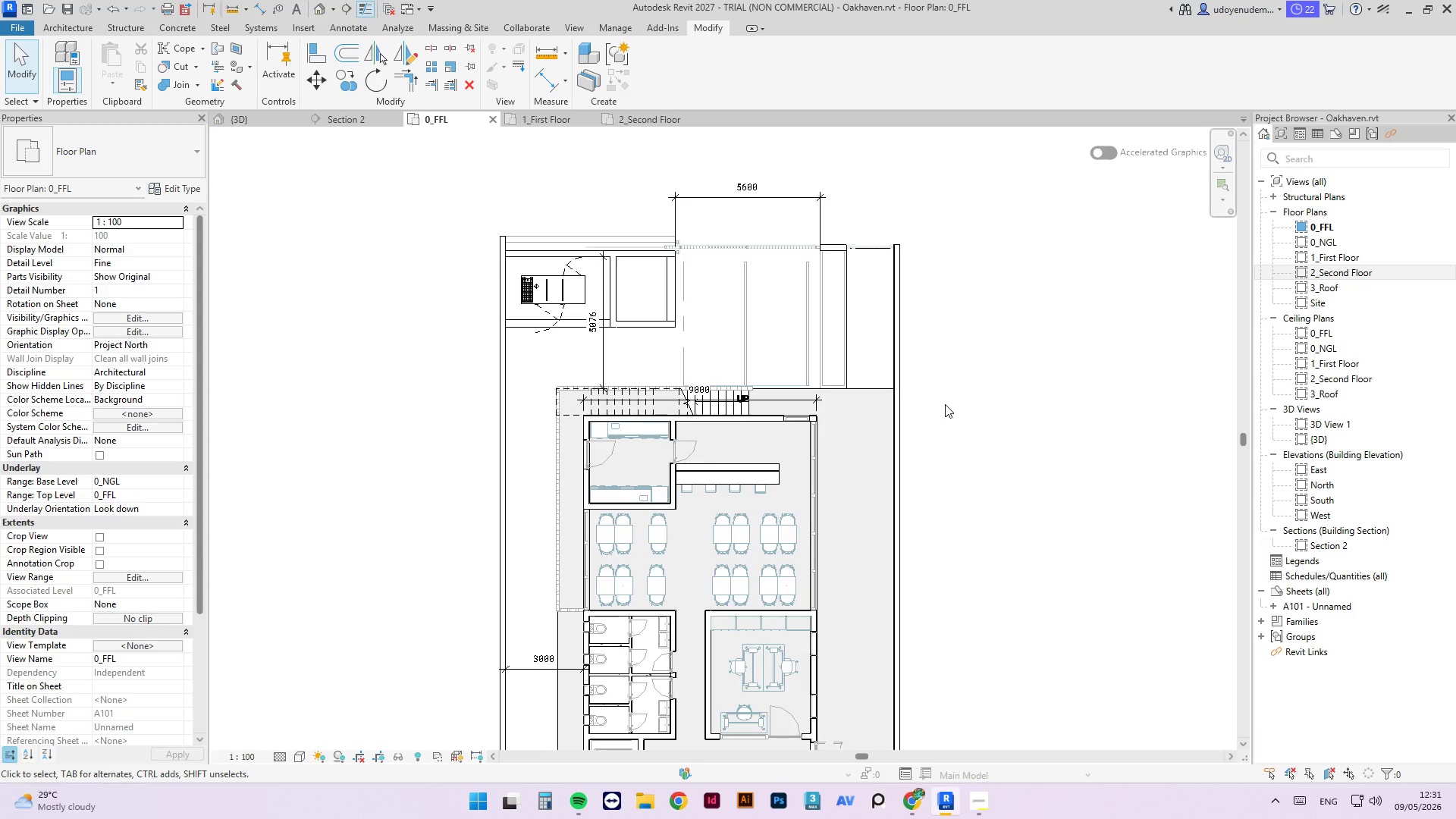 
scroll: coordinate [884, 341], scroll_direction: down, amount: 24.0
 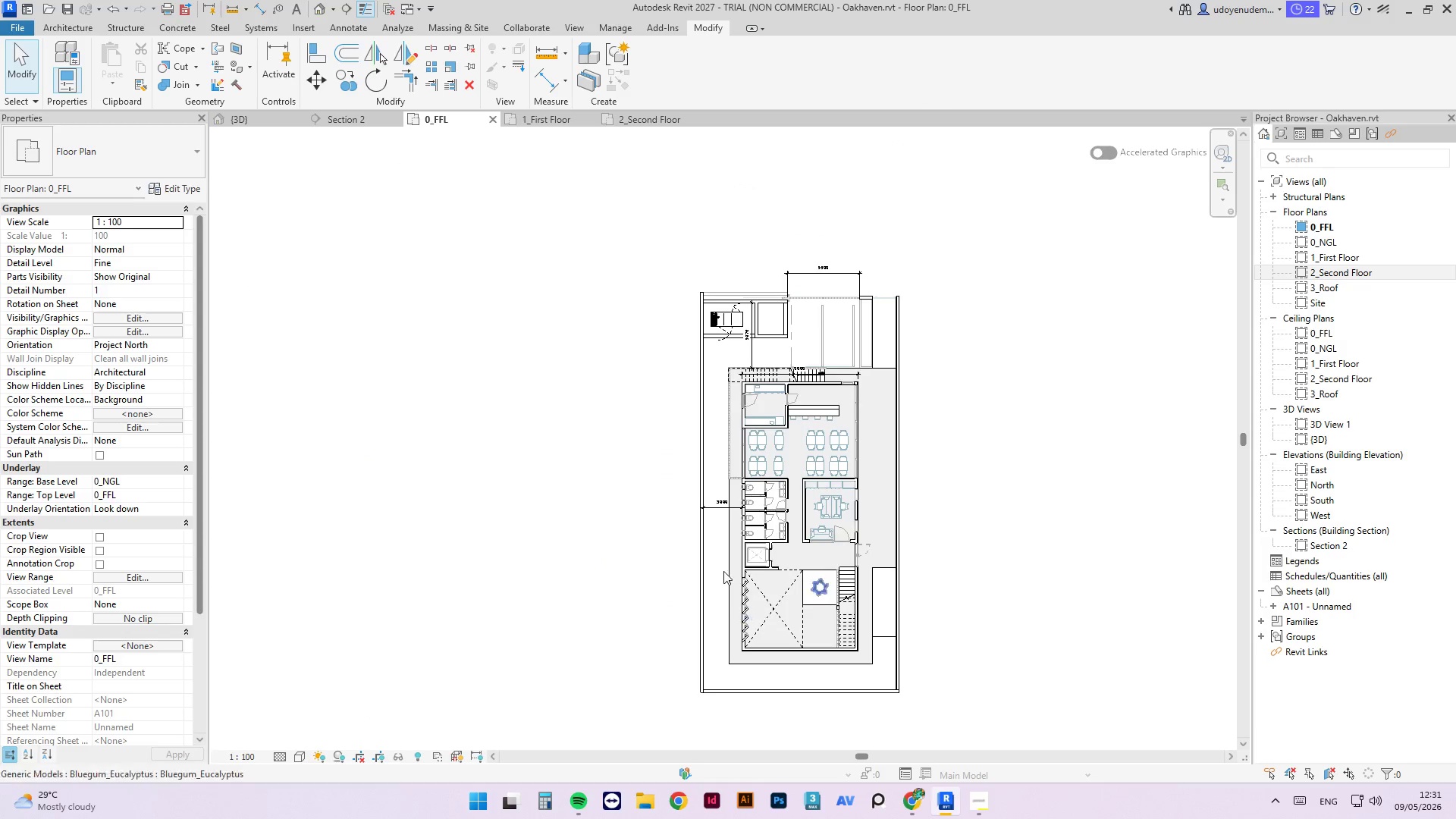 
left_click([713, 504])
 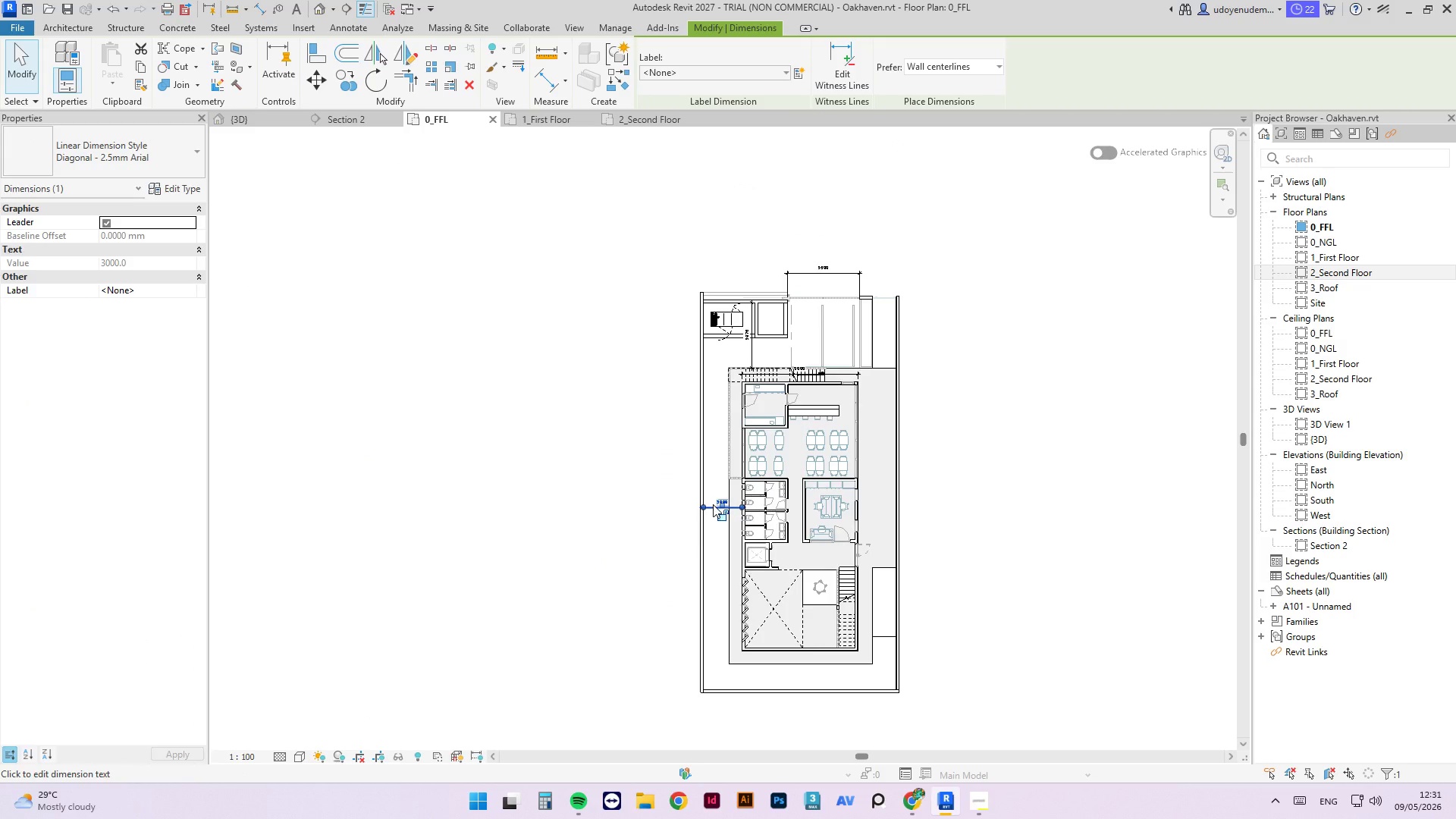 
key(Delete)
 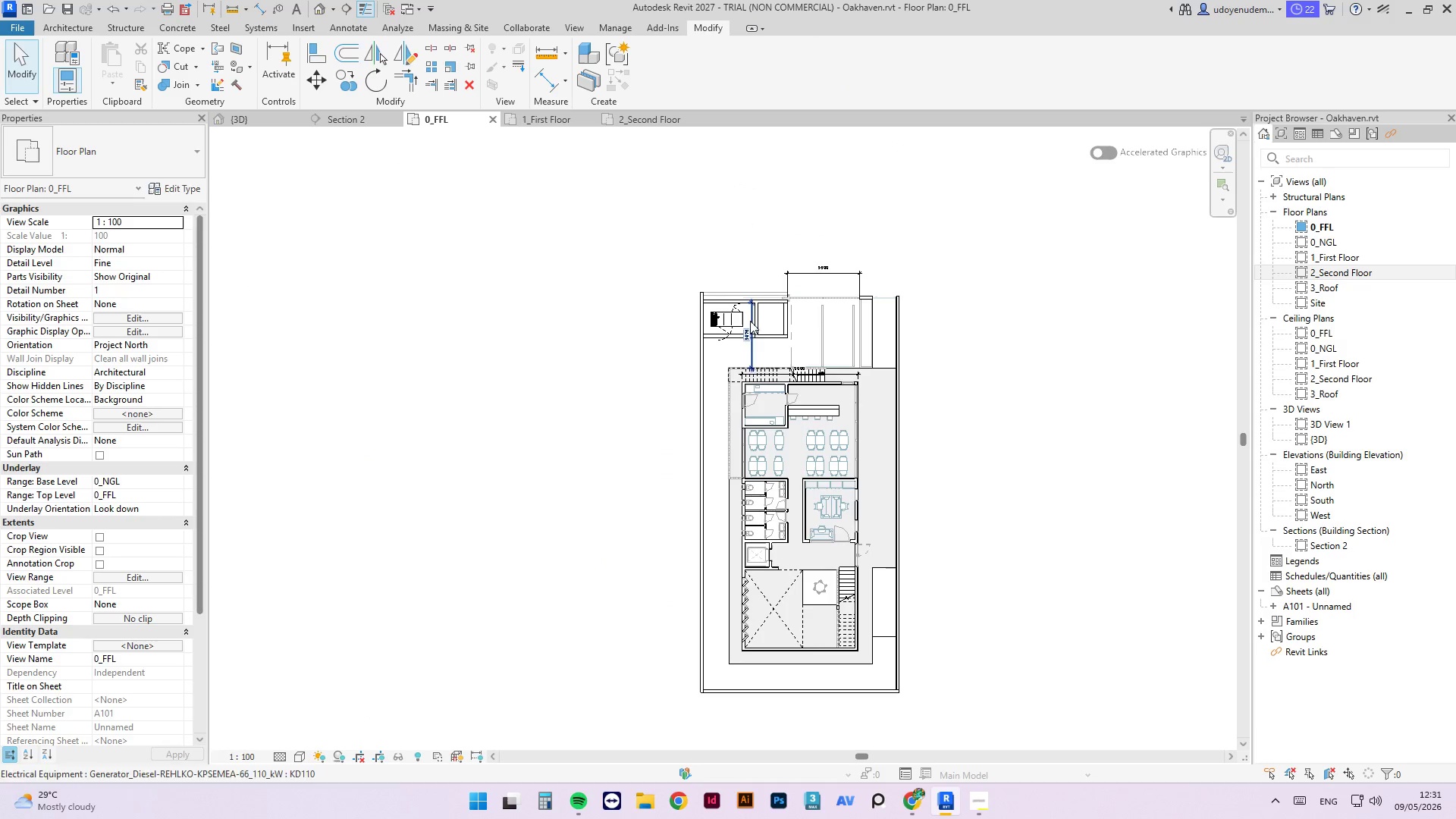 
left_click([753, 347])
 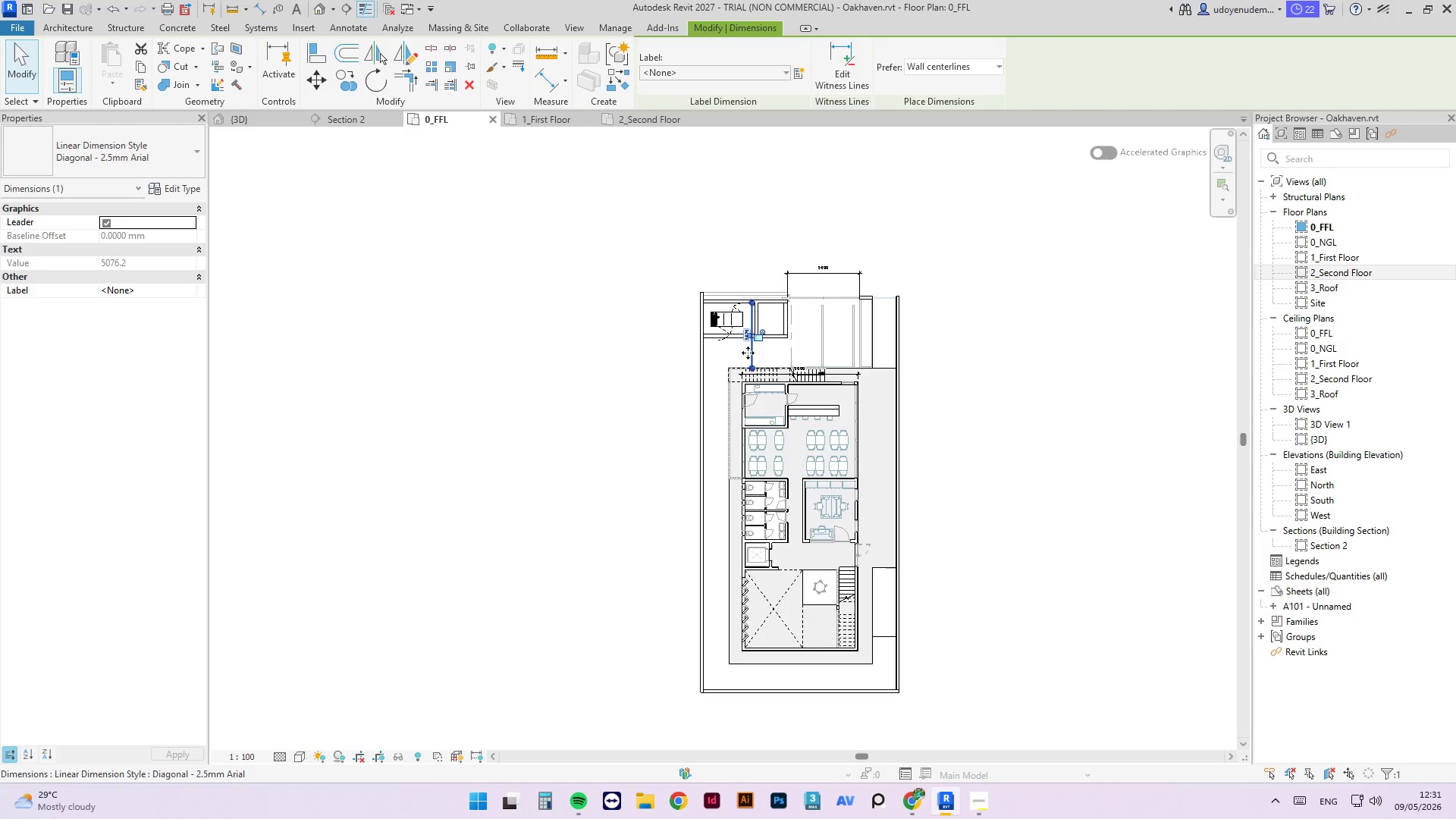 
key(Delete)
 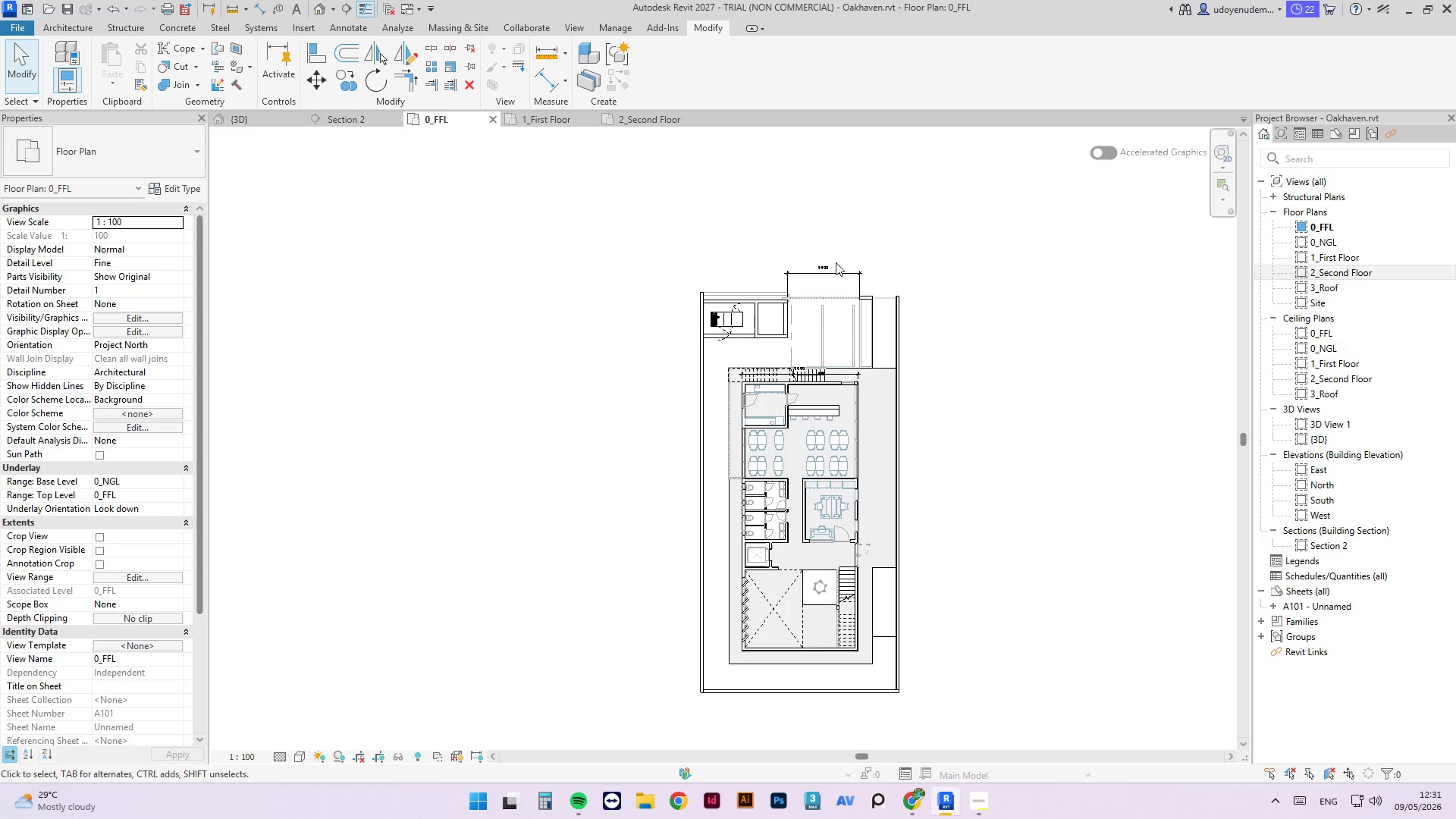 
left_click([843, 269])
 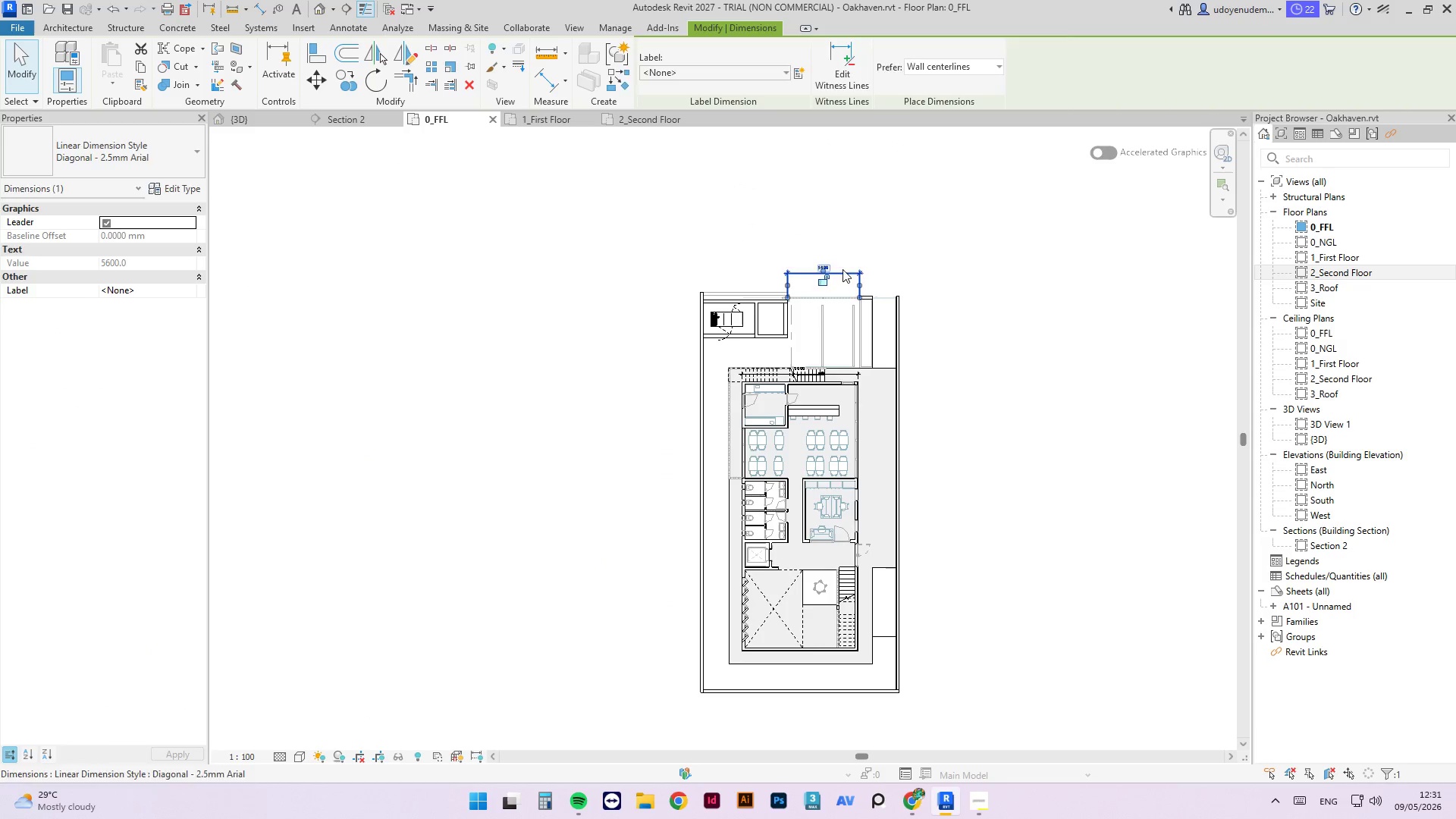 
key(Delete)
 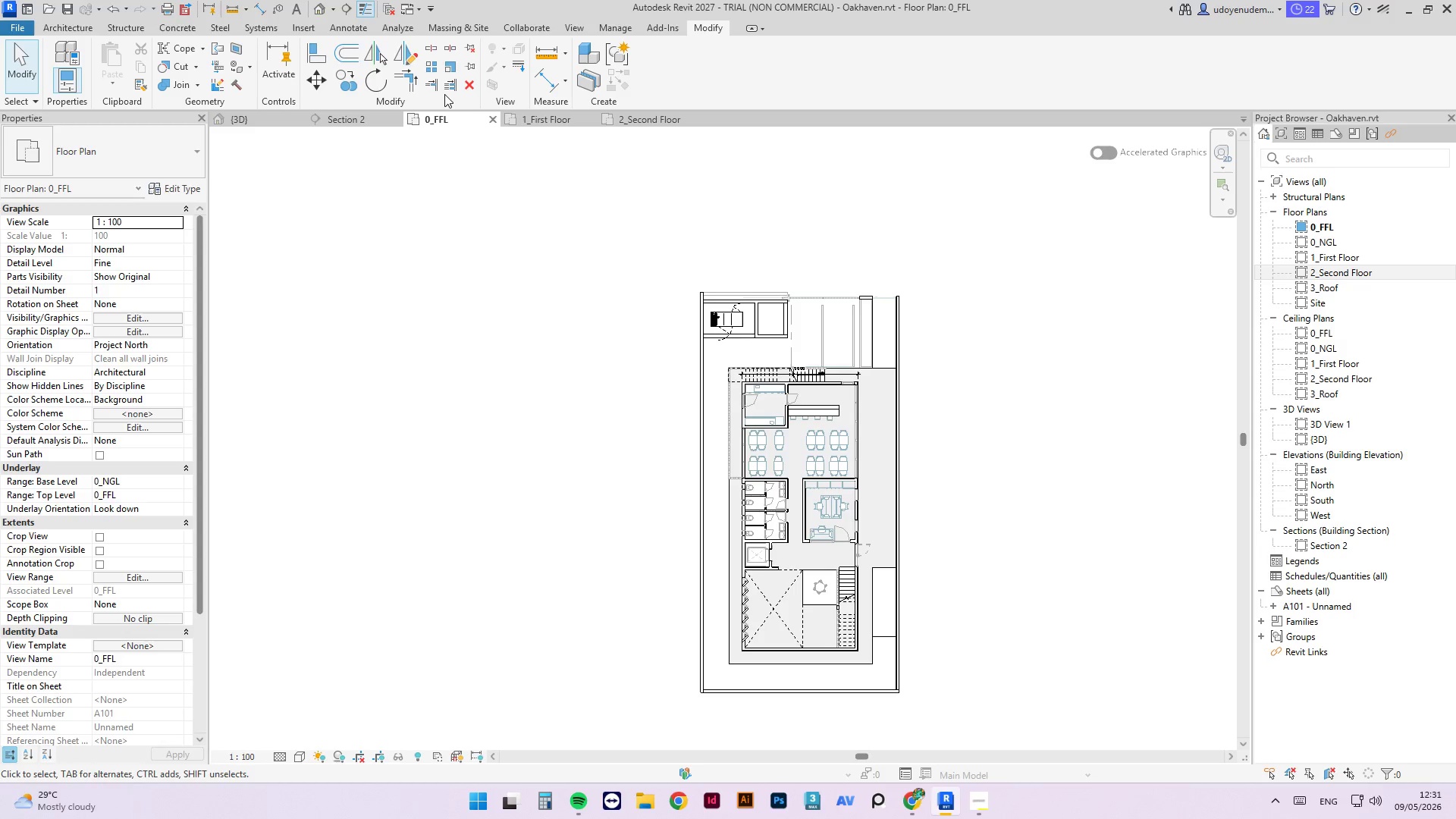 
left_click([535, 124])
 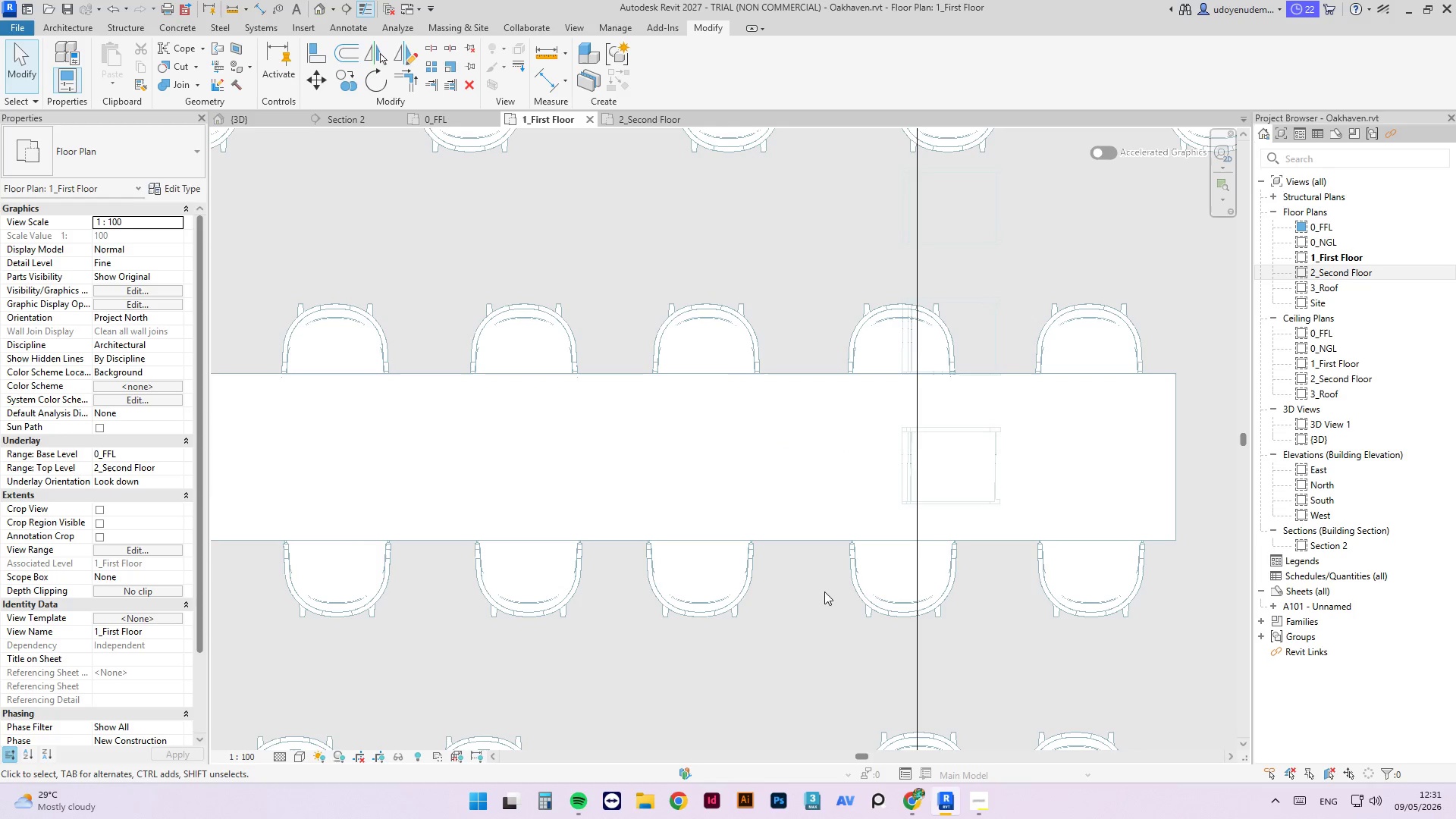 
scroll: coordinate [795, 535], scroll_direction: down, amount: 16.0
 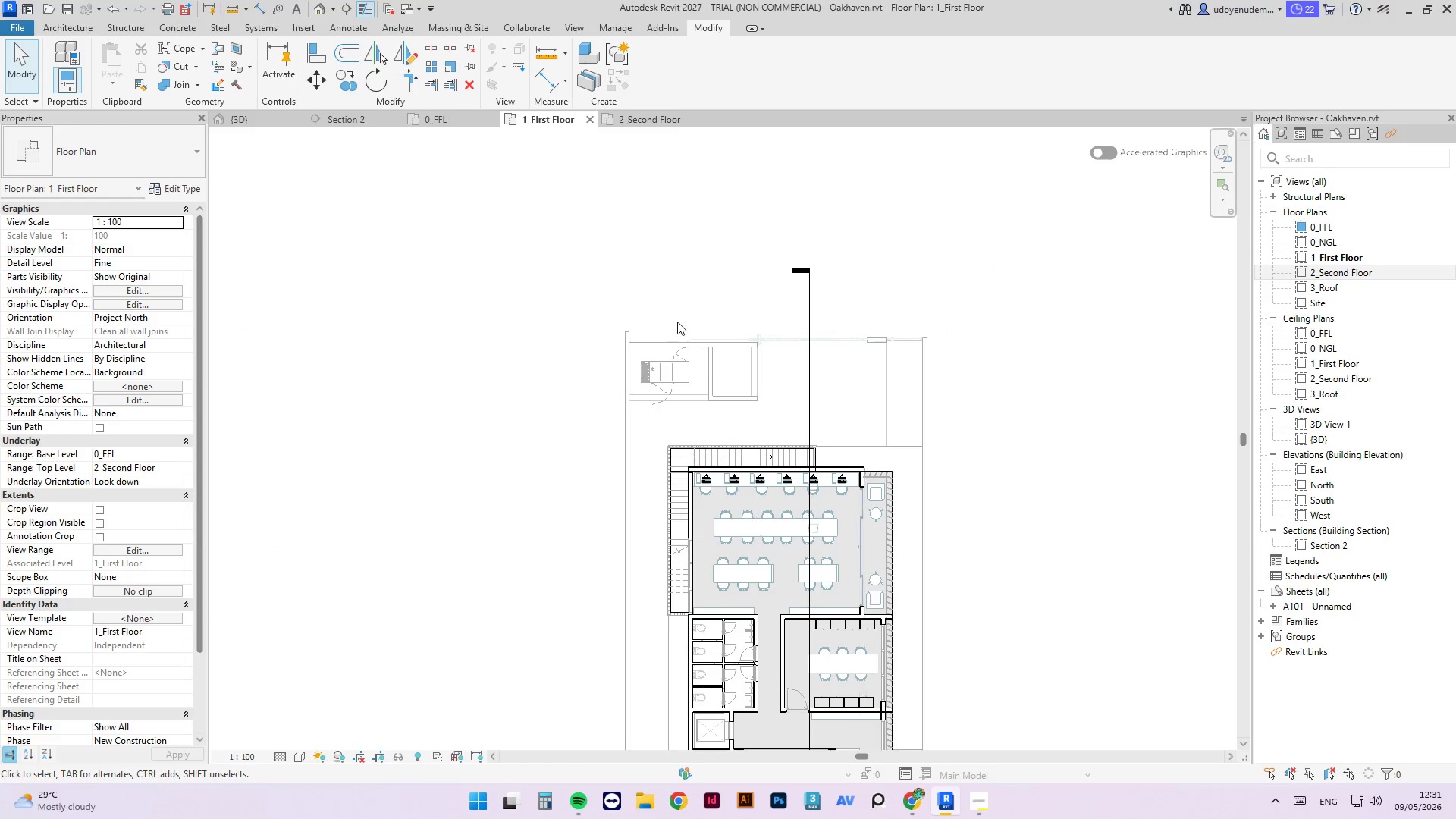 
scroll: coordinate [697, 332], scroll_direction: up, amount: 3.0
 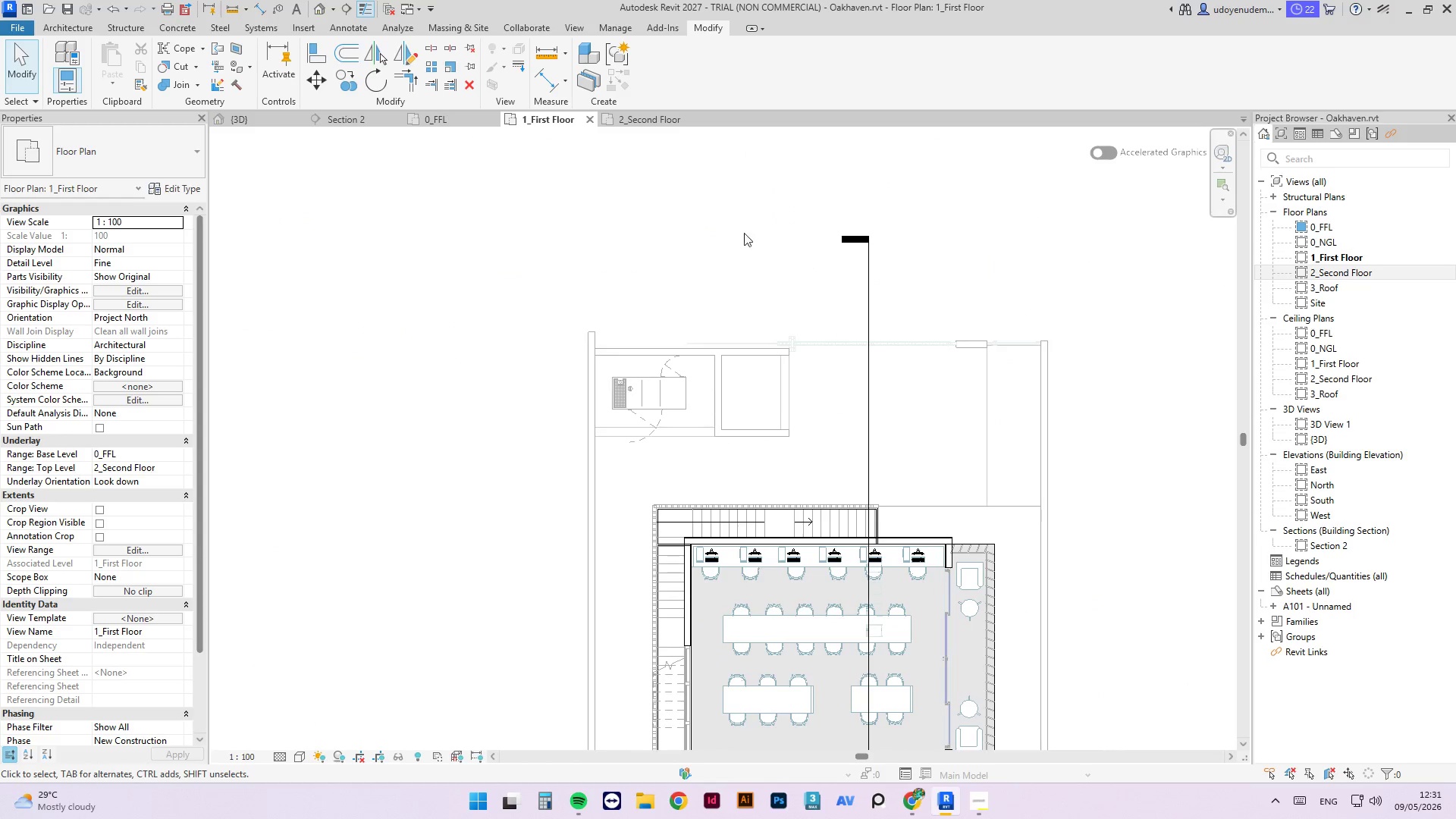 
wait(8.35)
 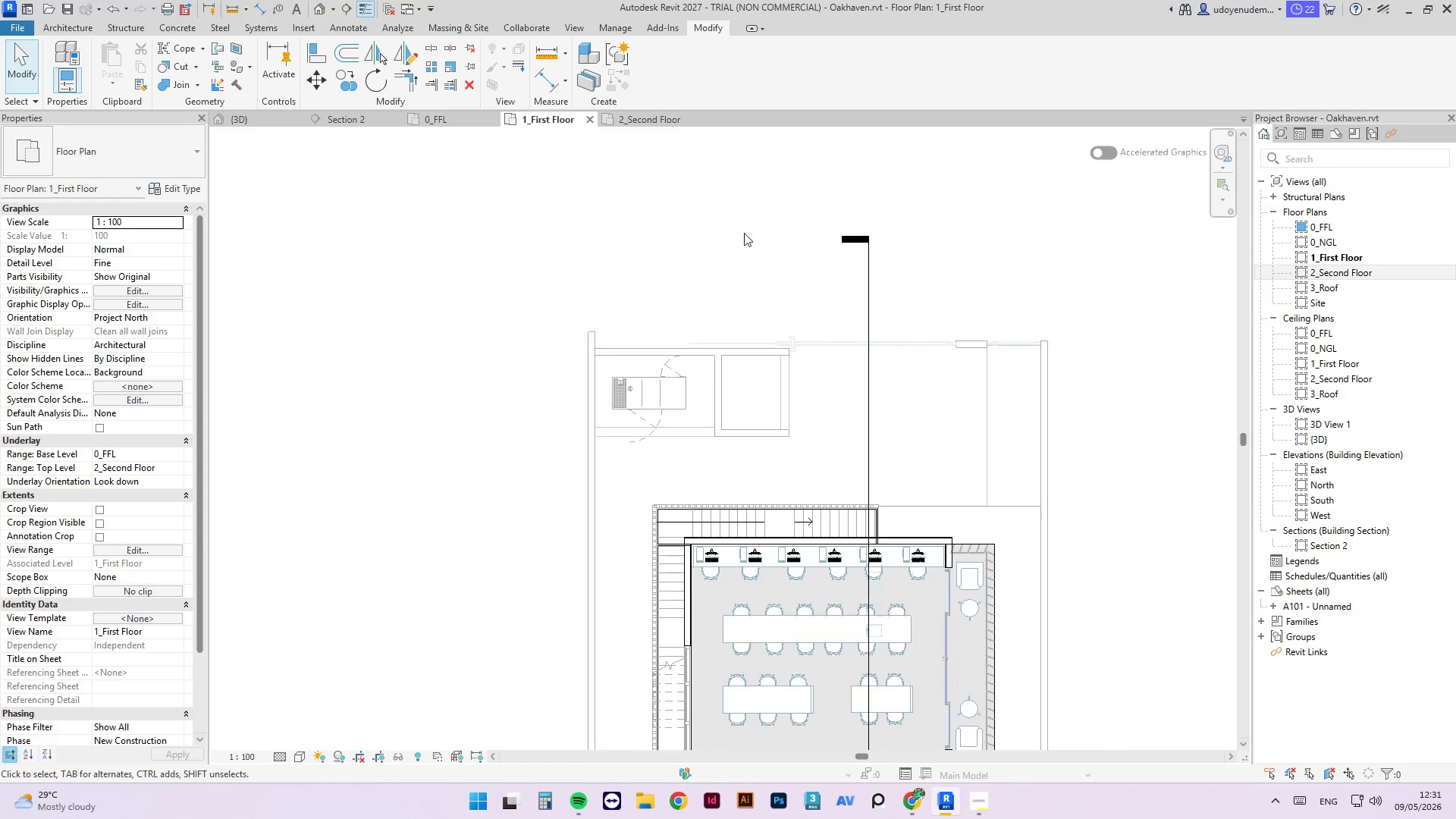 
left_click([78, 25])
 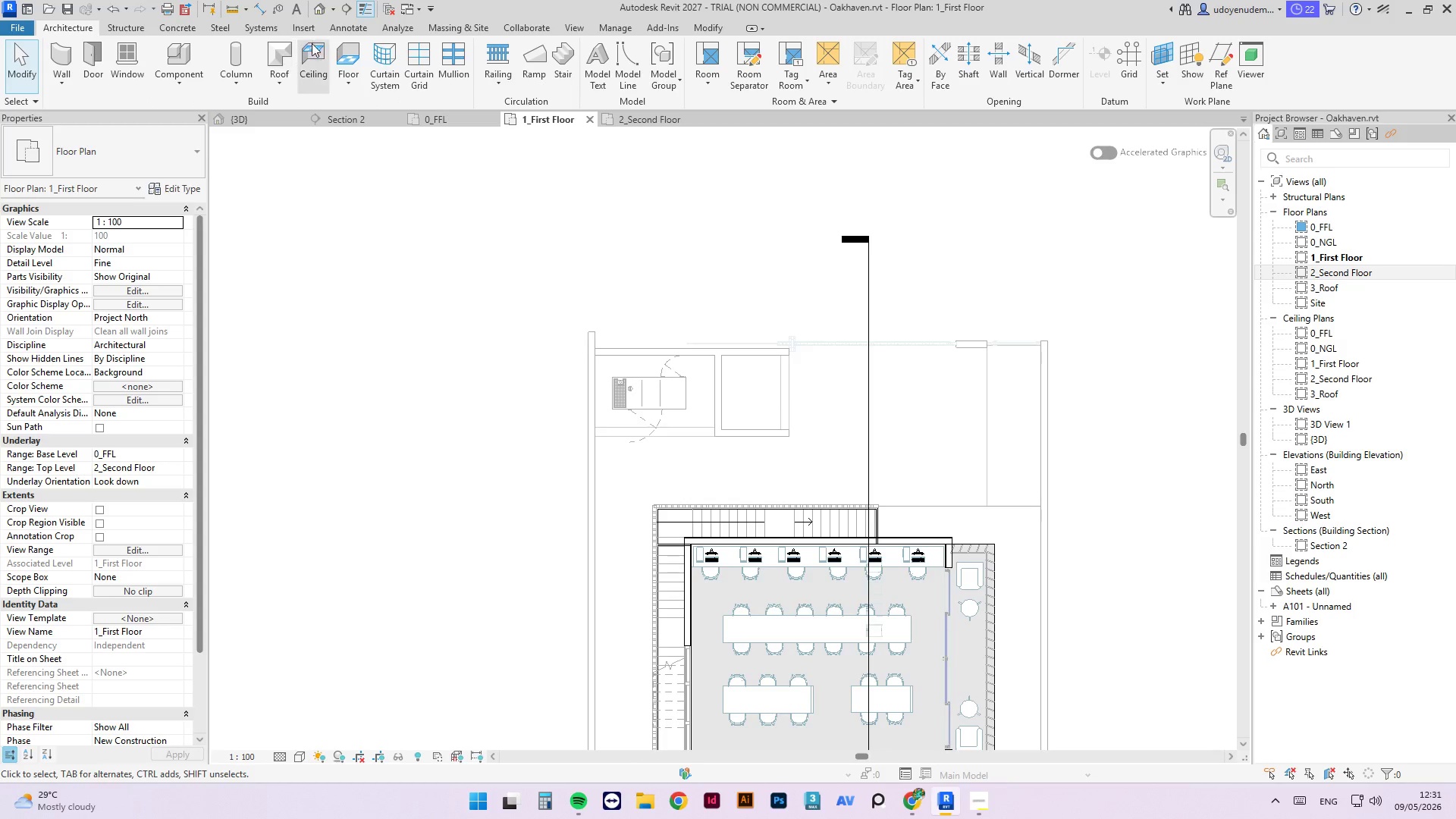 
left_click([290, 46])
 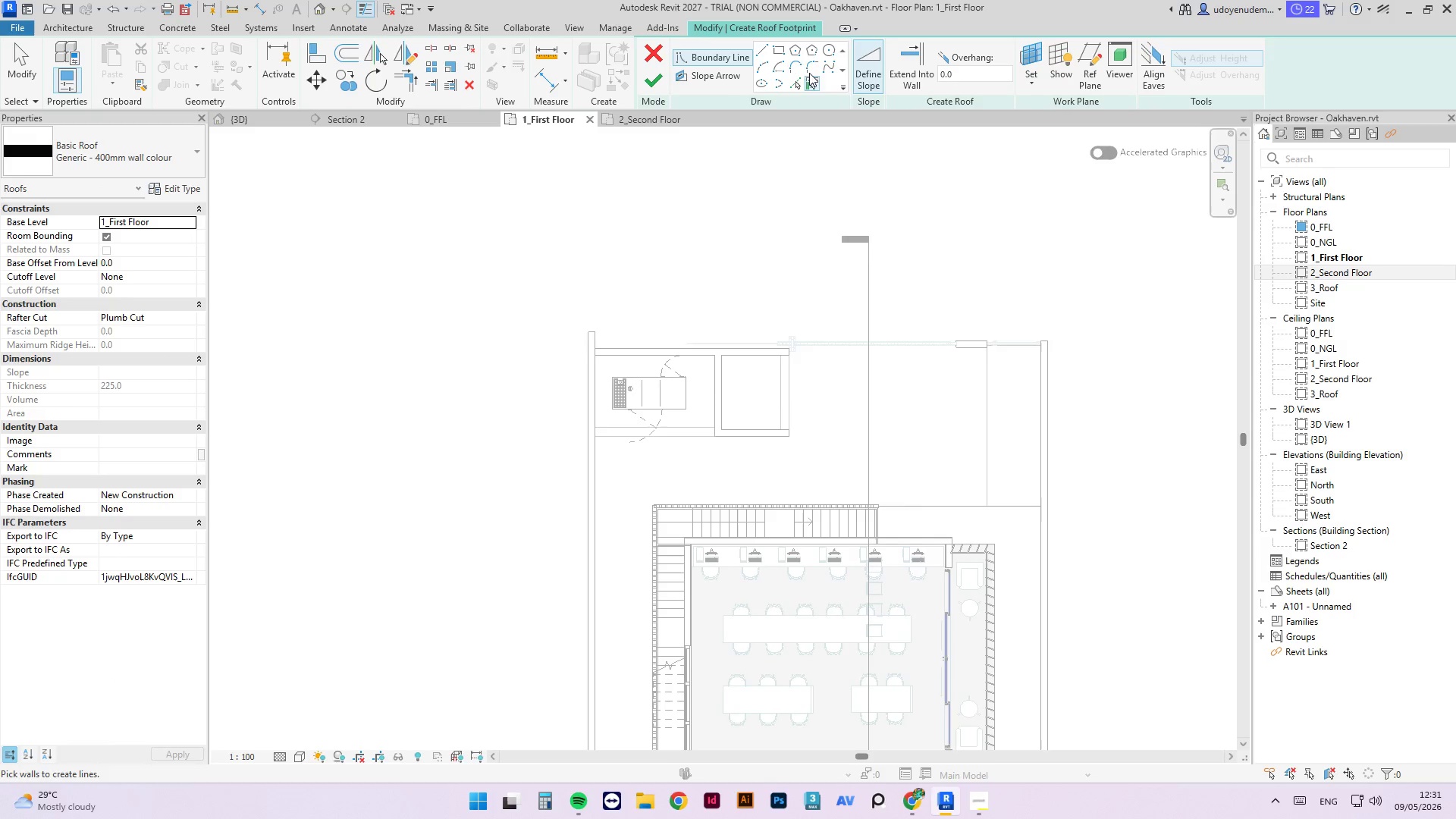 
left_click([779, 49])
 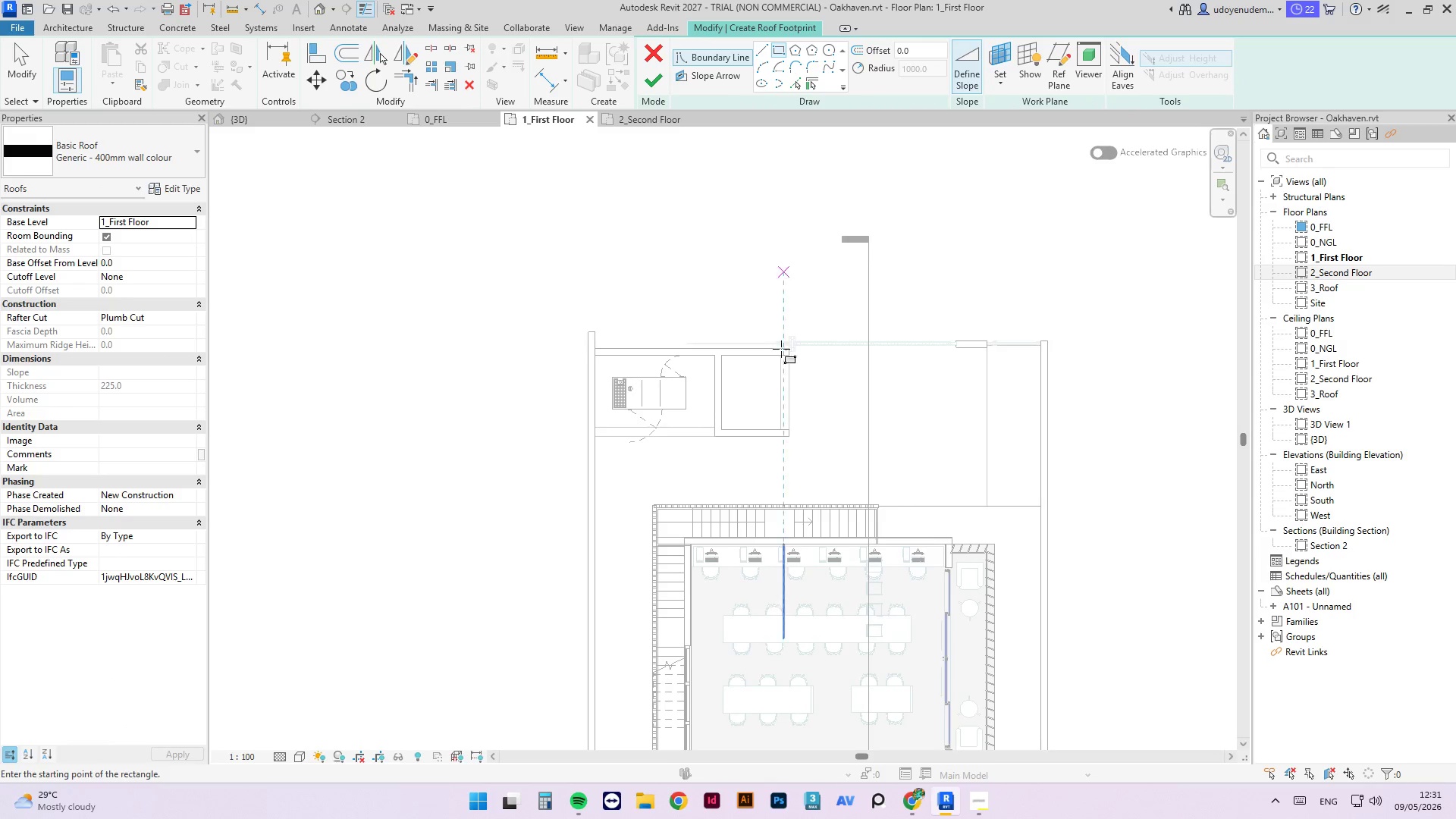 
scroll: coordinate [756, 306], scroll_direction: up, amount: 5.0
 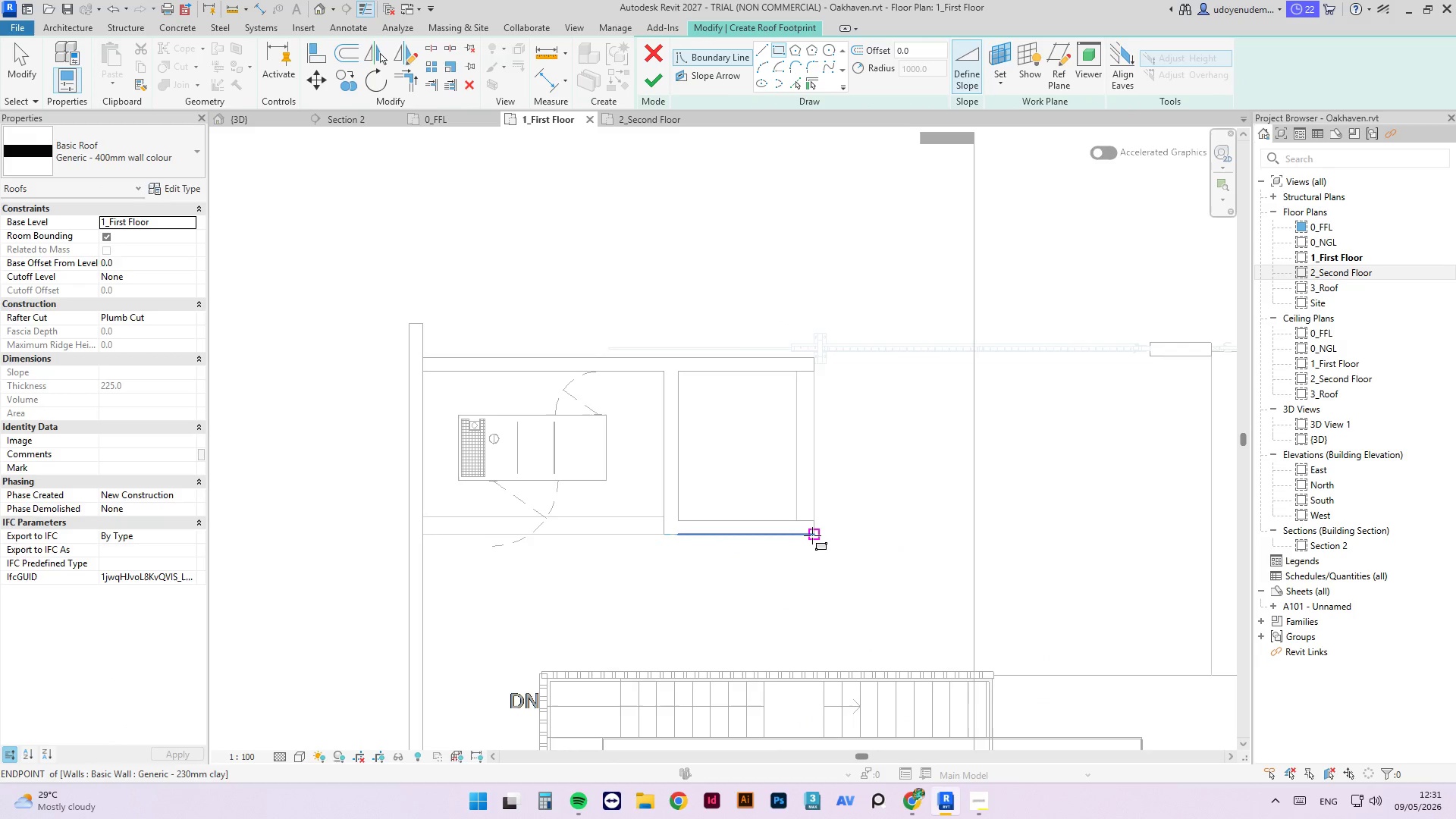 
left_click_drag(start_coordinate=[812, 535], to_coordinate=[425, 354])
 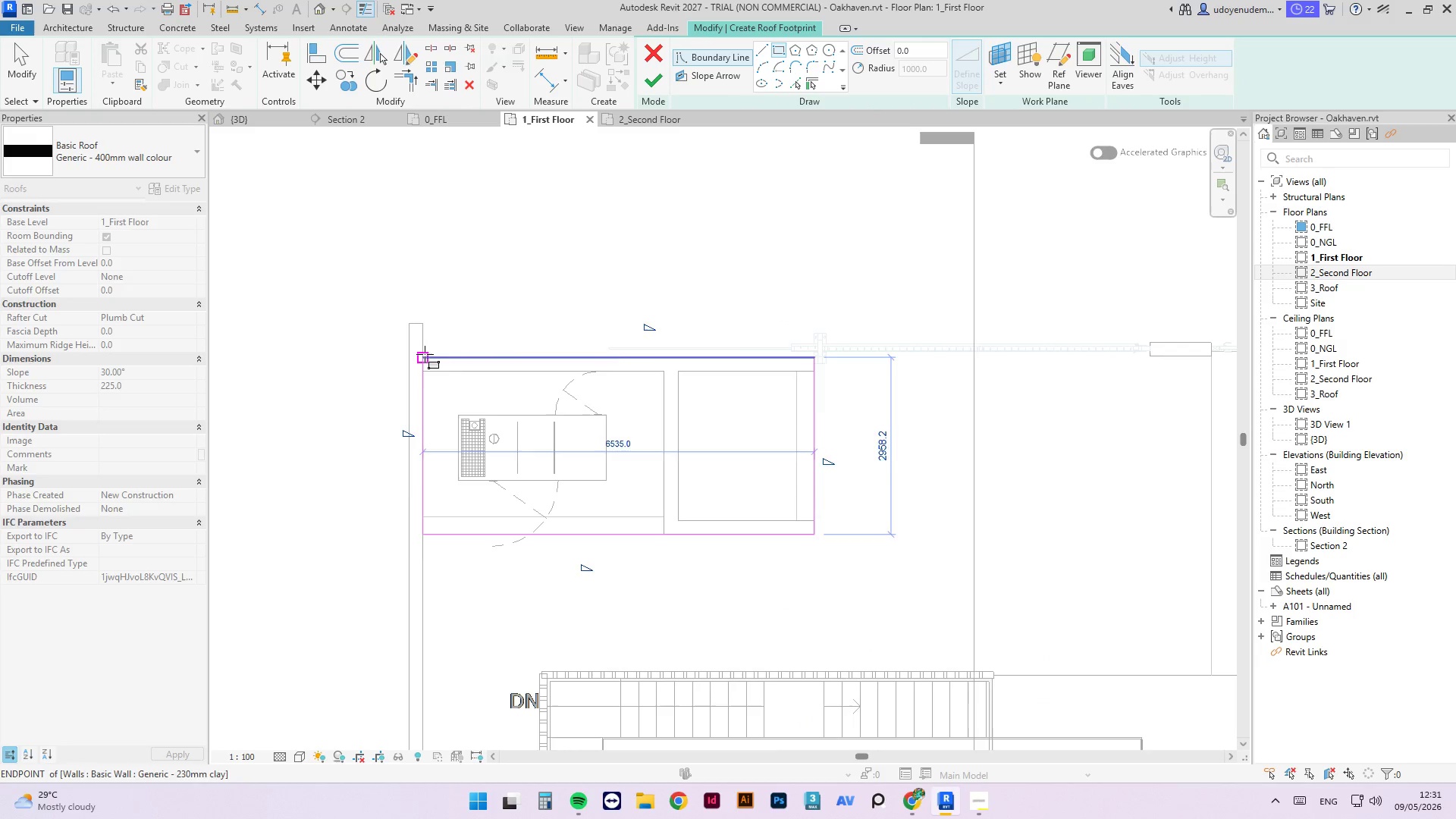 
left_click([425, 354])
 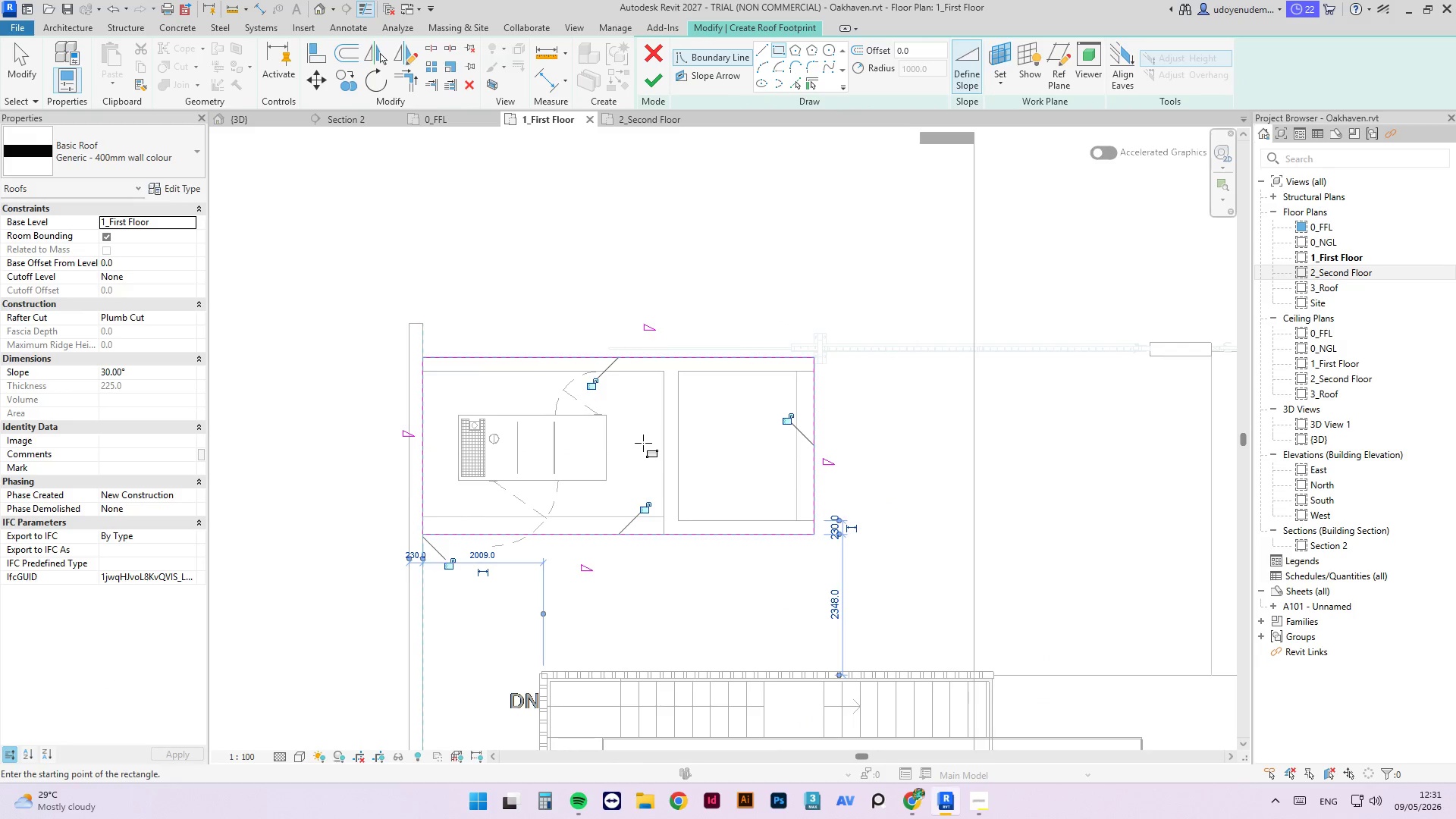 
key(Escape)
 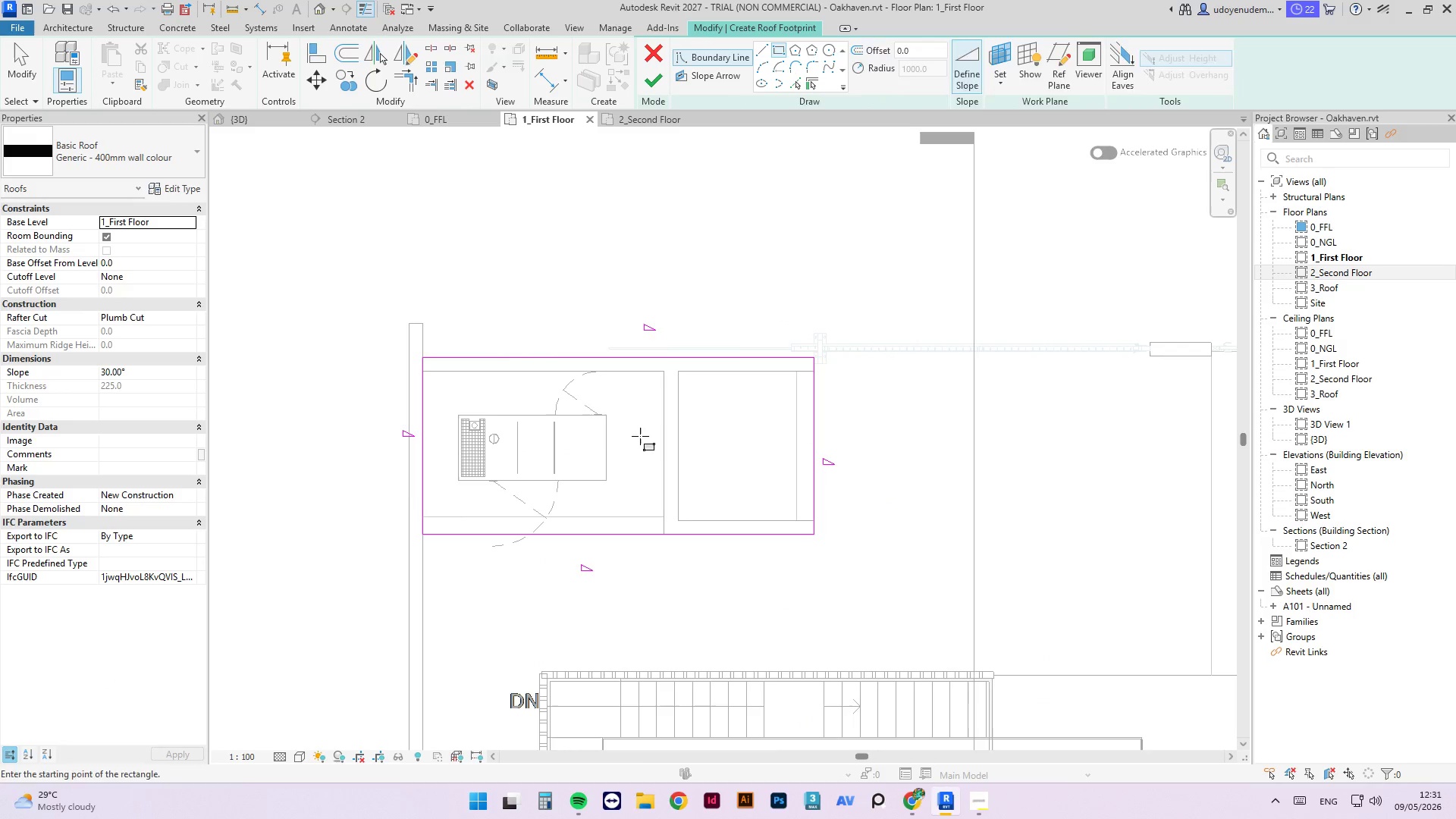 
key(Escape)
 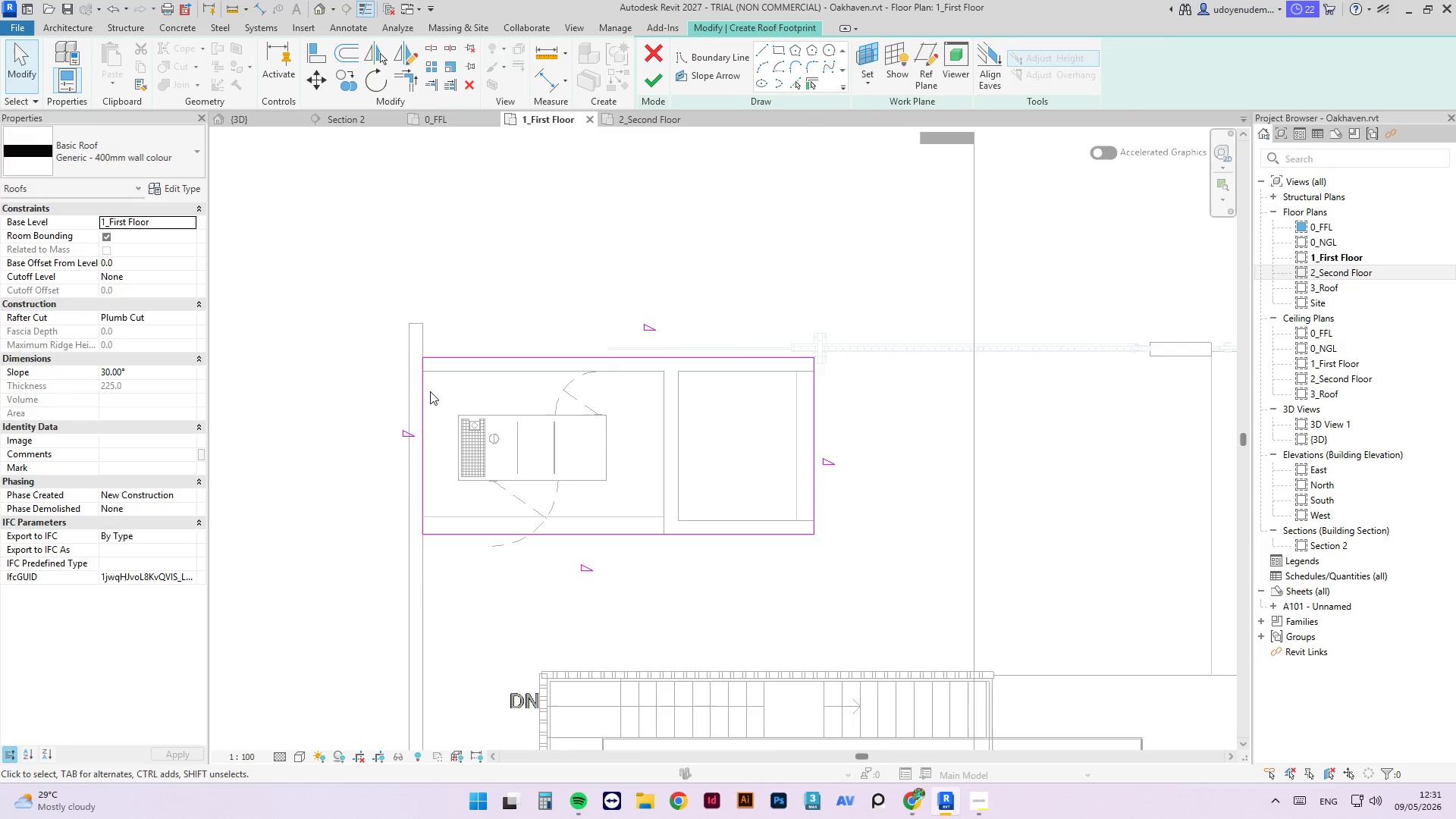 
left_click_drag(start_coordinate=[423, 392], to_coordinate=[409, 394])
 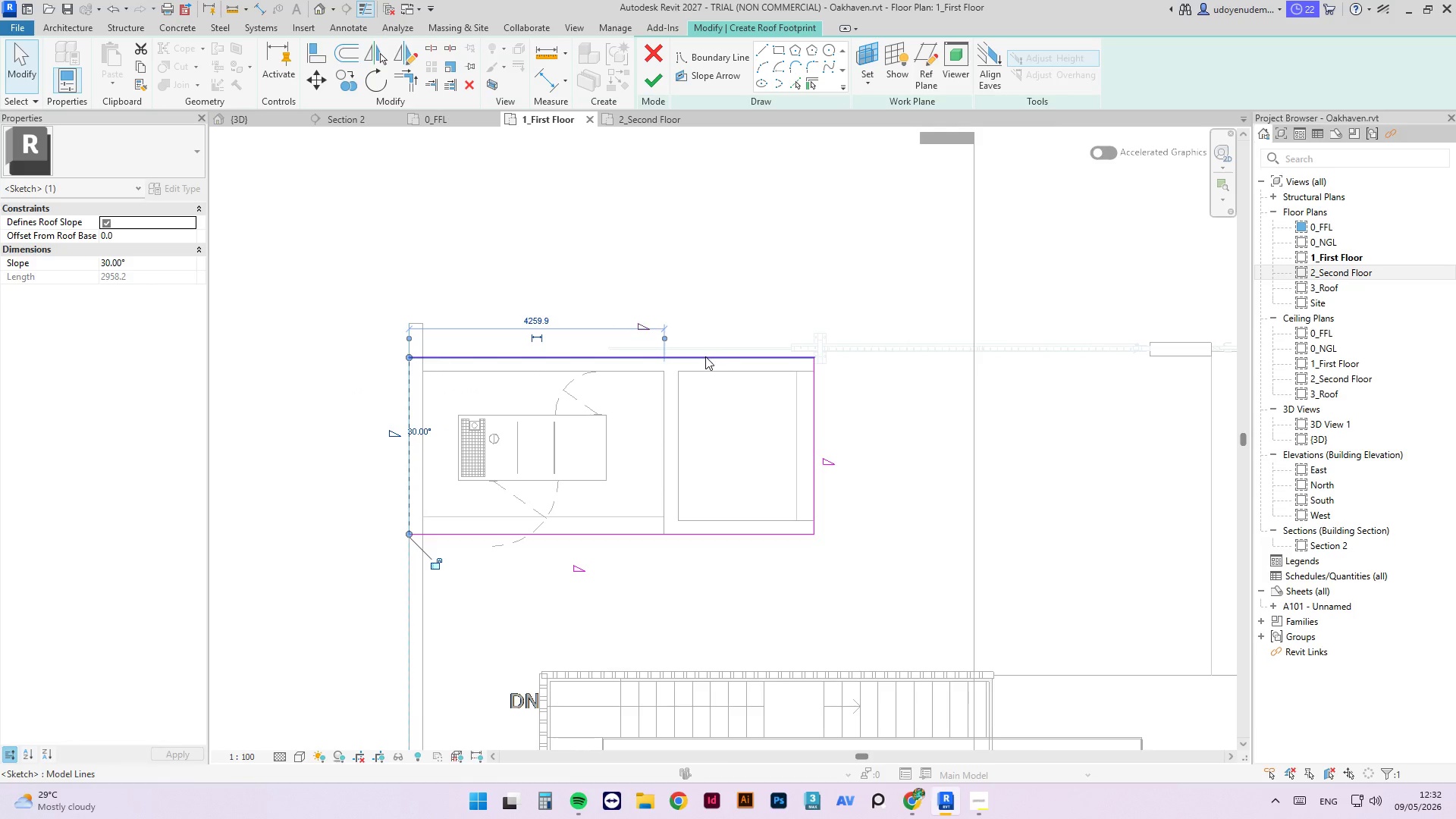 
left_click_drag(start_coordinate=[705, 356], to_coordinate=[429, 321])
 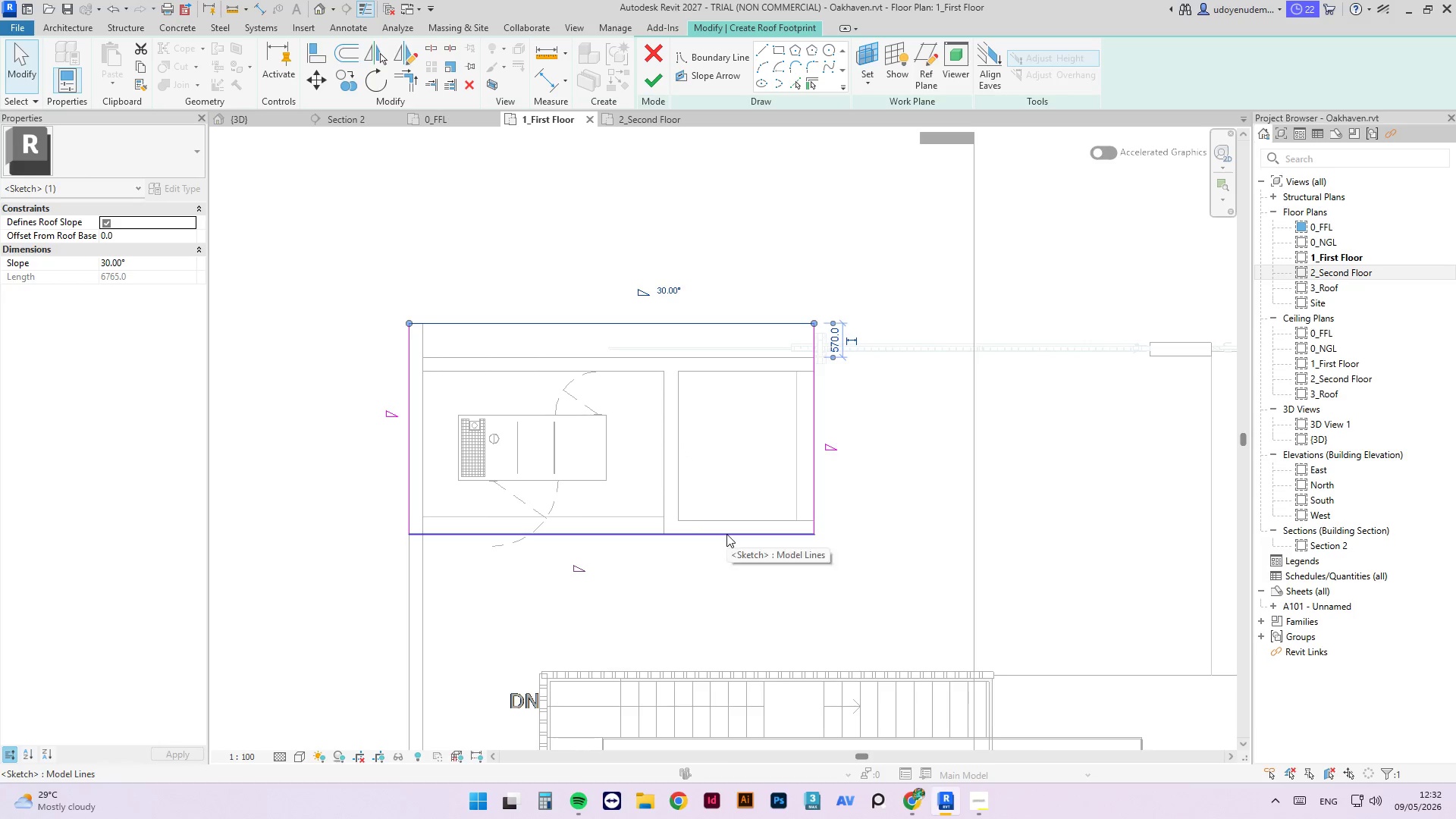 
wait(14.2)
 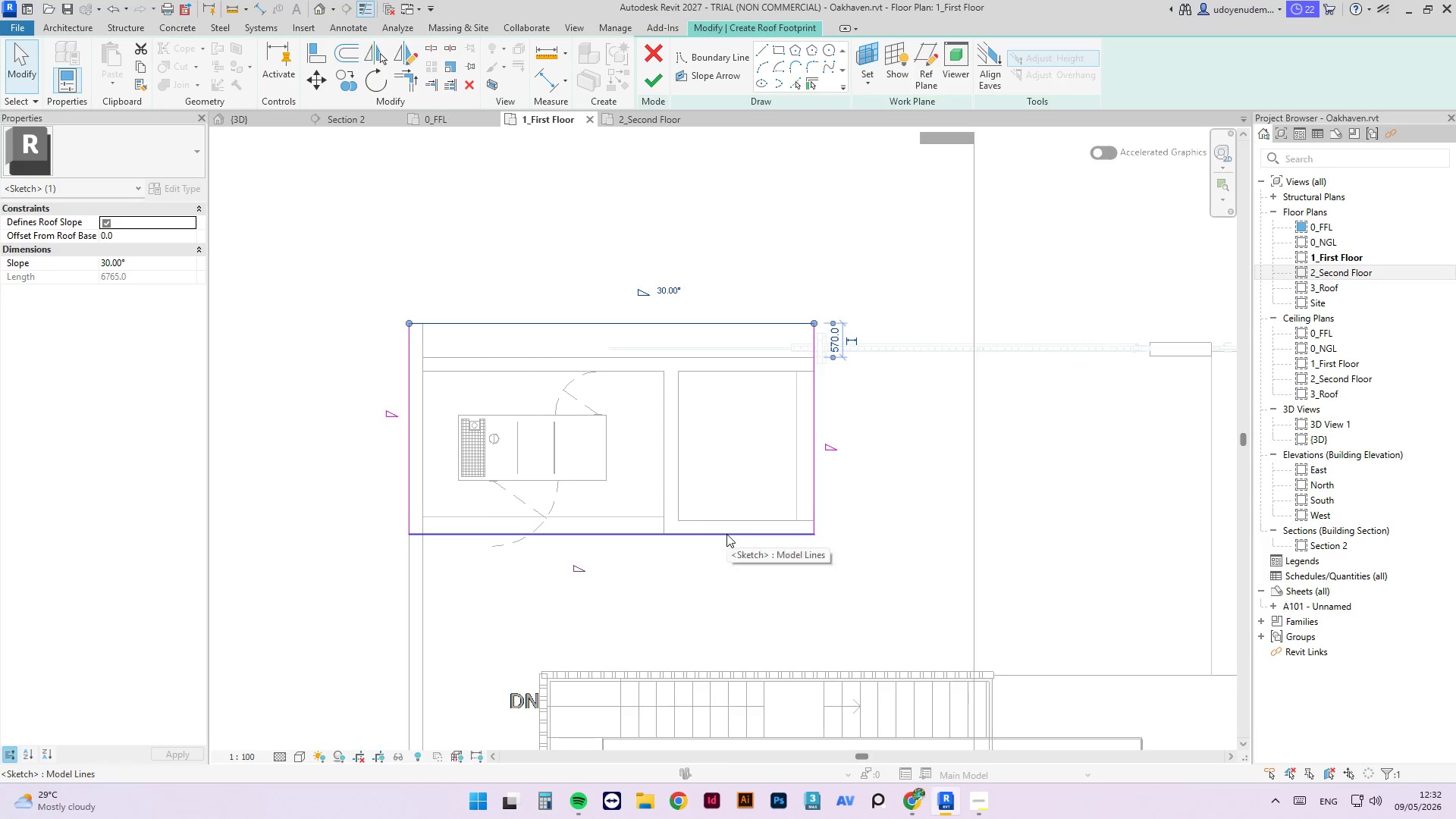 
left_click_drag(start_coordinate=[811, 448], to_coordinate=[830, 412])
 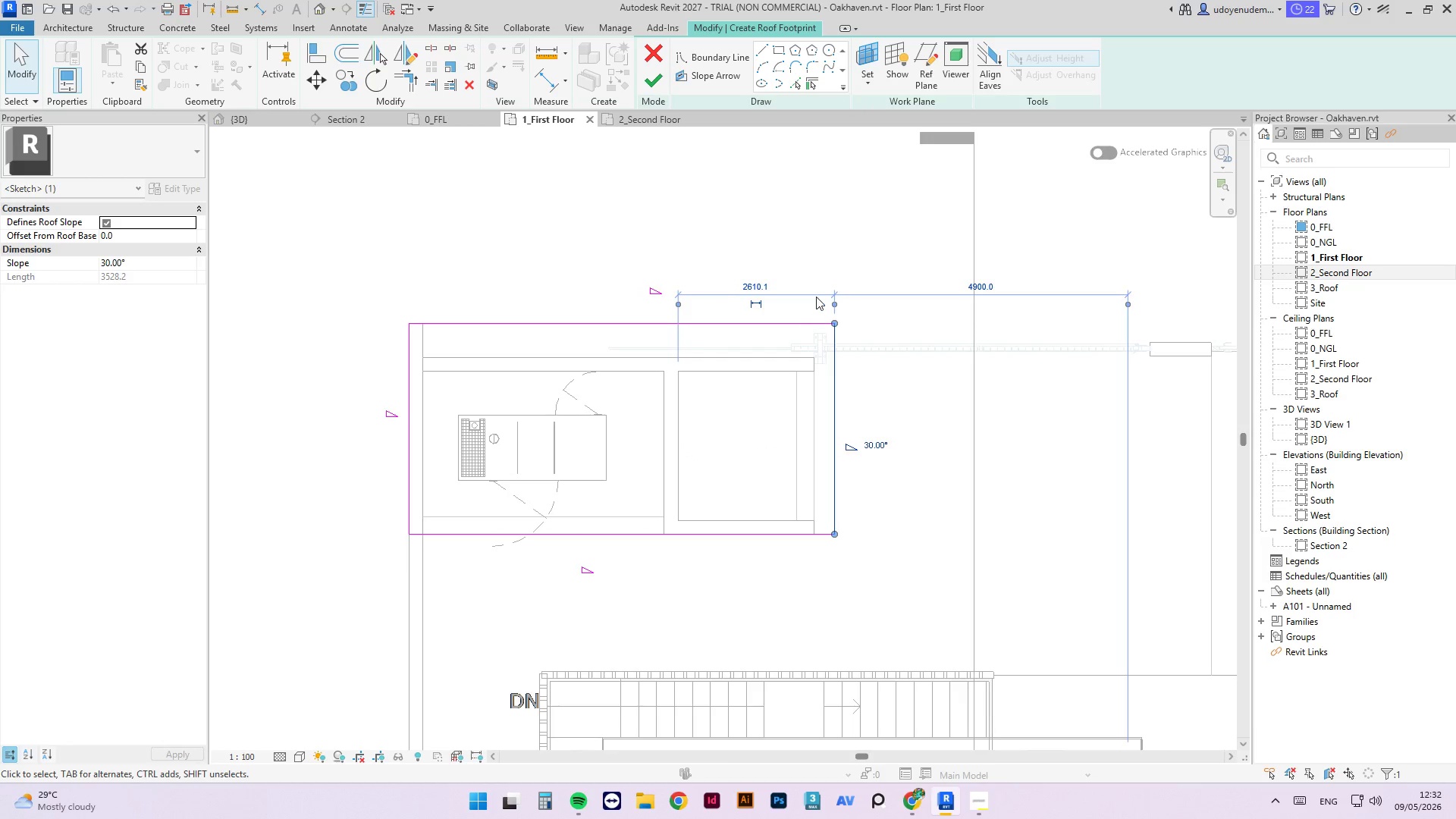 
scroll: coordinate [859, 415], scroll_direction: up, amount: 9.0
 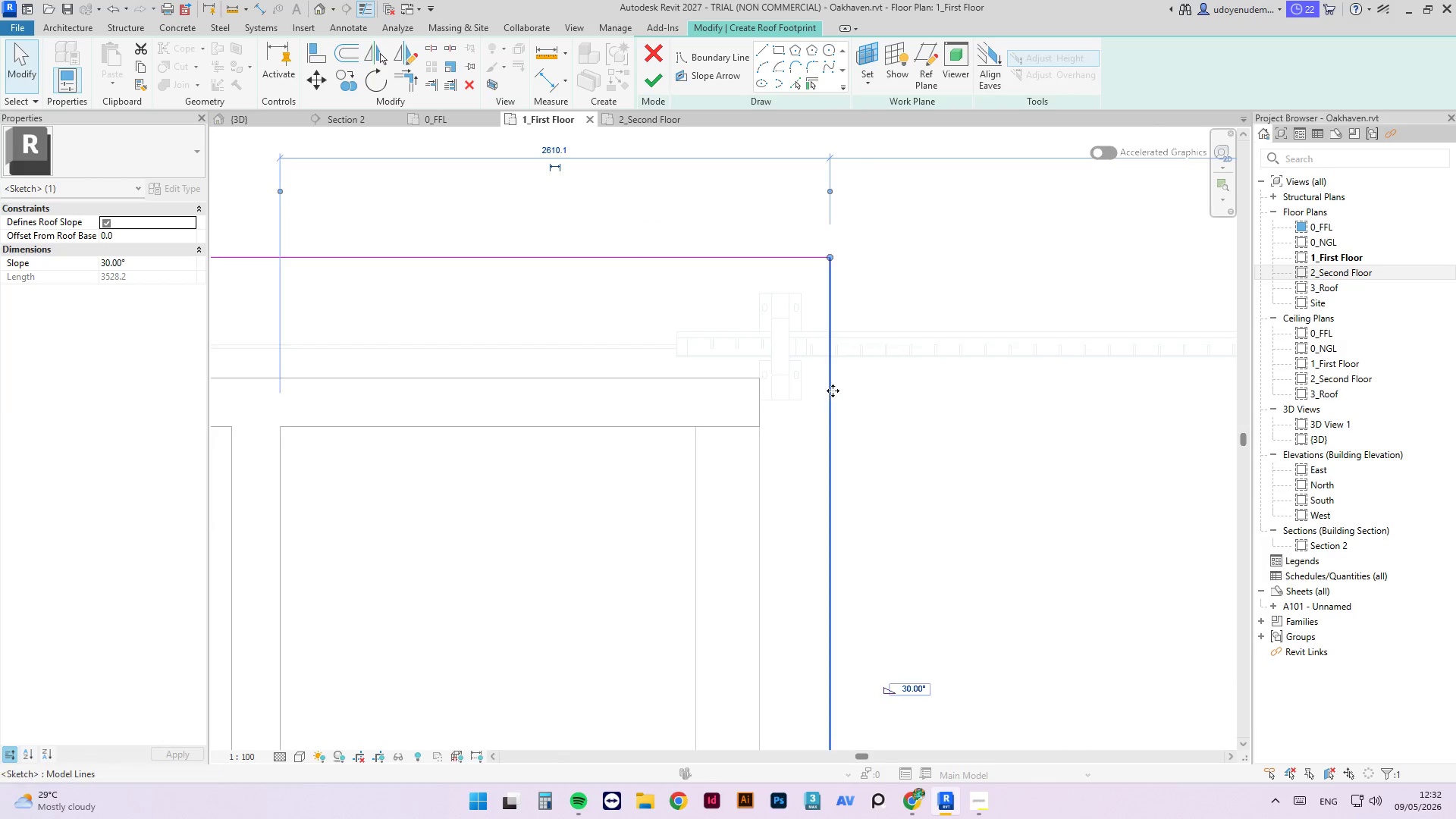 
left_click_drag(start_coordinate=[830, 390], to_coordinate=[805, 392])
 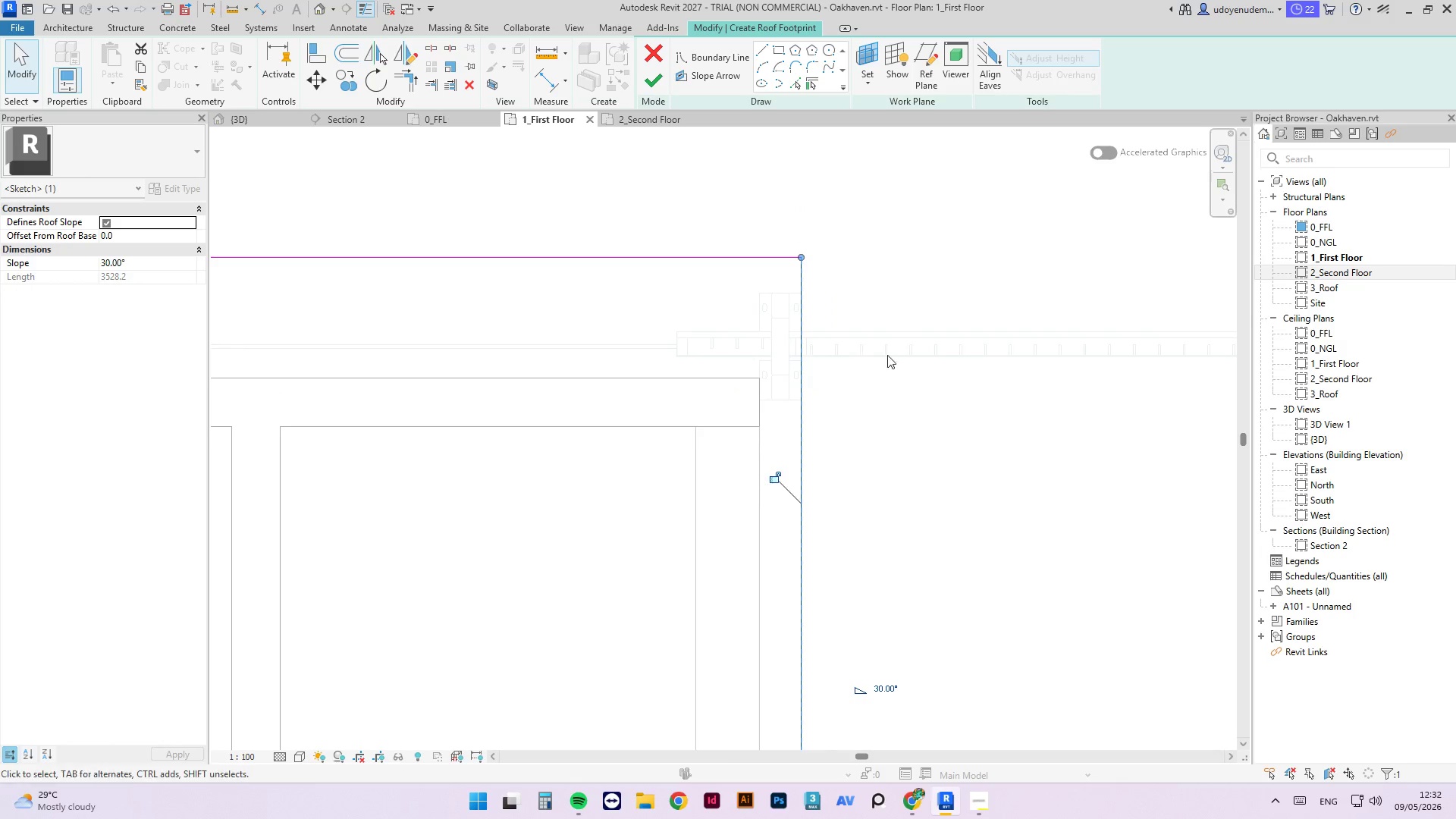 
left_click([775, 309])
 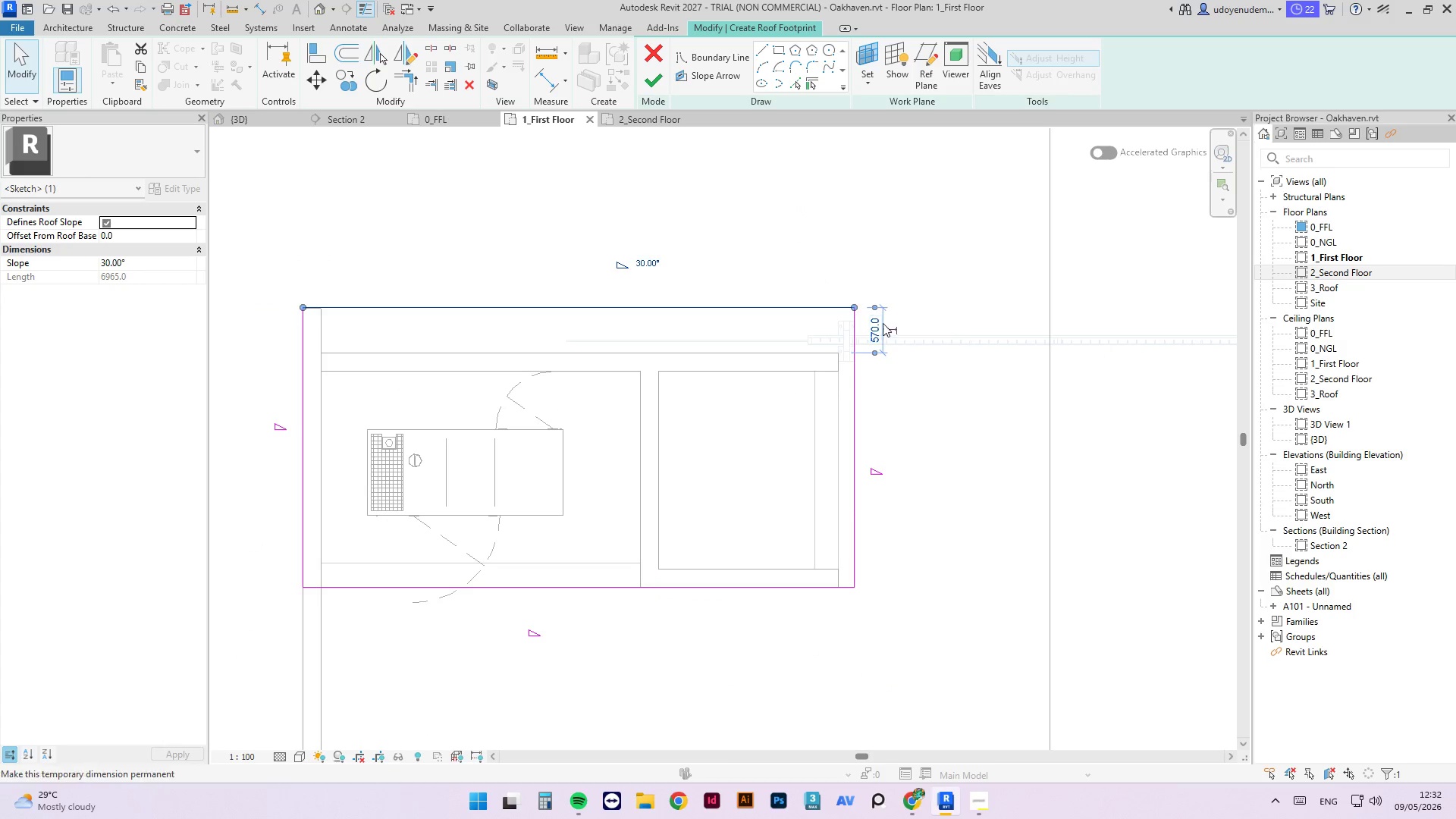 
scroll: coordinate [879, 317], scroll_direction: down, amount: 7.0
 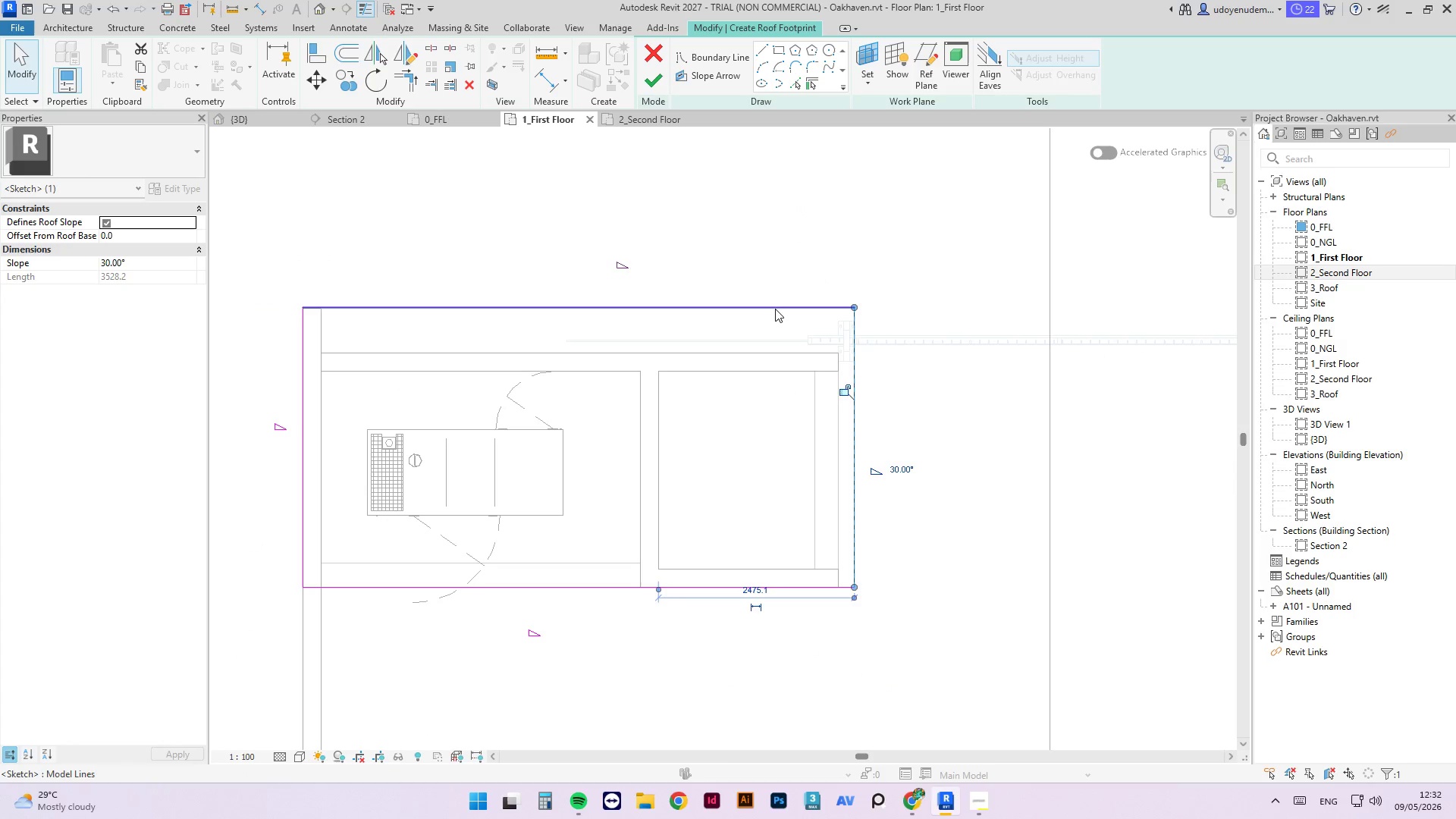 
left_click([880, 326])
 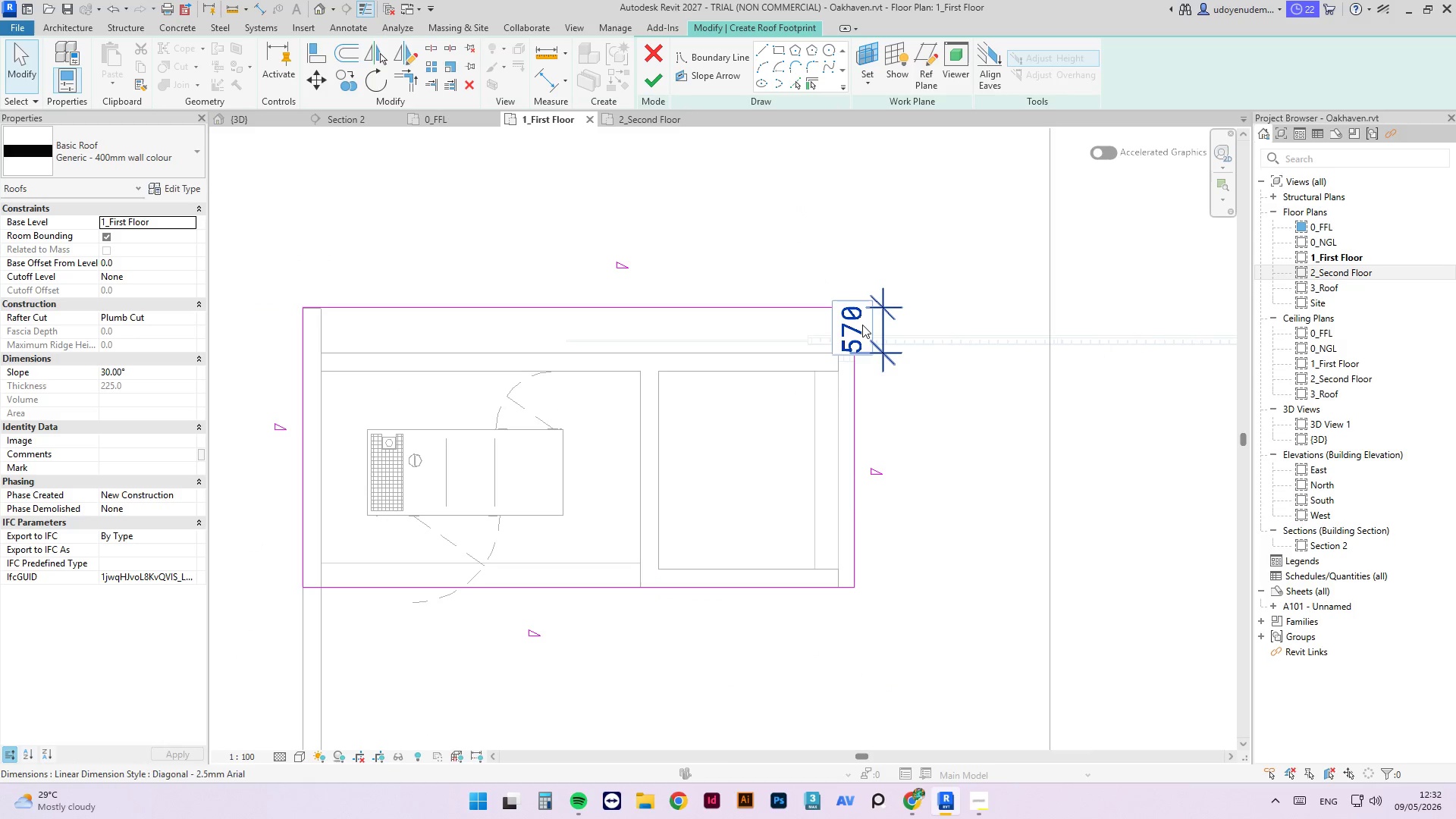 
left_click([886, 318])
 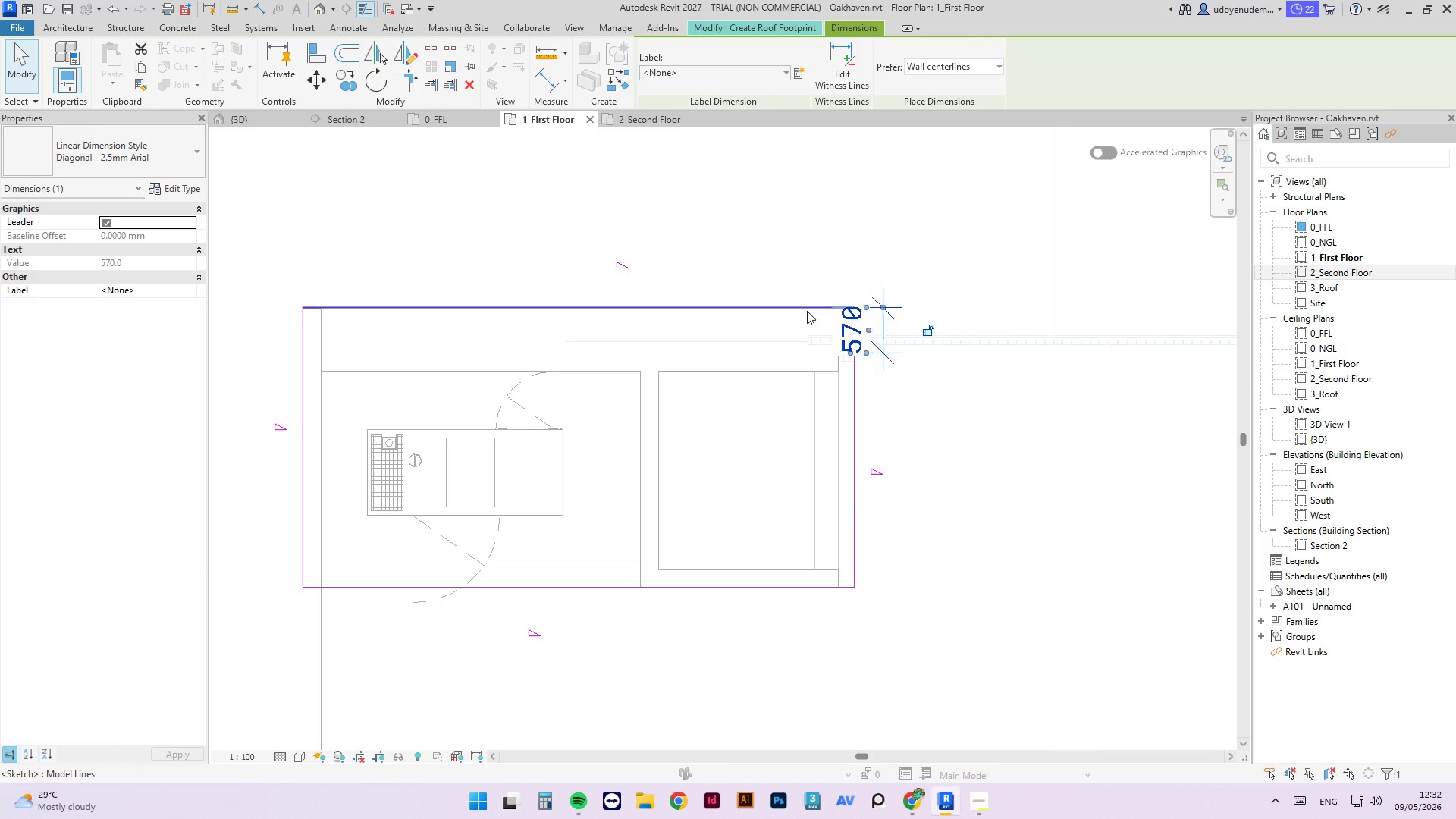 
left_click([807, 311])
 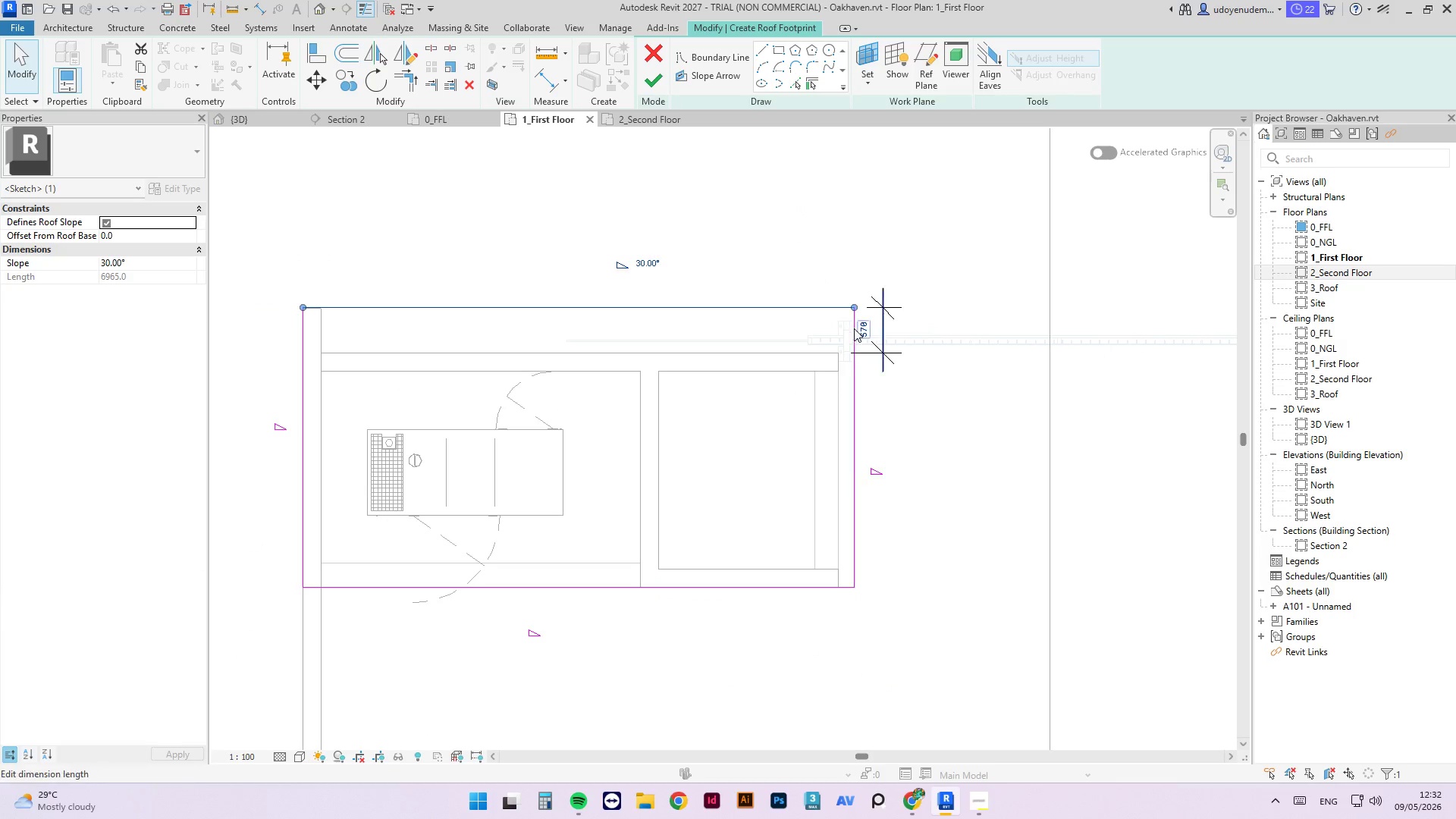 
left_click([861, 331])
 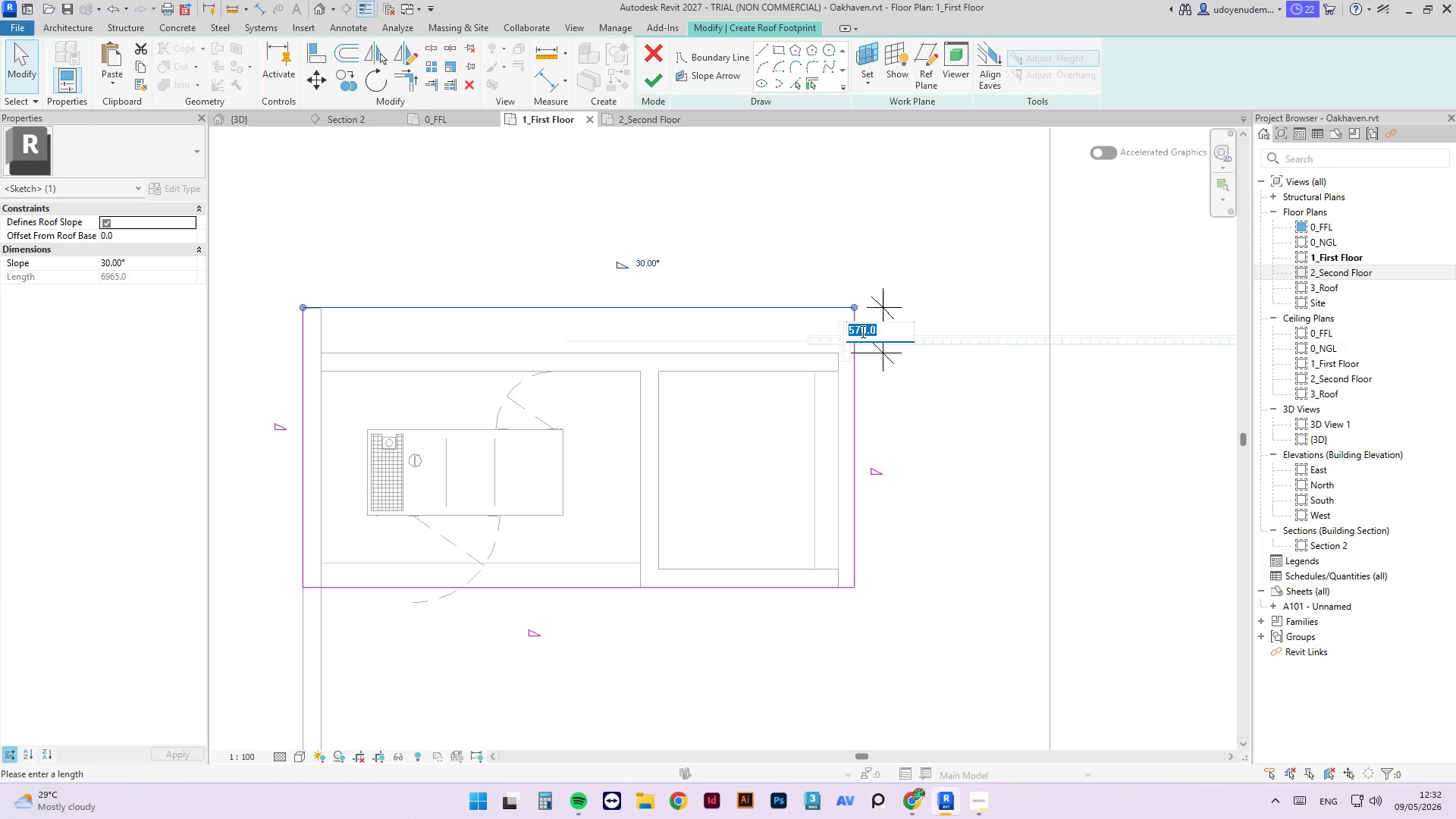 
type(500)
 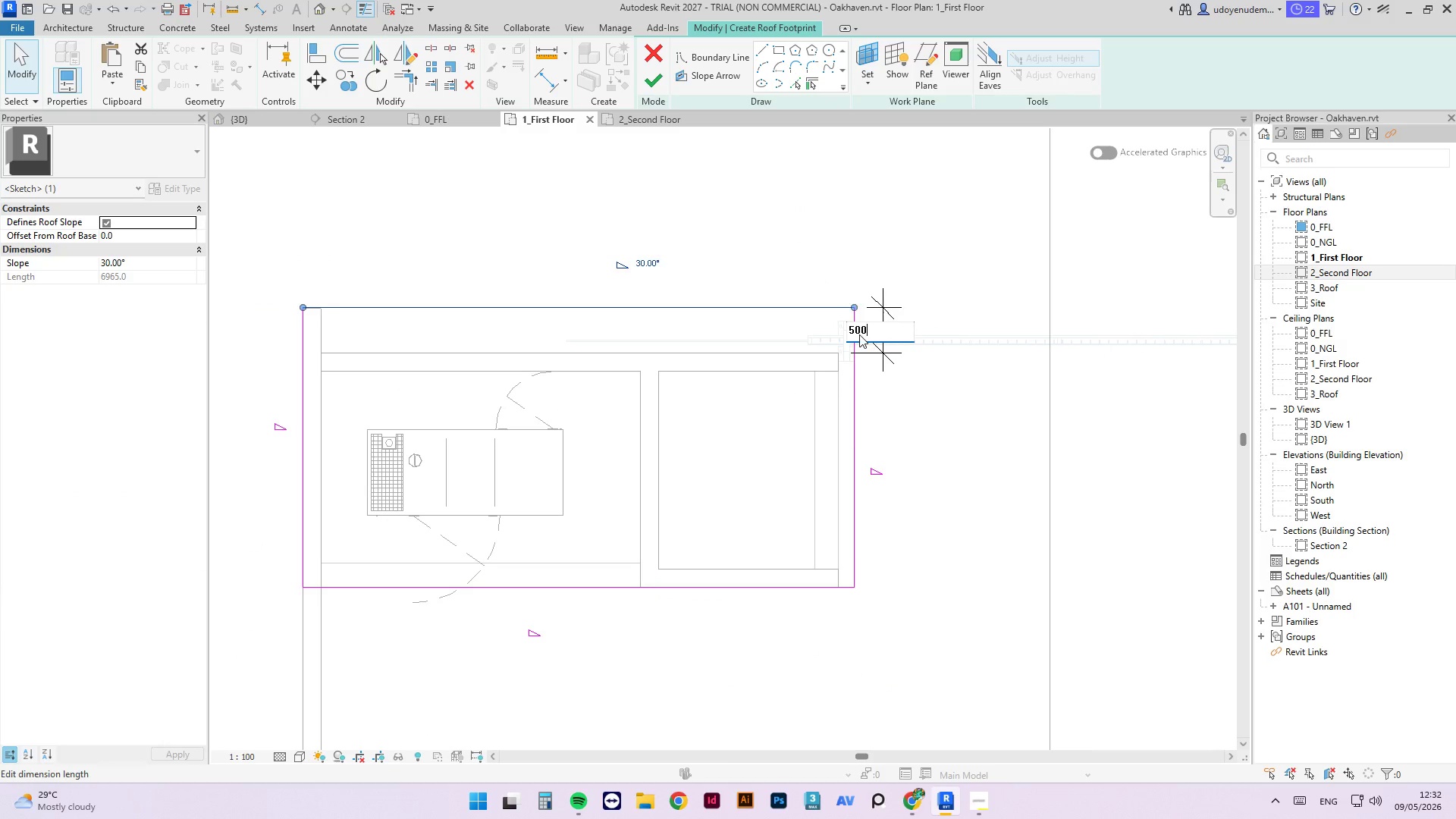 
key(Enter)
 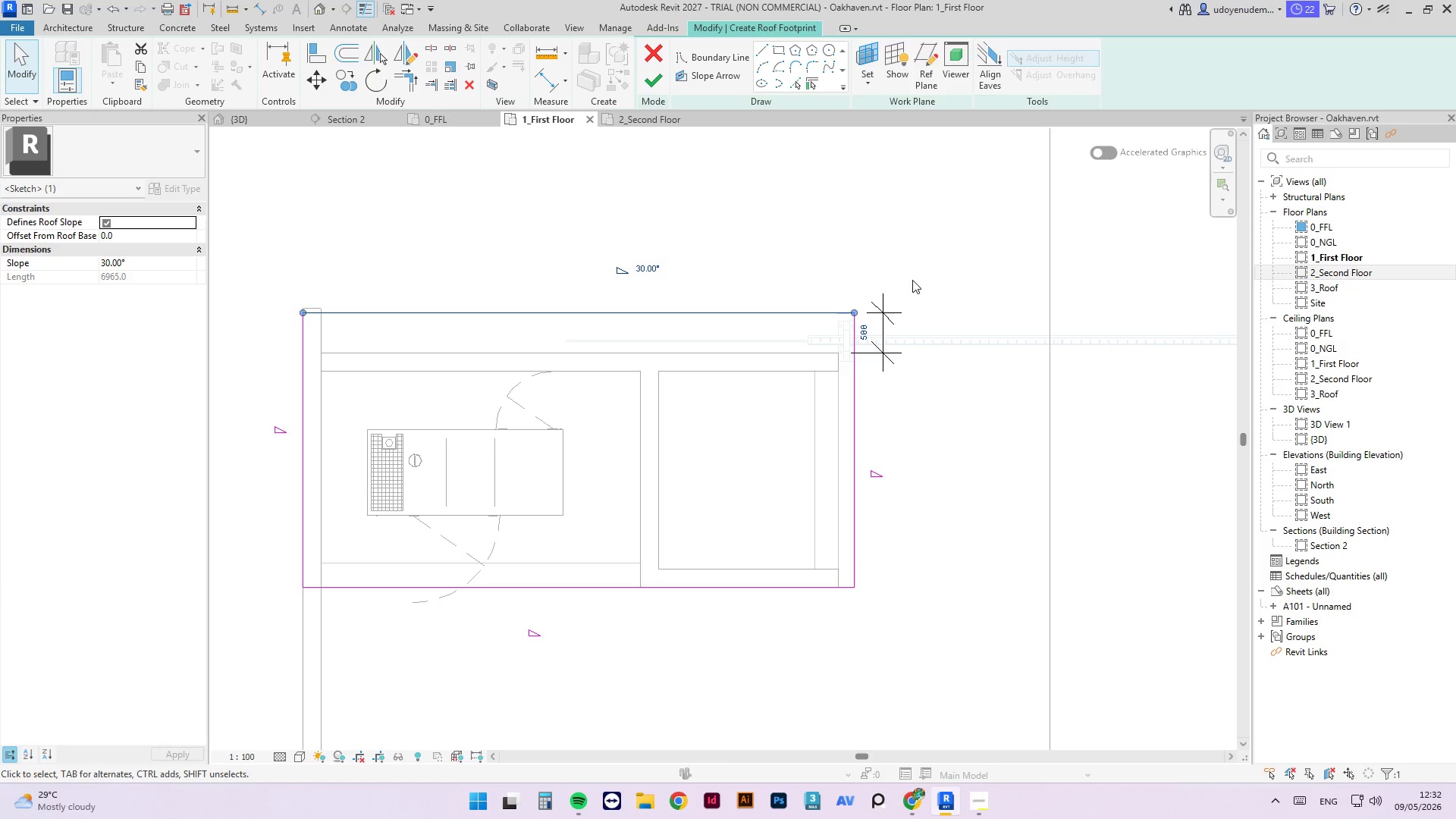 
left_click([912, 275])
 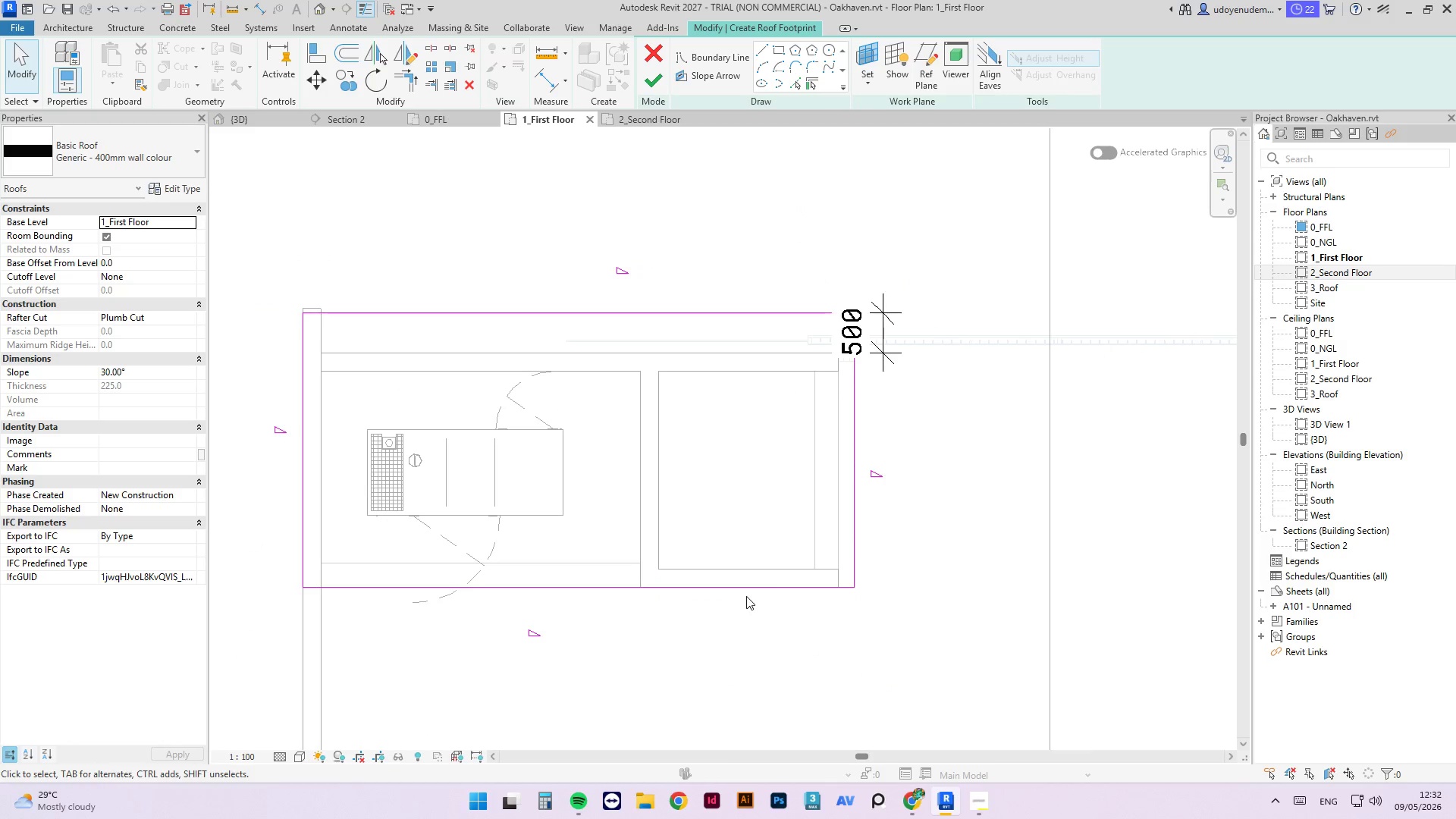 
left_click([745, 588])
 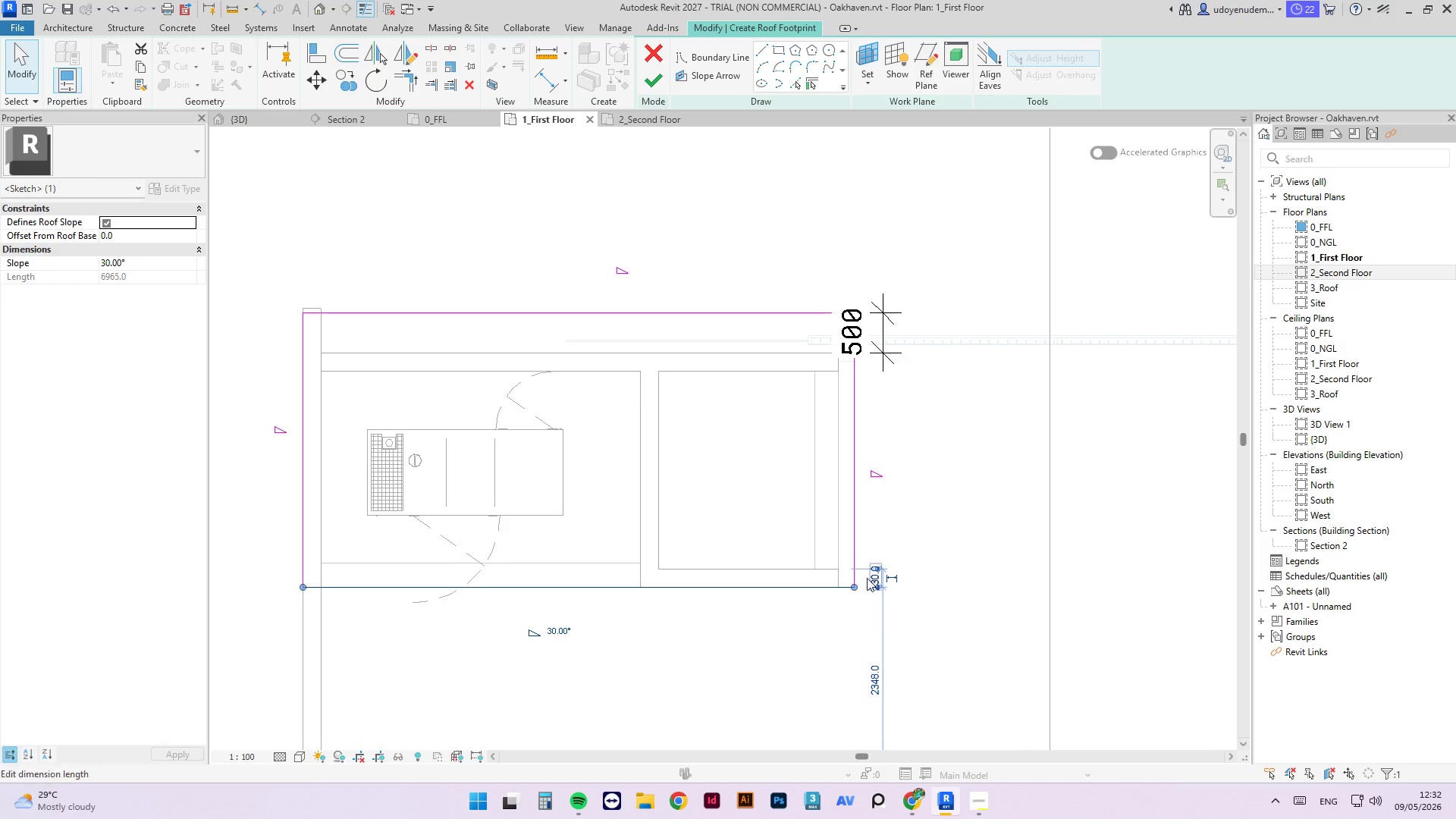 
left_click([864, 578])
 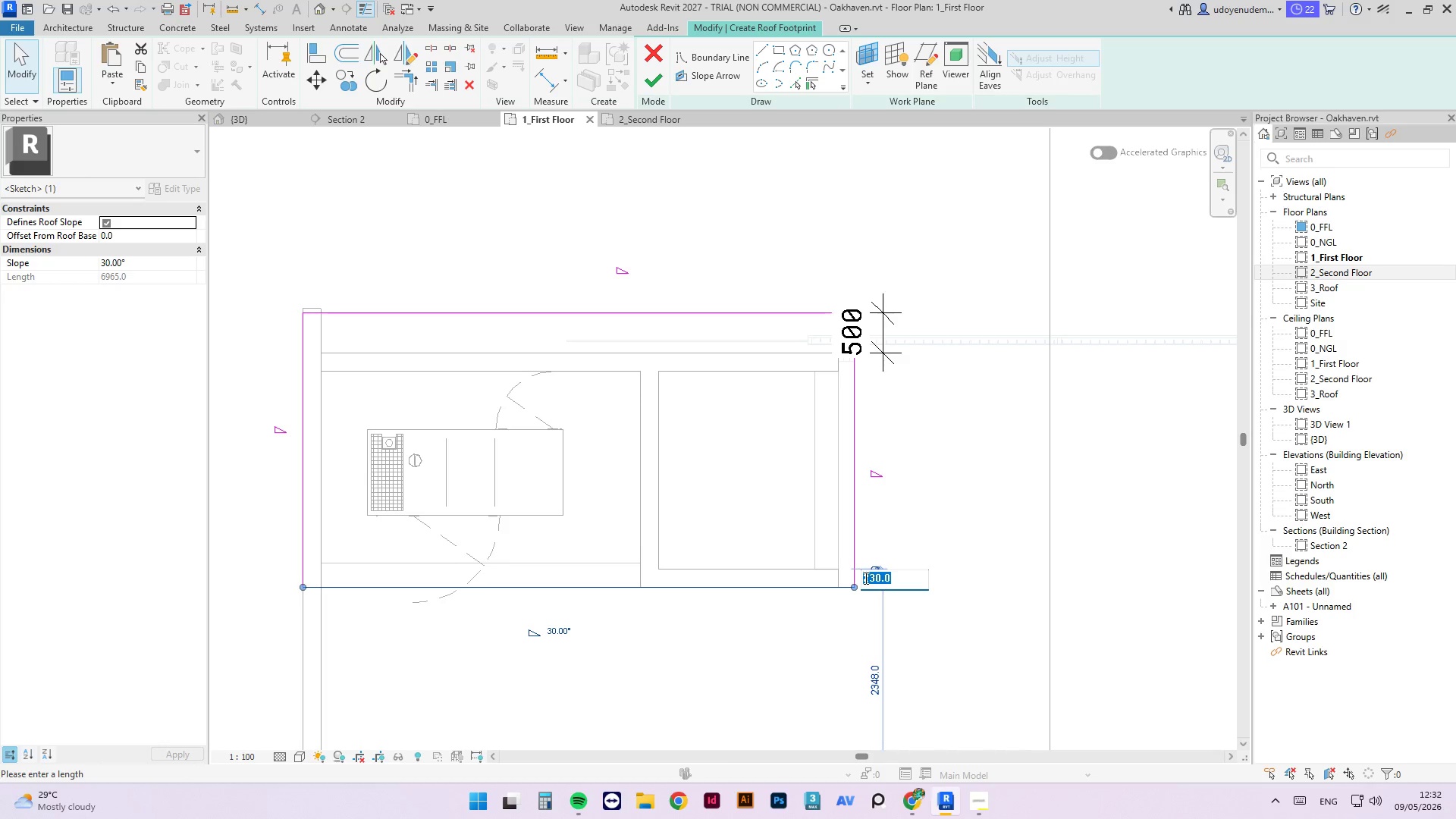 
type(500)
 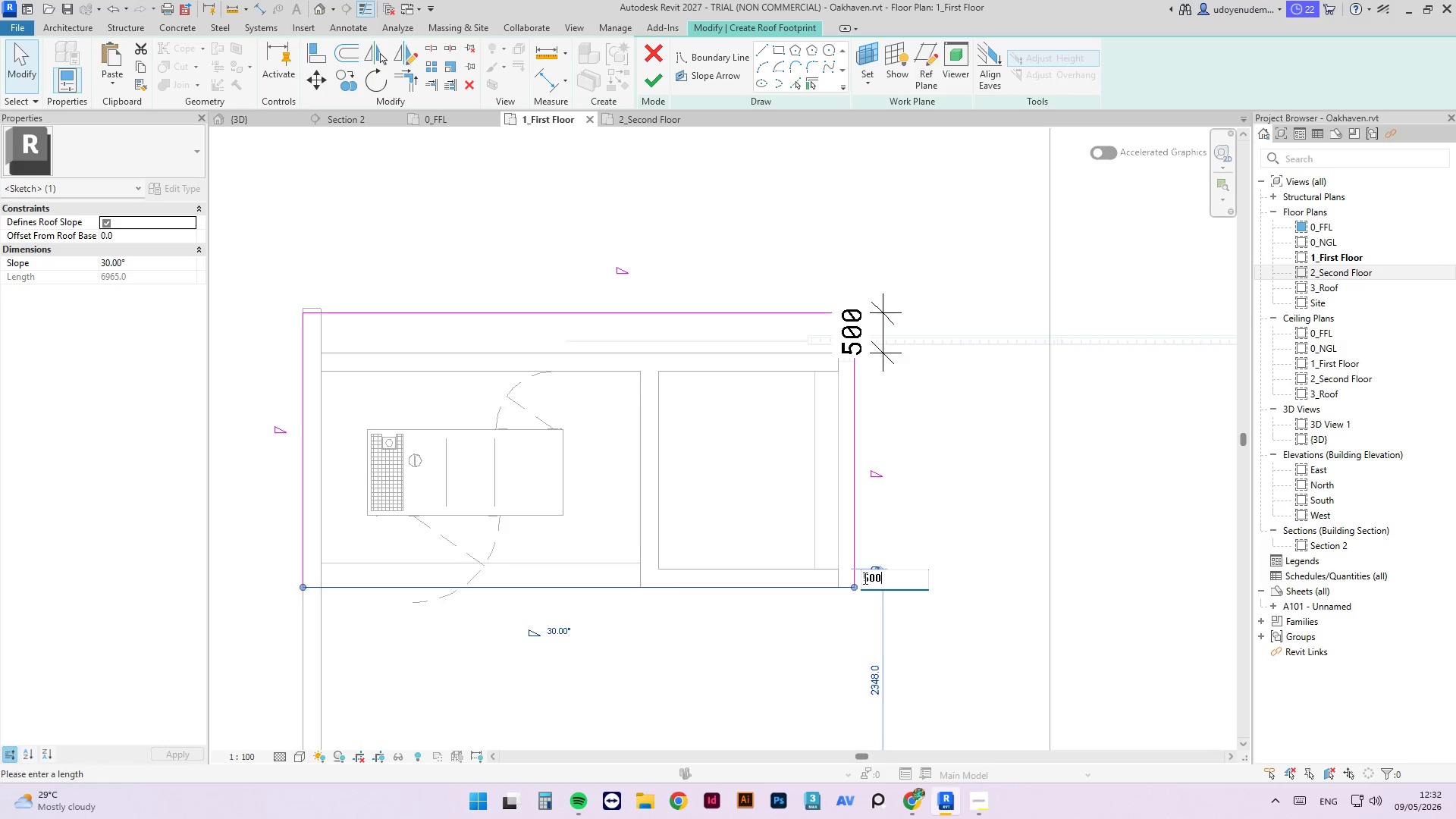 
key(Enter)
 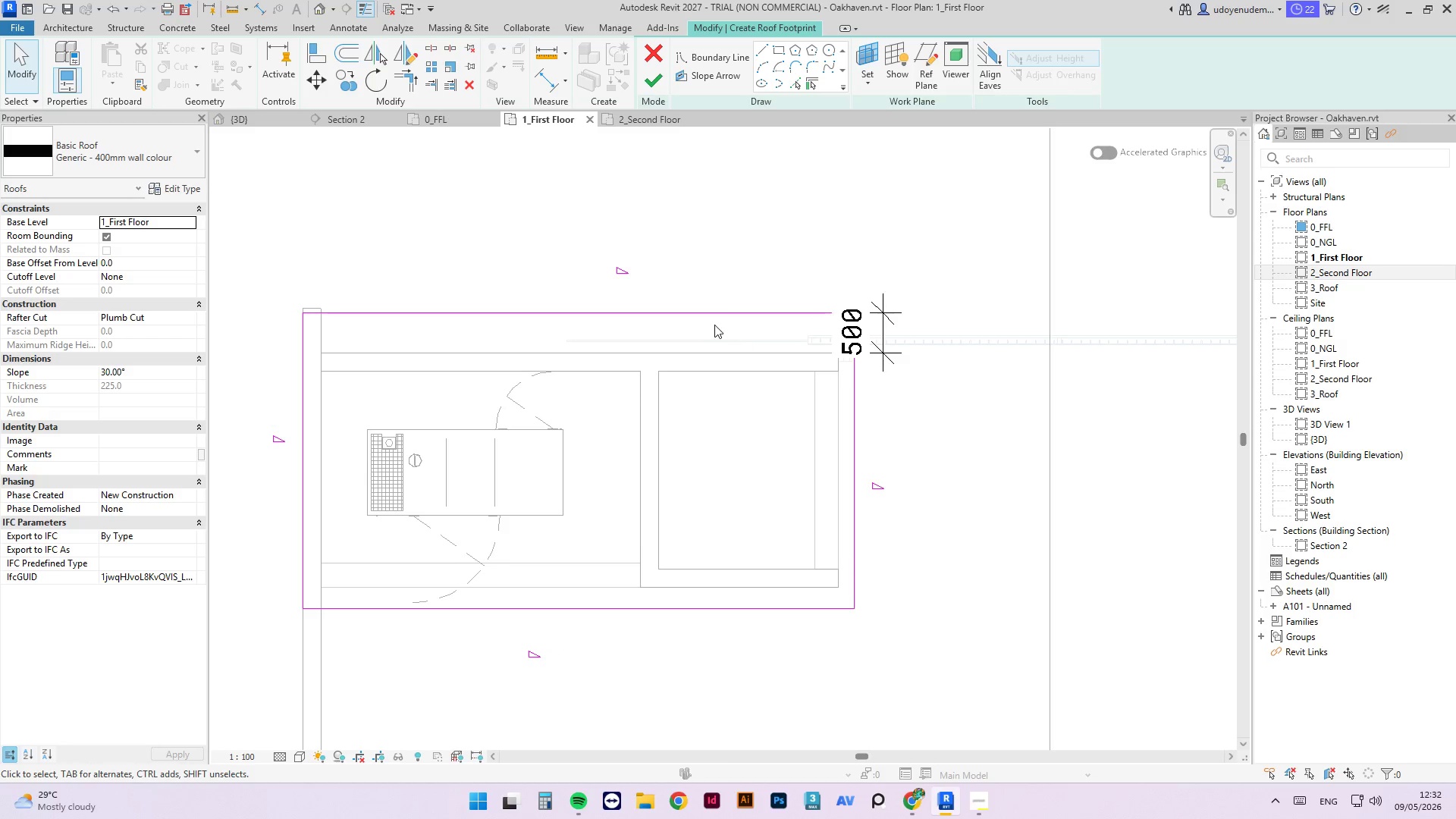 
left_click_drag(start_coordinate=[921, 413], to_coordinate=[269, 689])
 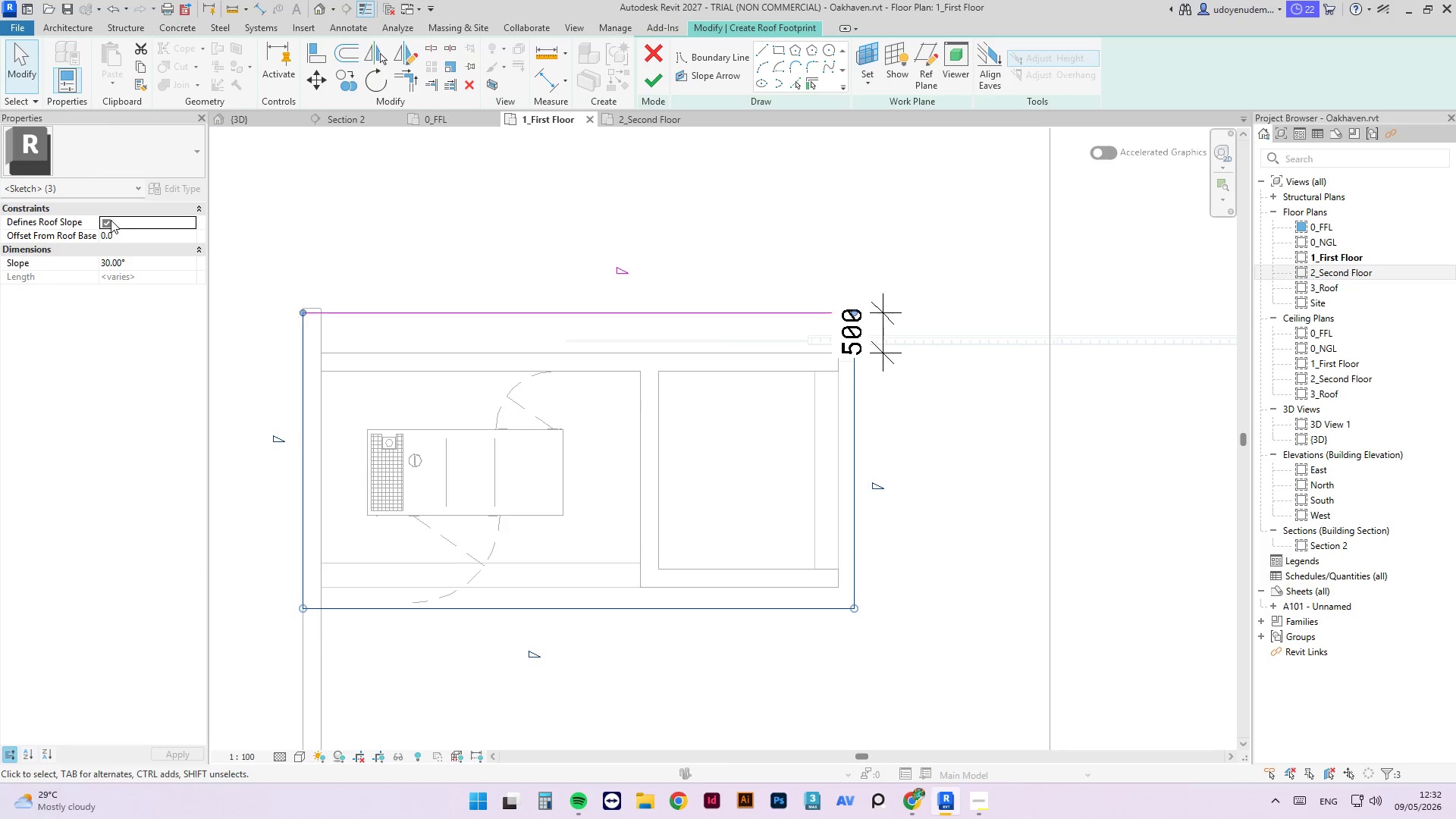 
left_click([108, 222])
 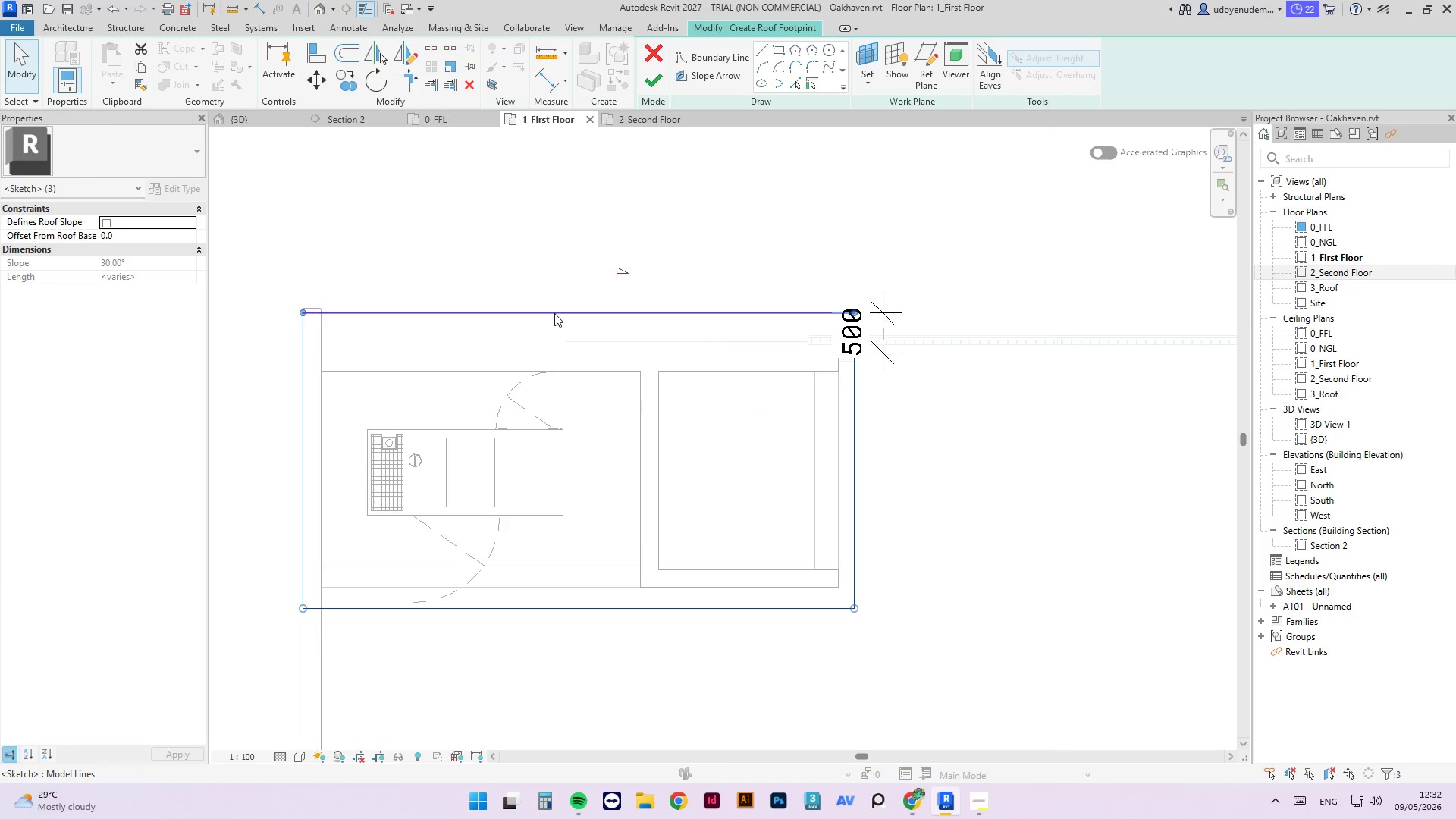 
left_click([554, 313])
 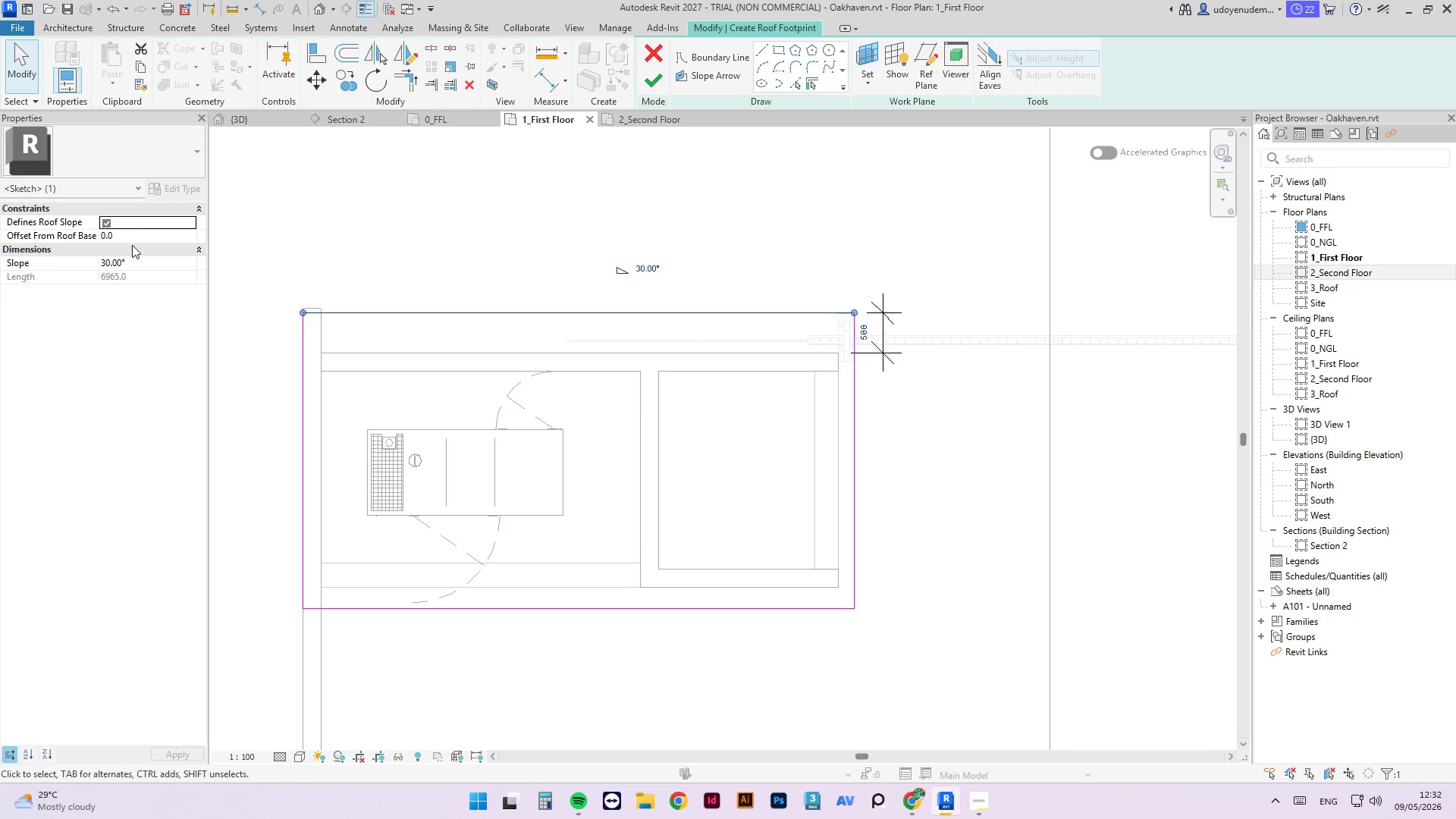 
left_click([130, 270])
 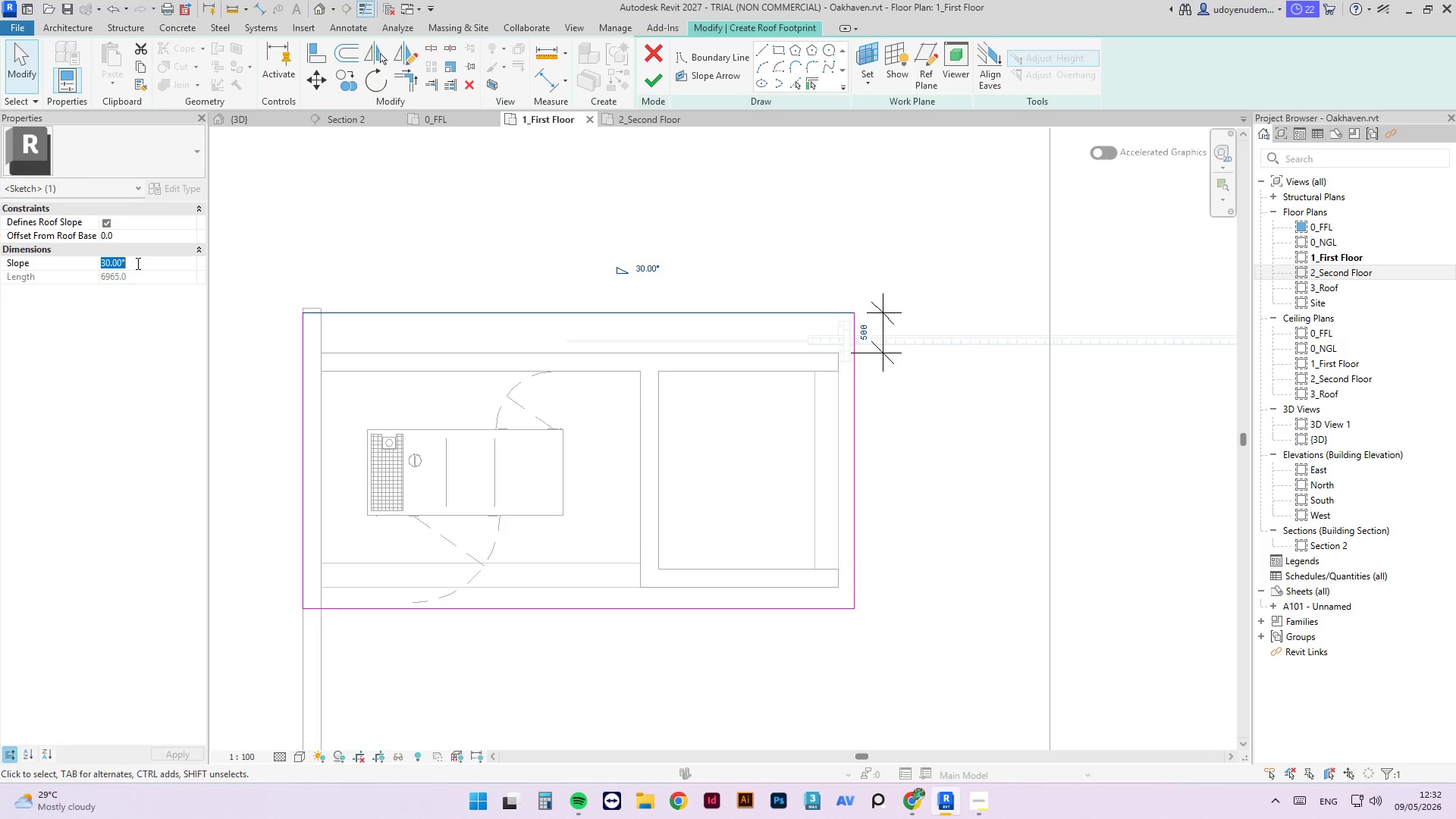 
key(2)
 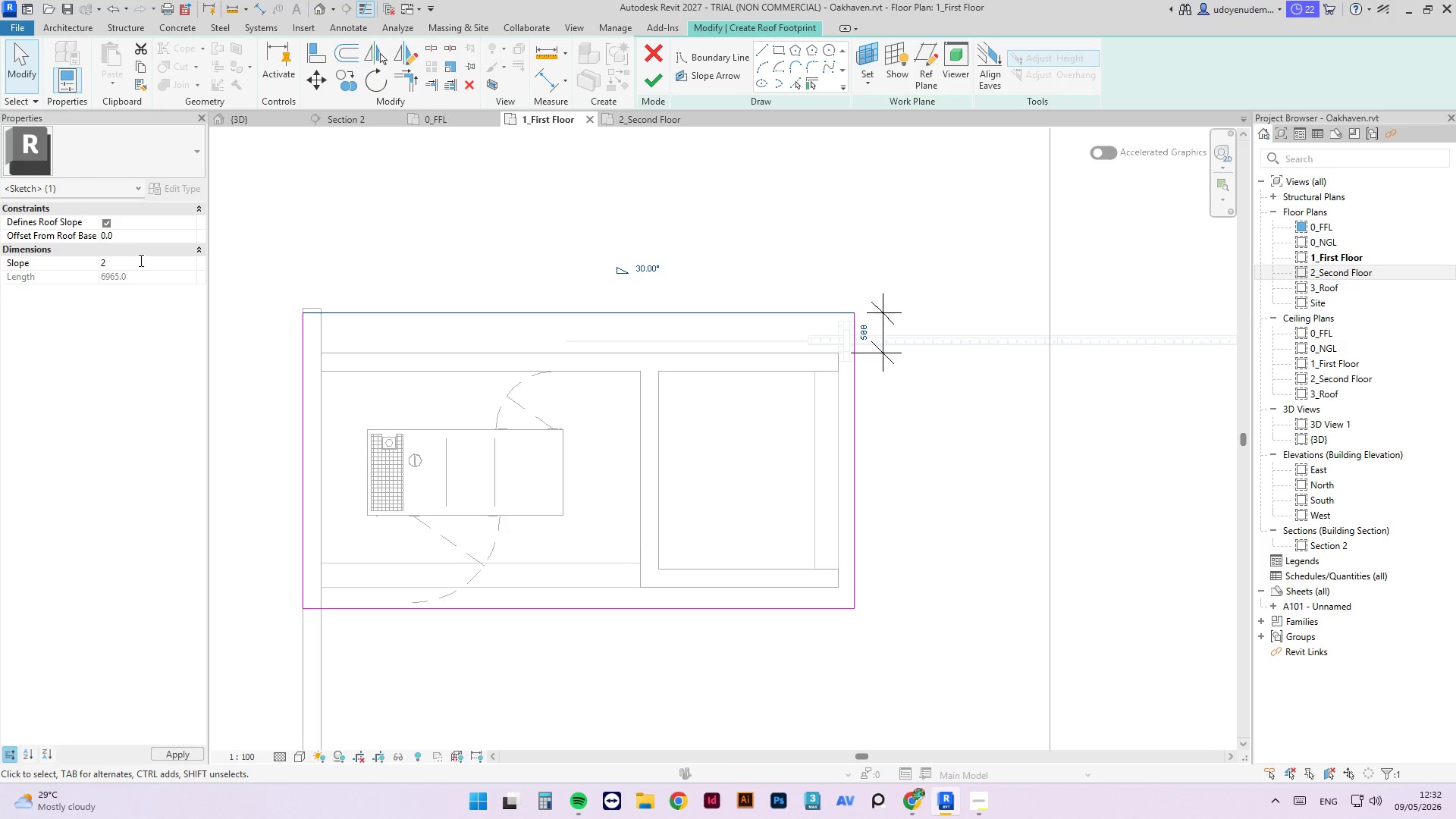 
key(Period)
 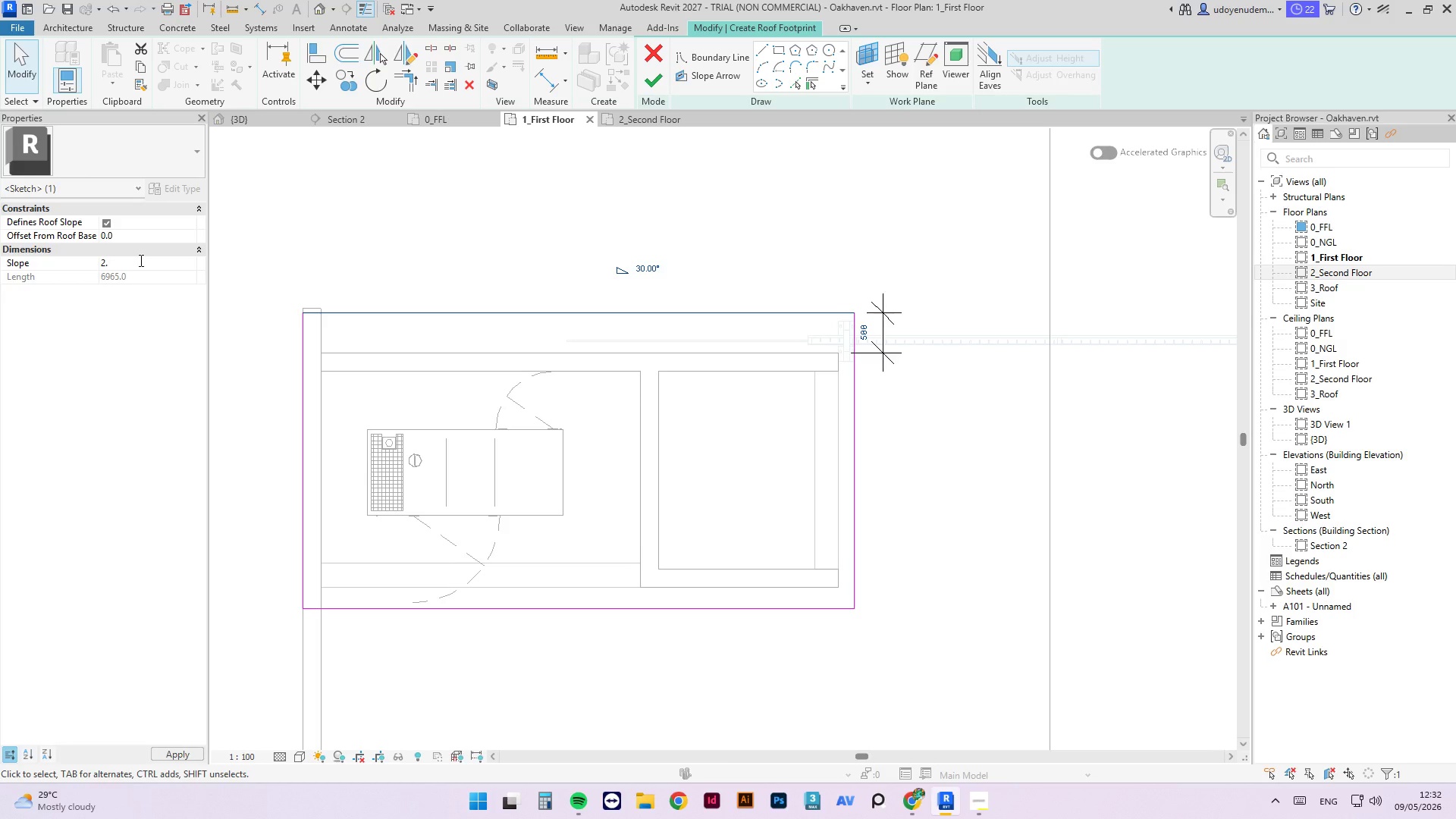 
key(5)
 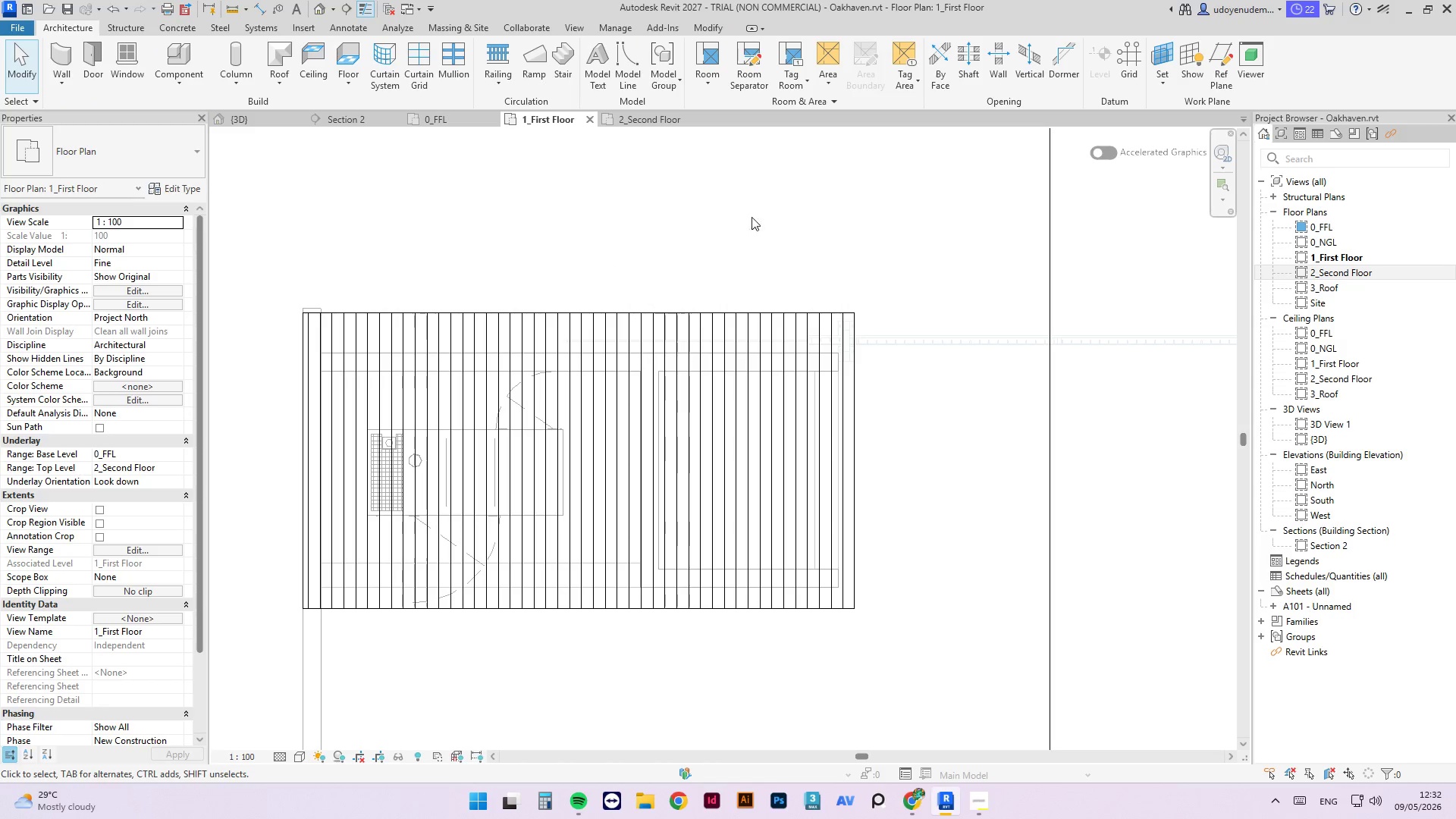 
left_click([267, 122])
 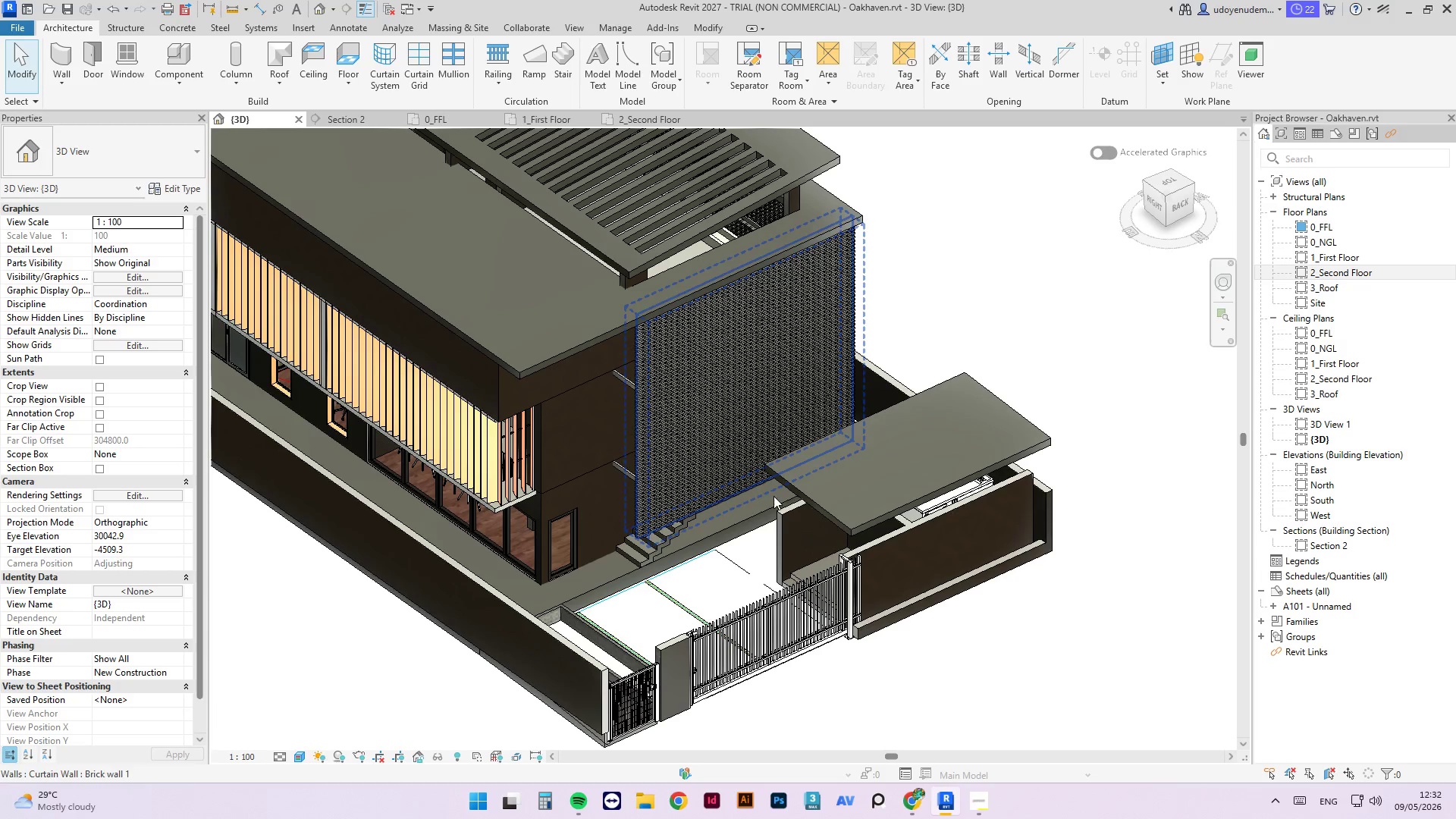 
hold_key(key=ShiftLeft, duration=1.3)
 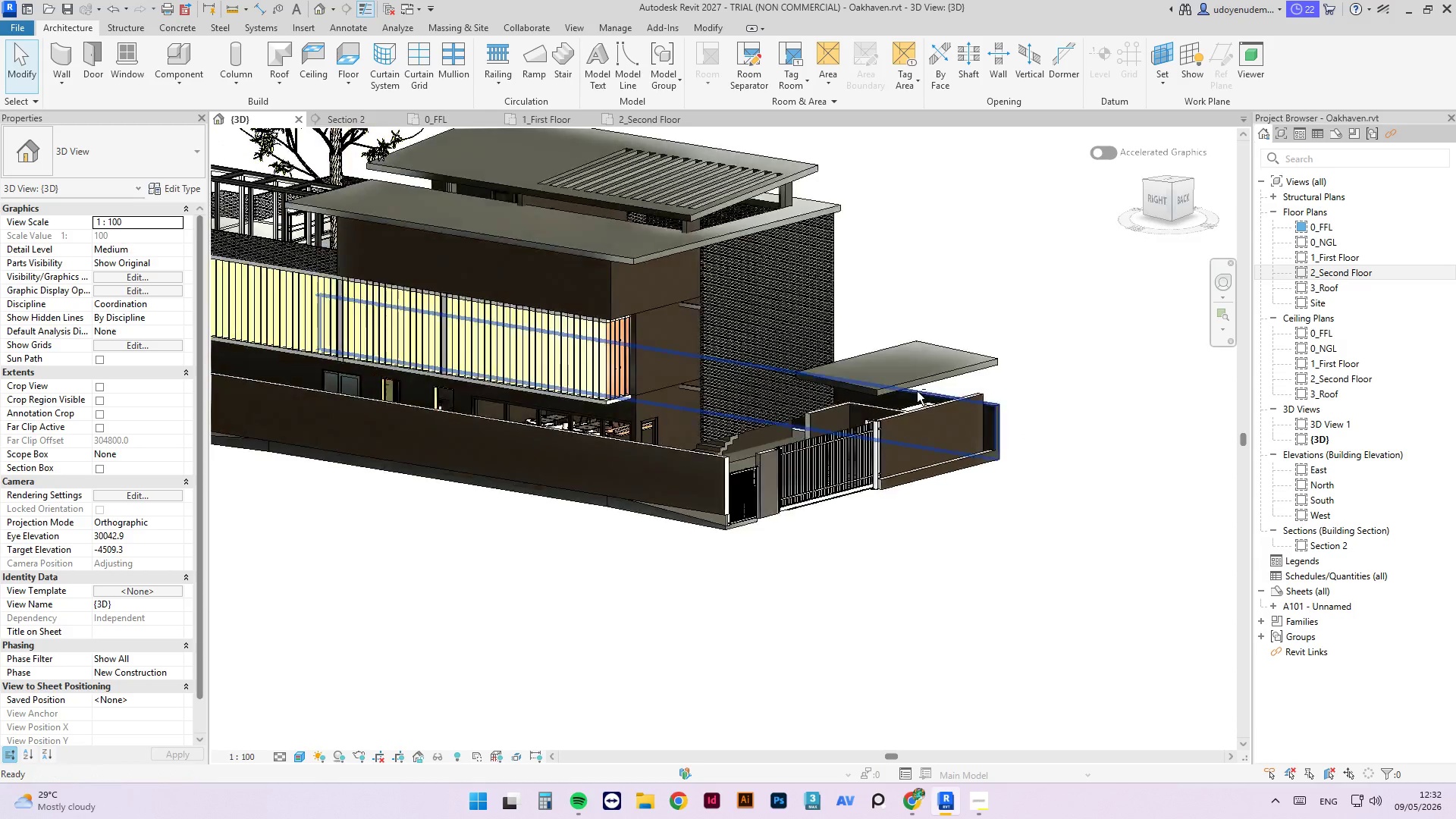 
scroll: coordinate [679, 472], scroll_direction: down, amount: 2.0
 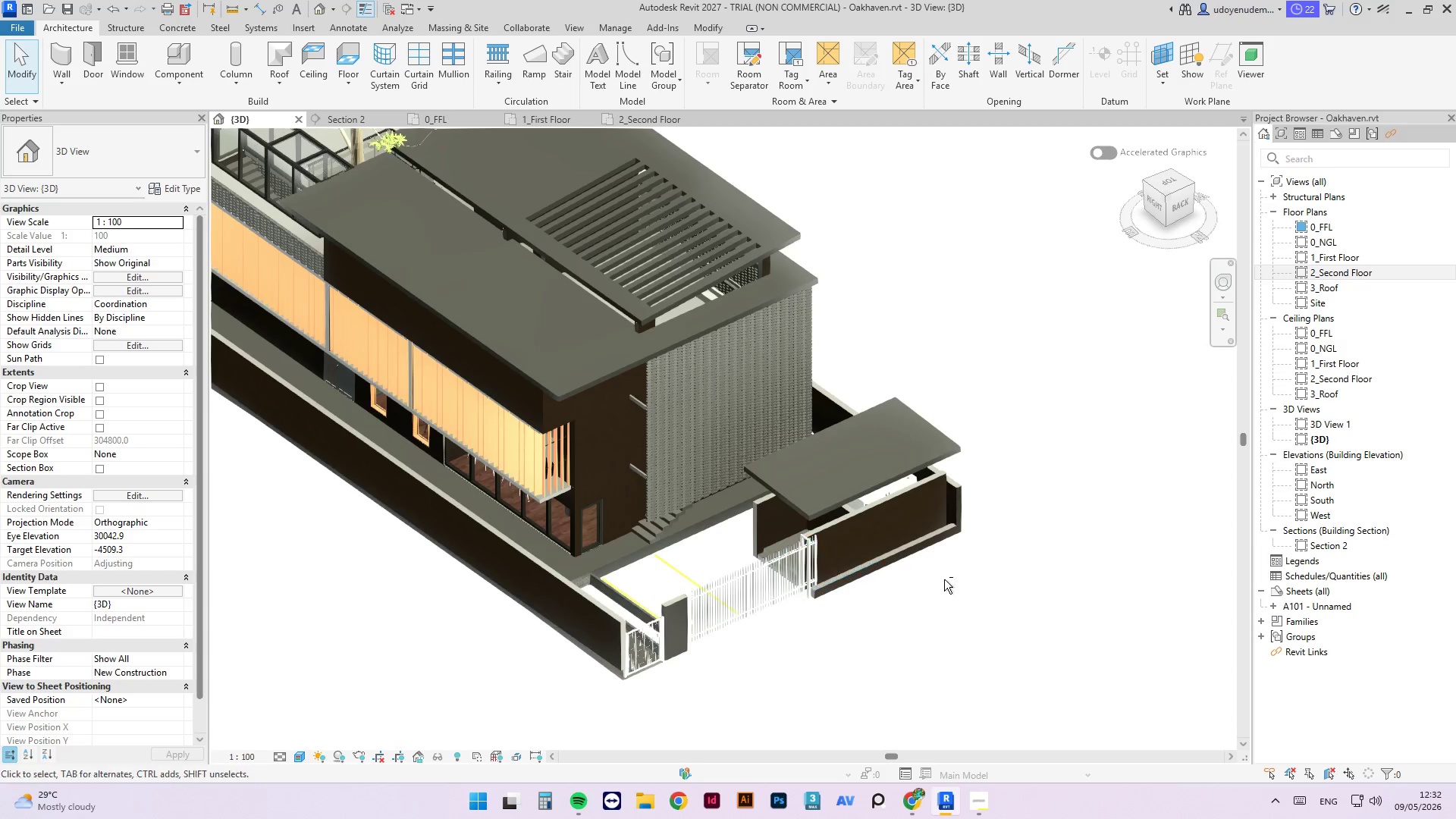 
left_click([921, 379])
 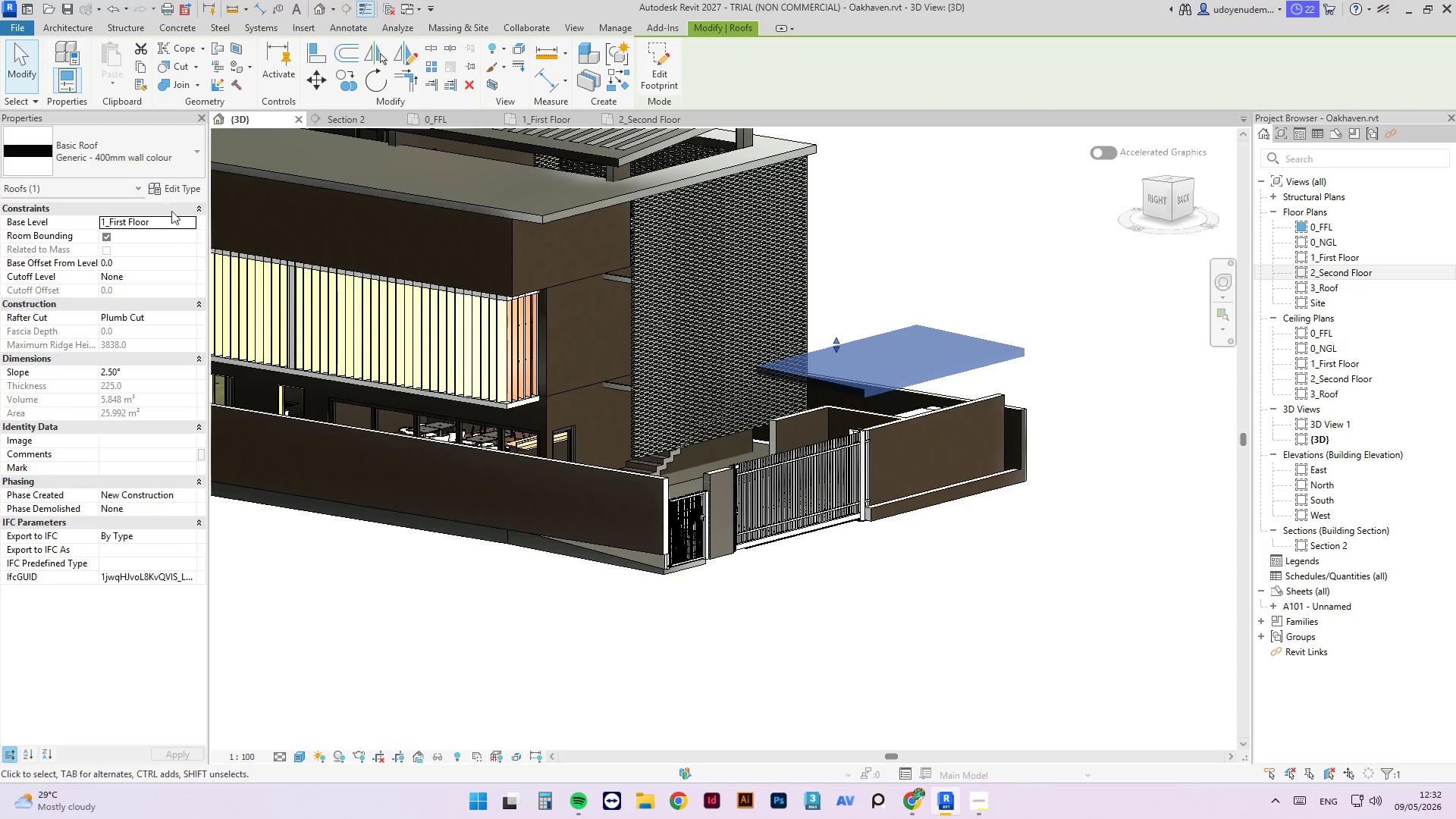 
scroll: coordinate [915, 391], scroll_direction: up, amount: 2.0
 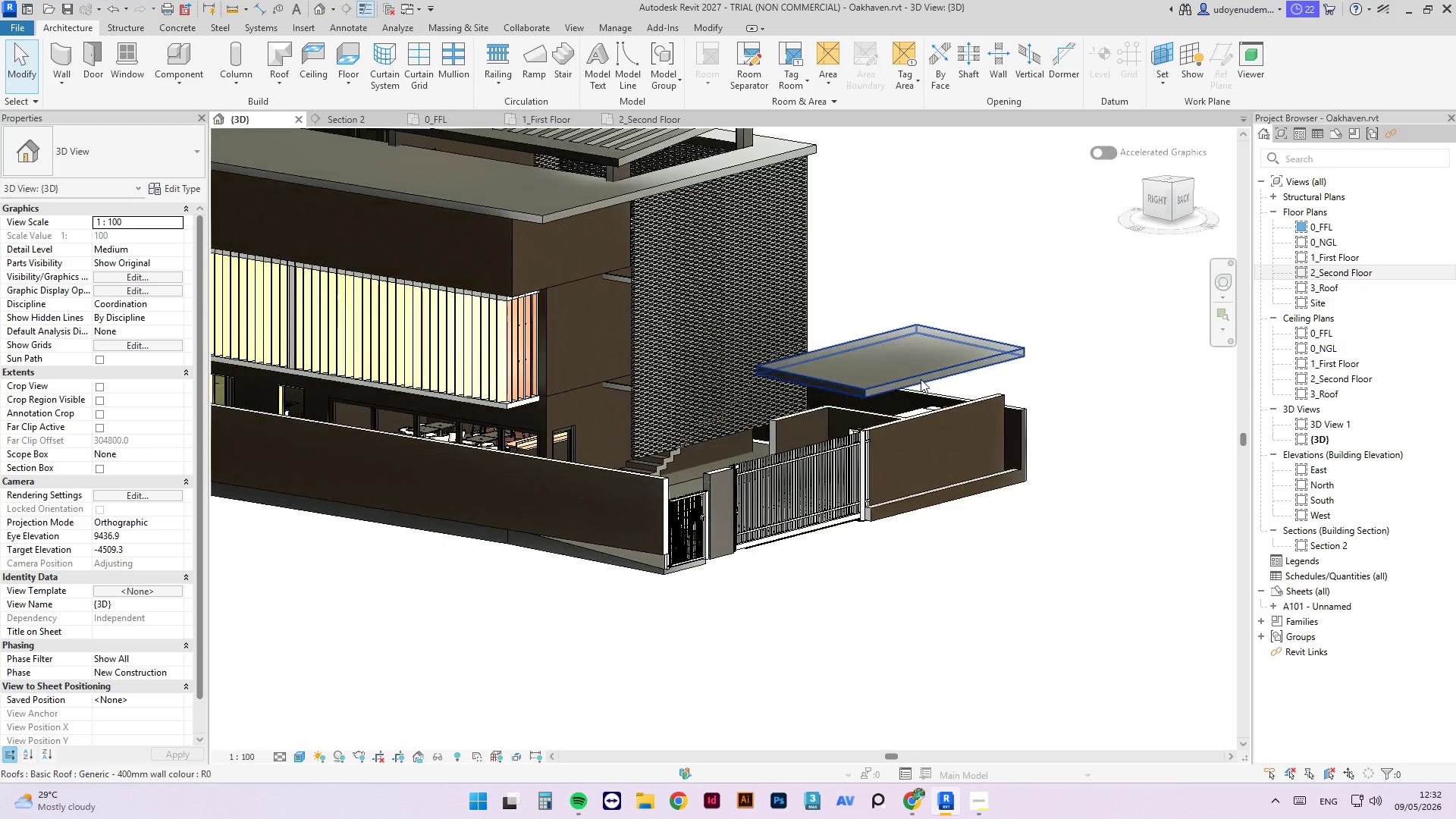 
left_click([186, 224])
 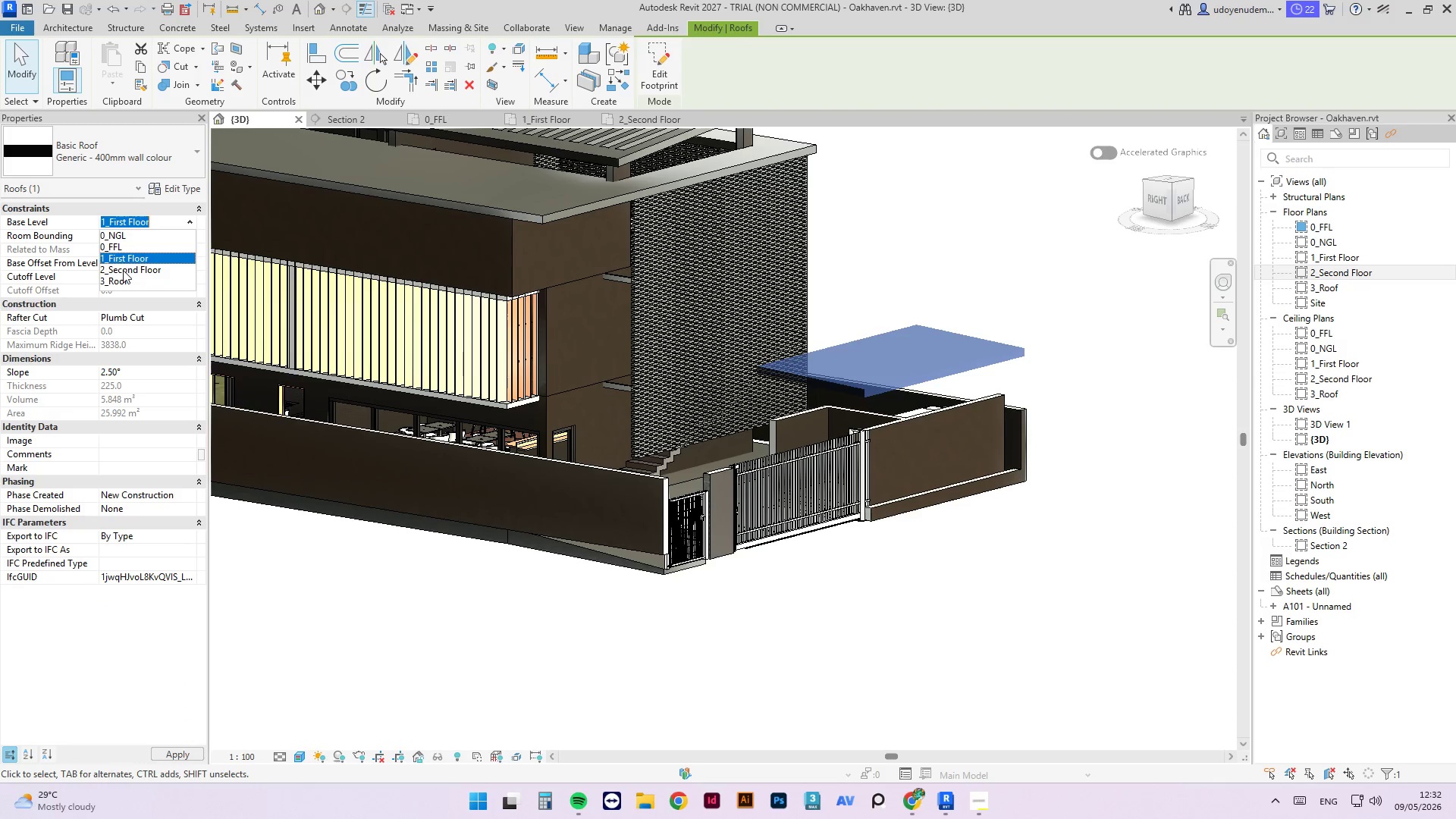 
left_click([109, 249])
 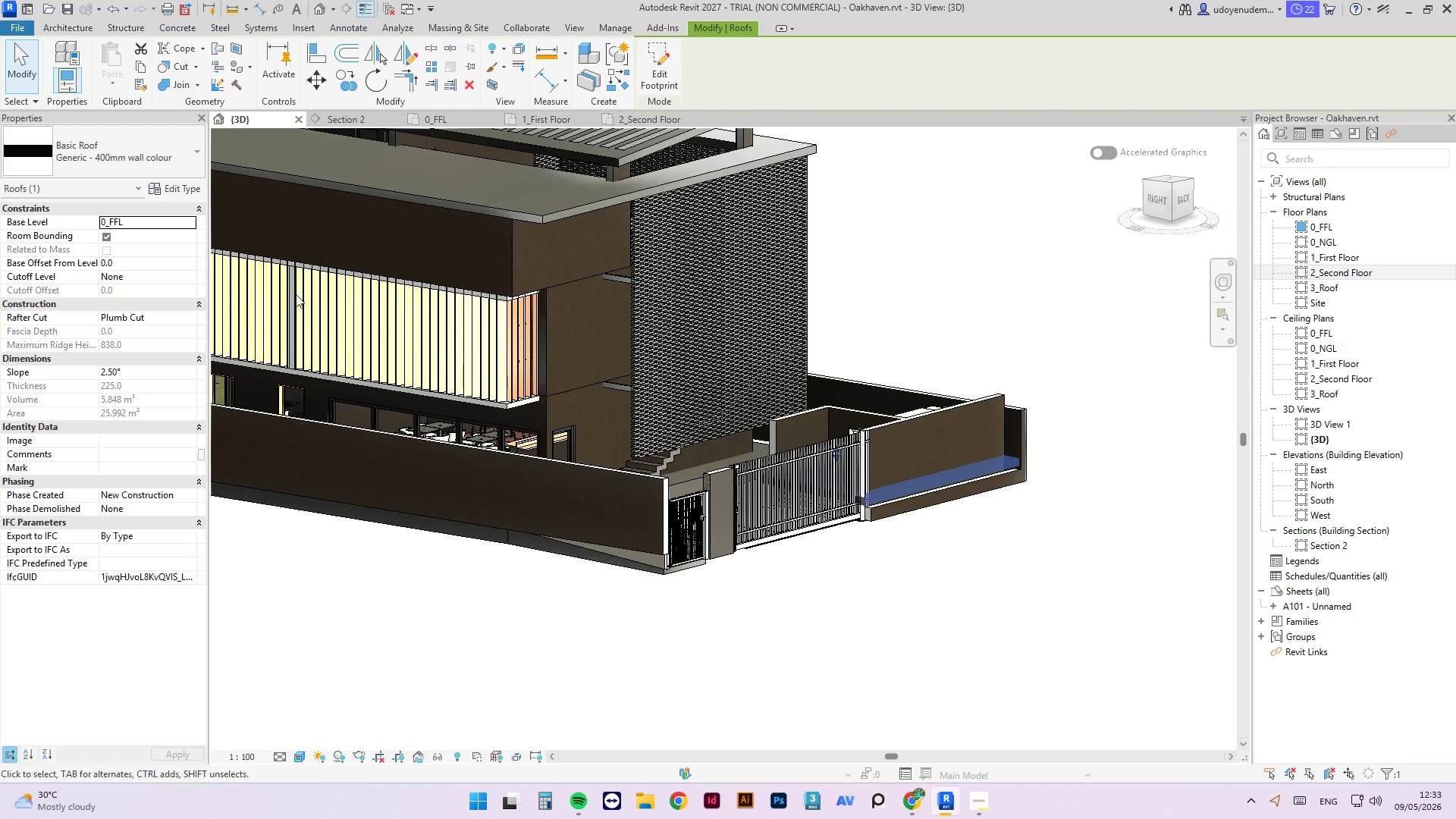 
wait(5.38)
 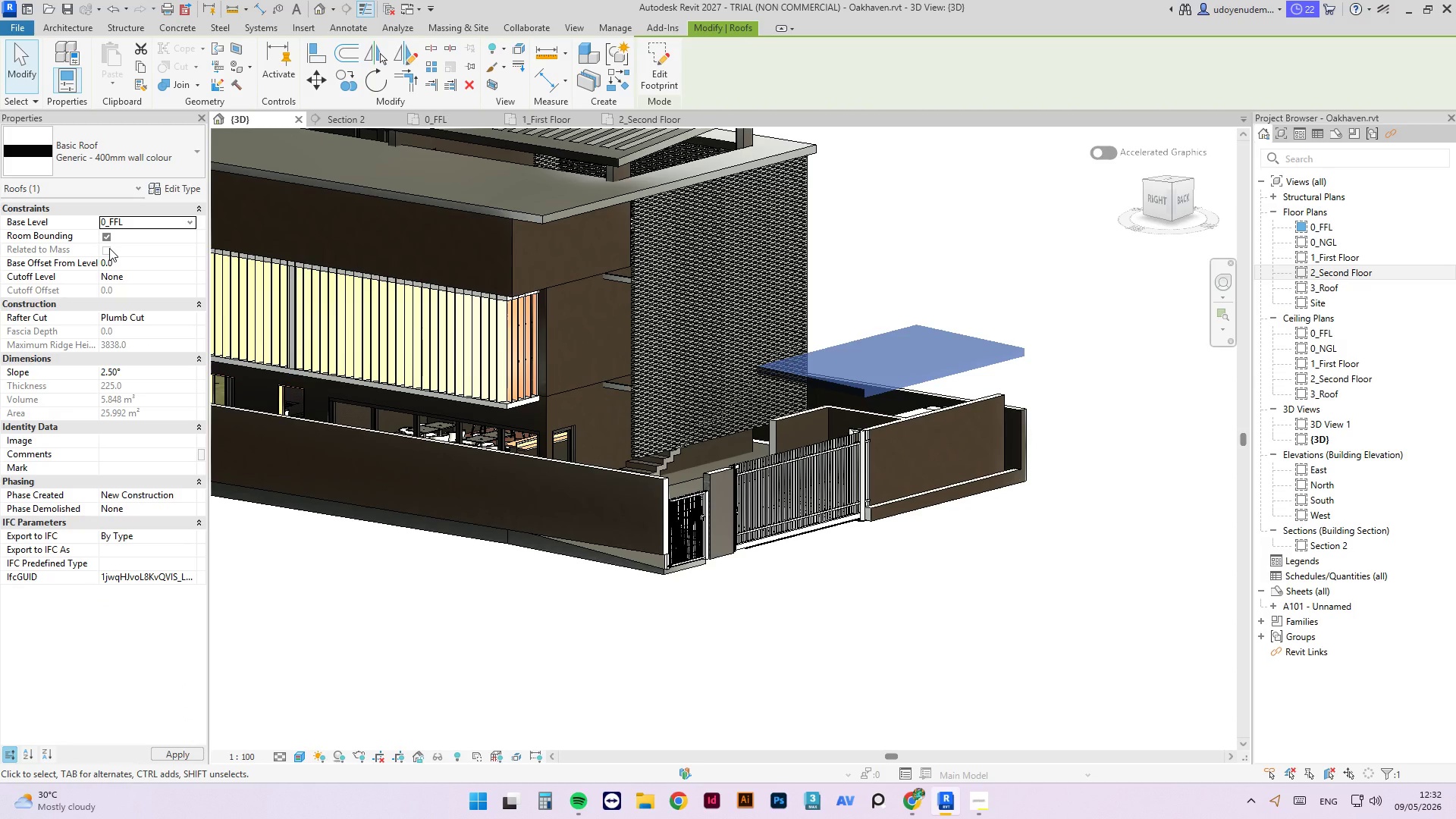 
left_click([193, 221])
 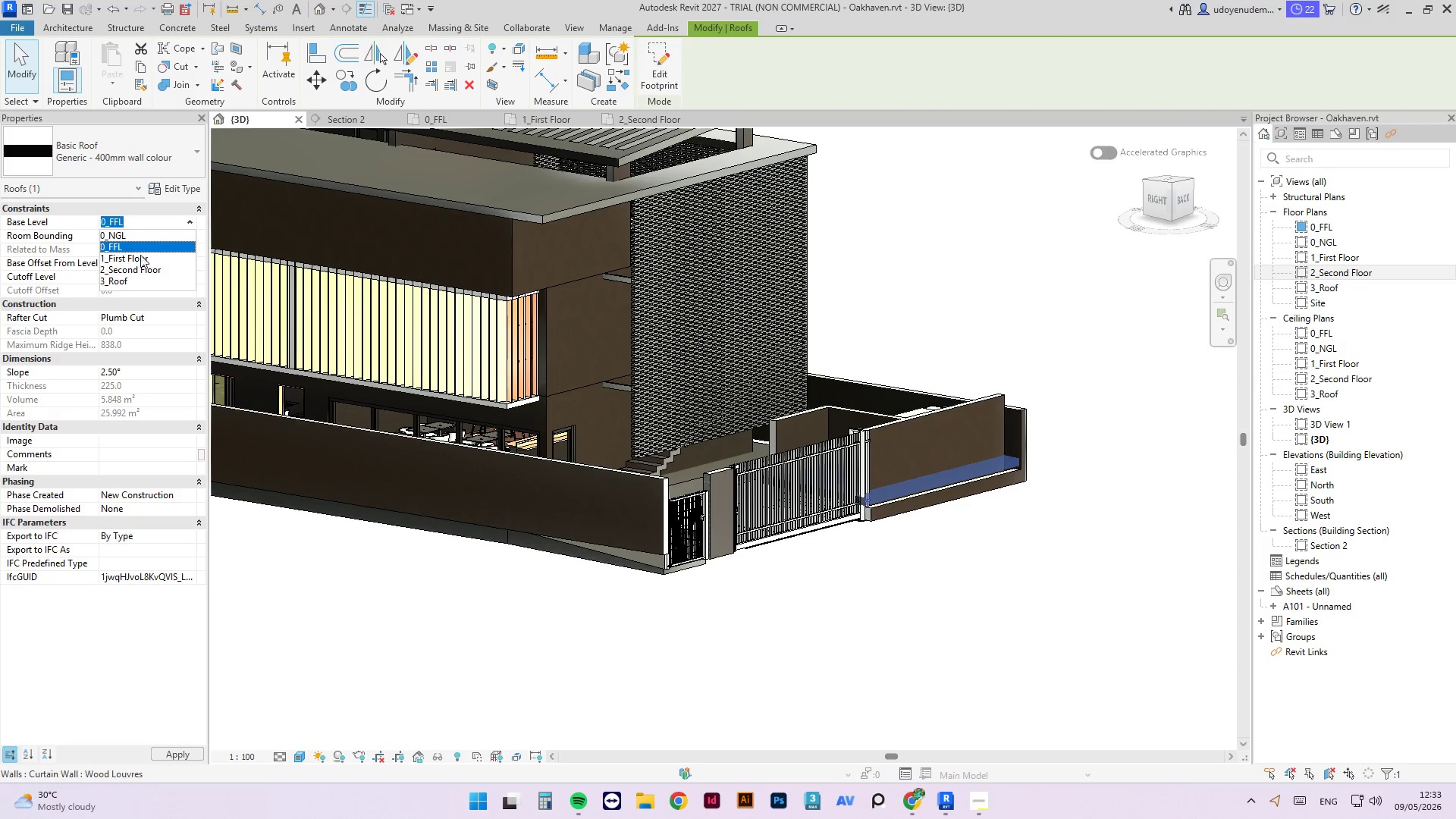 
left_click([132, 256])
 